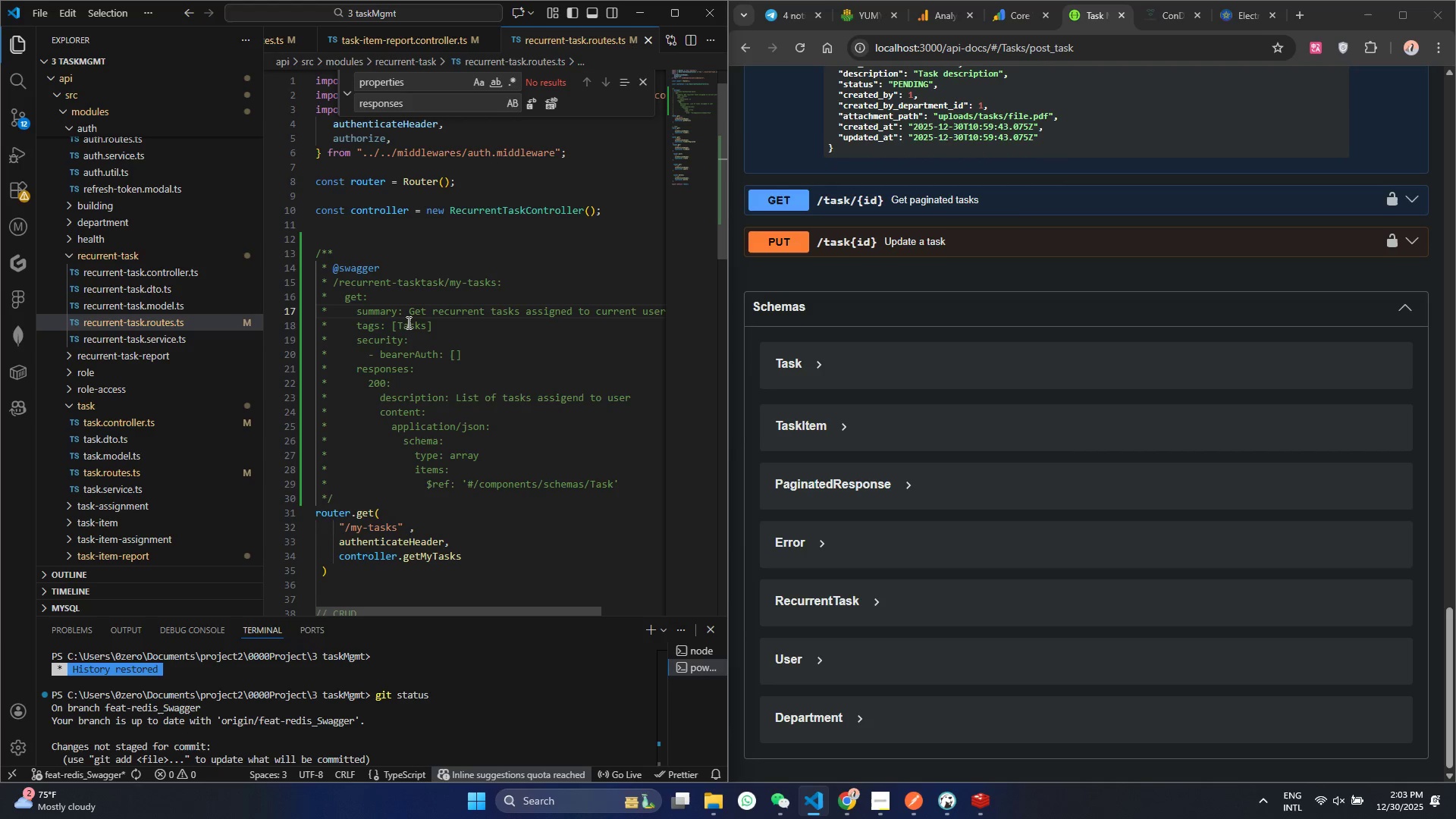 
left_click([400, 325])
 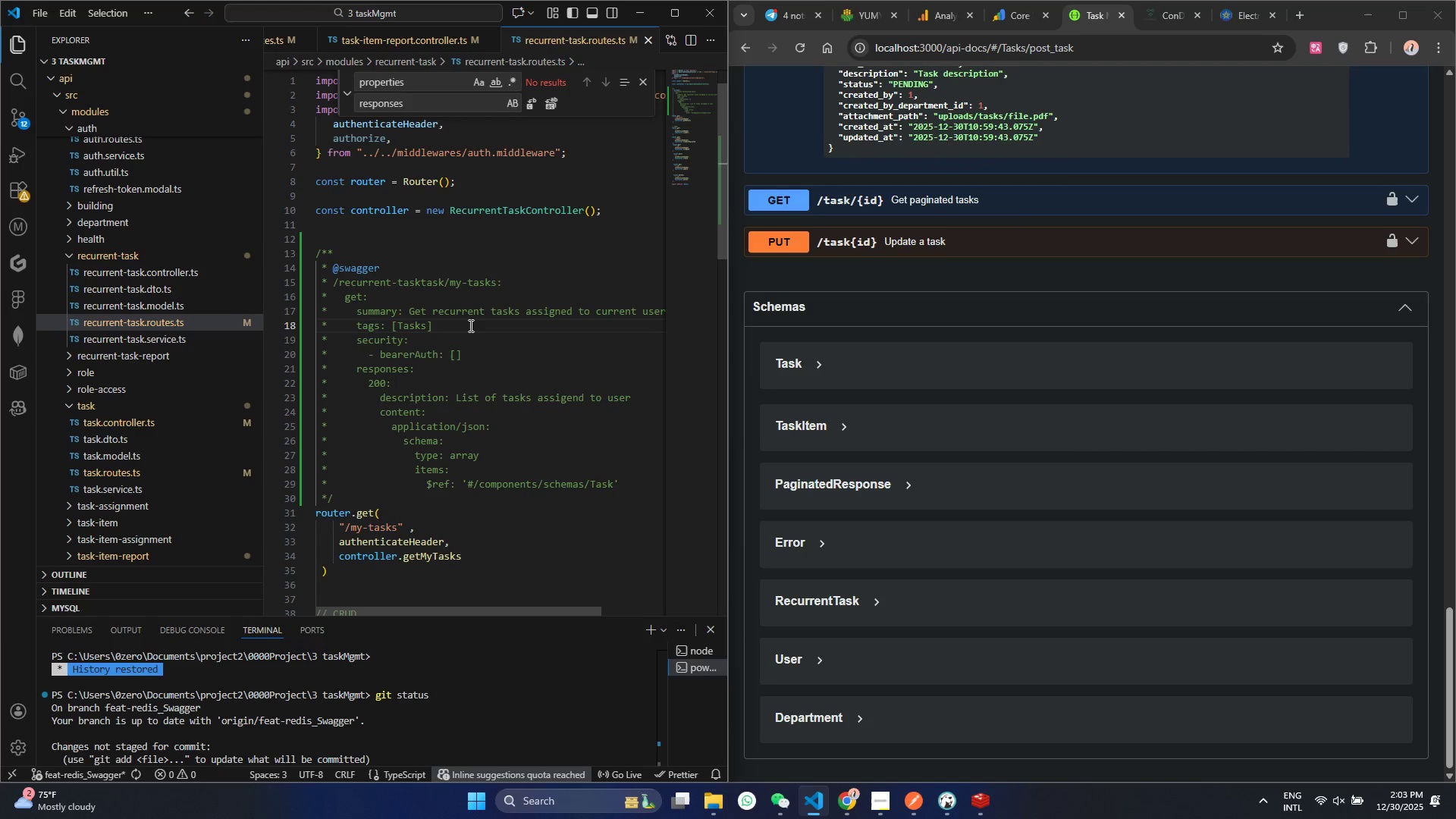 
type(Recurrent  )
key(Backspace)
 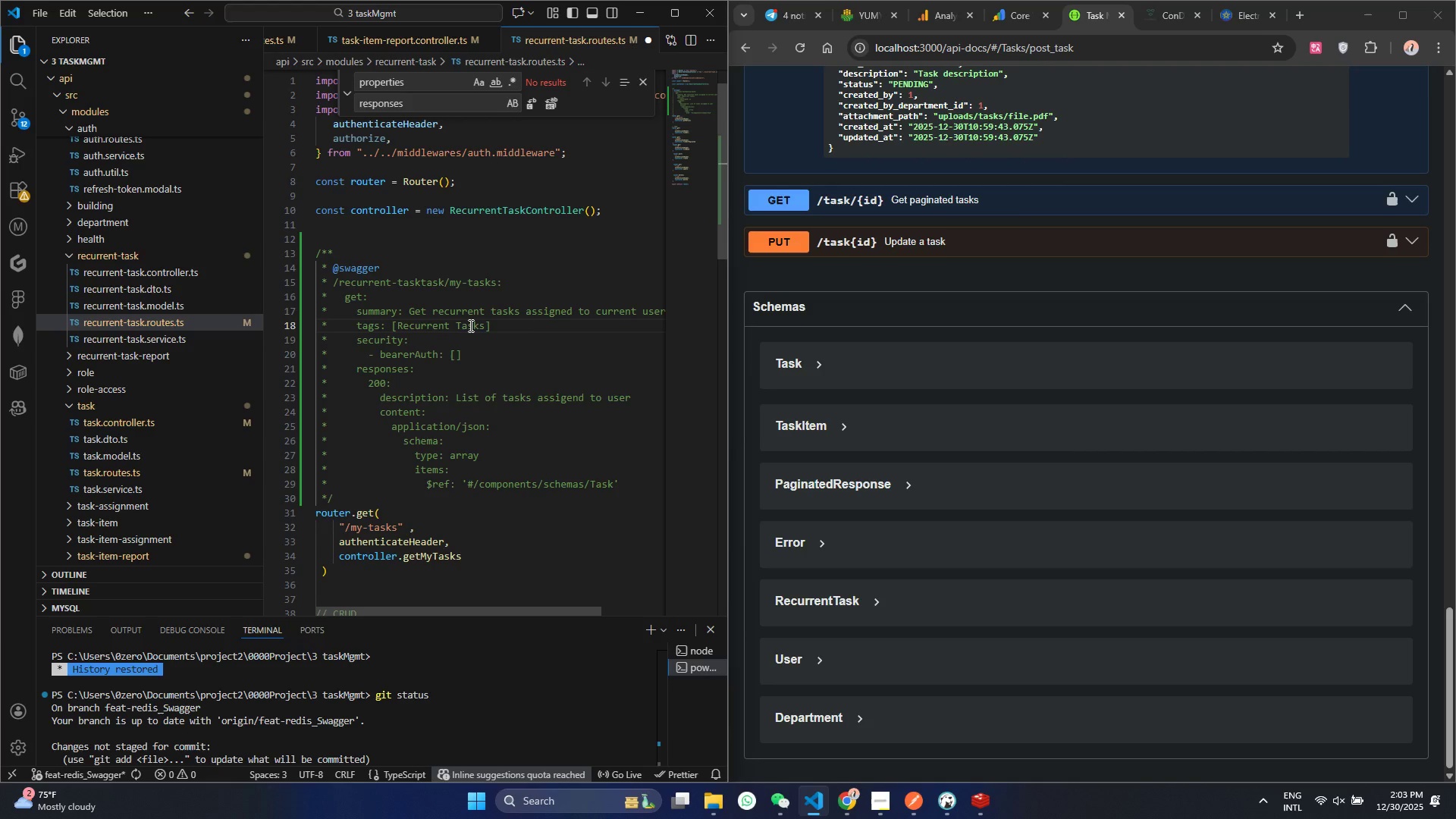 
key(Control+ControlLeft)
 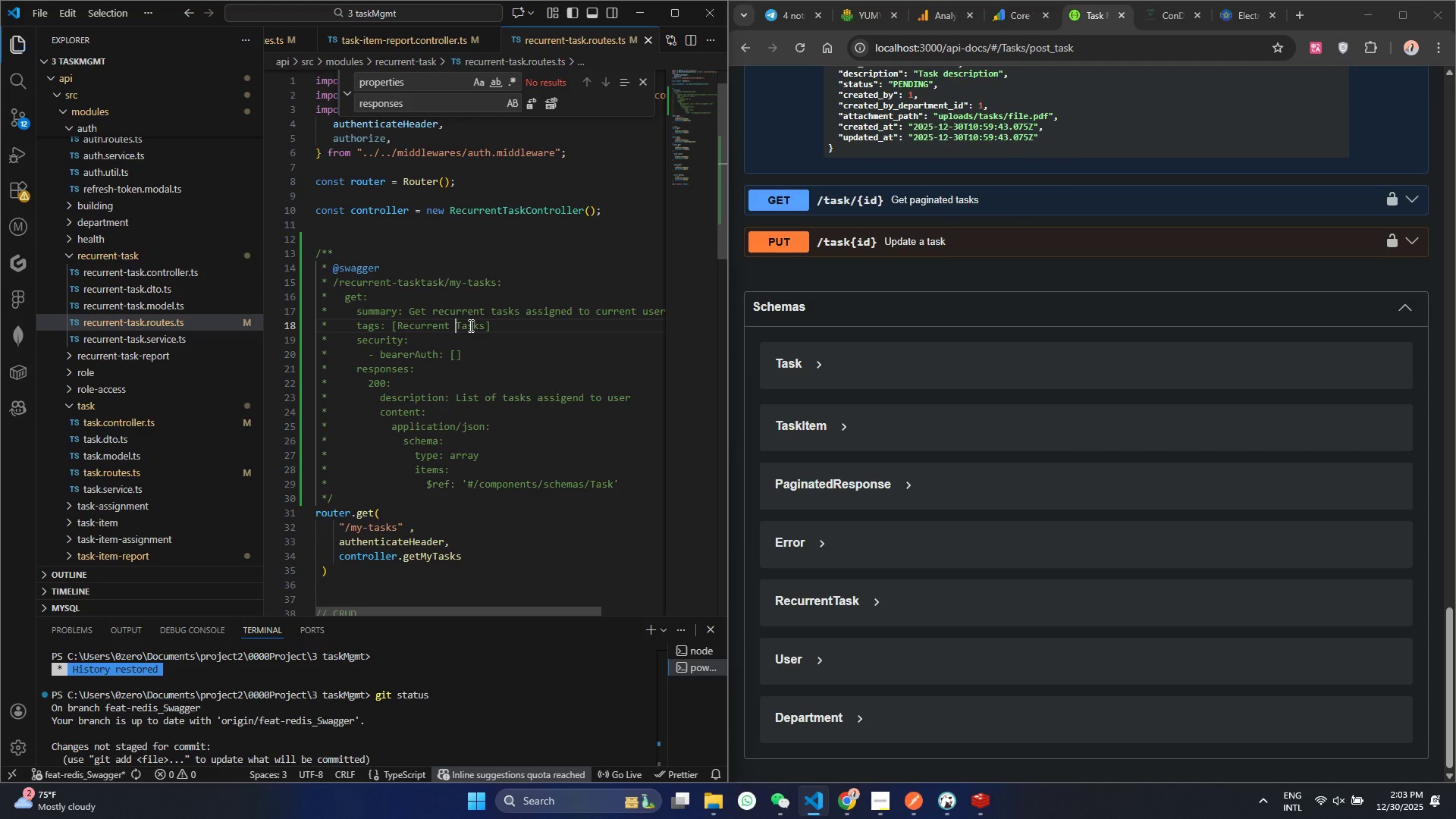 
key(Control+S)
 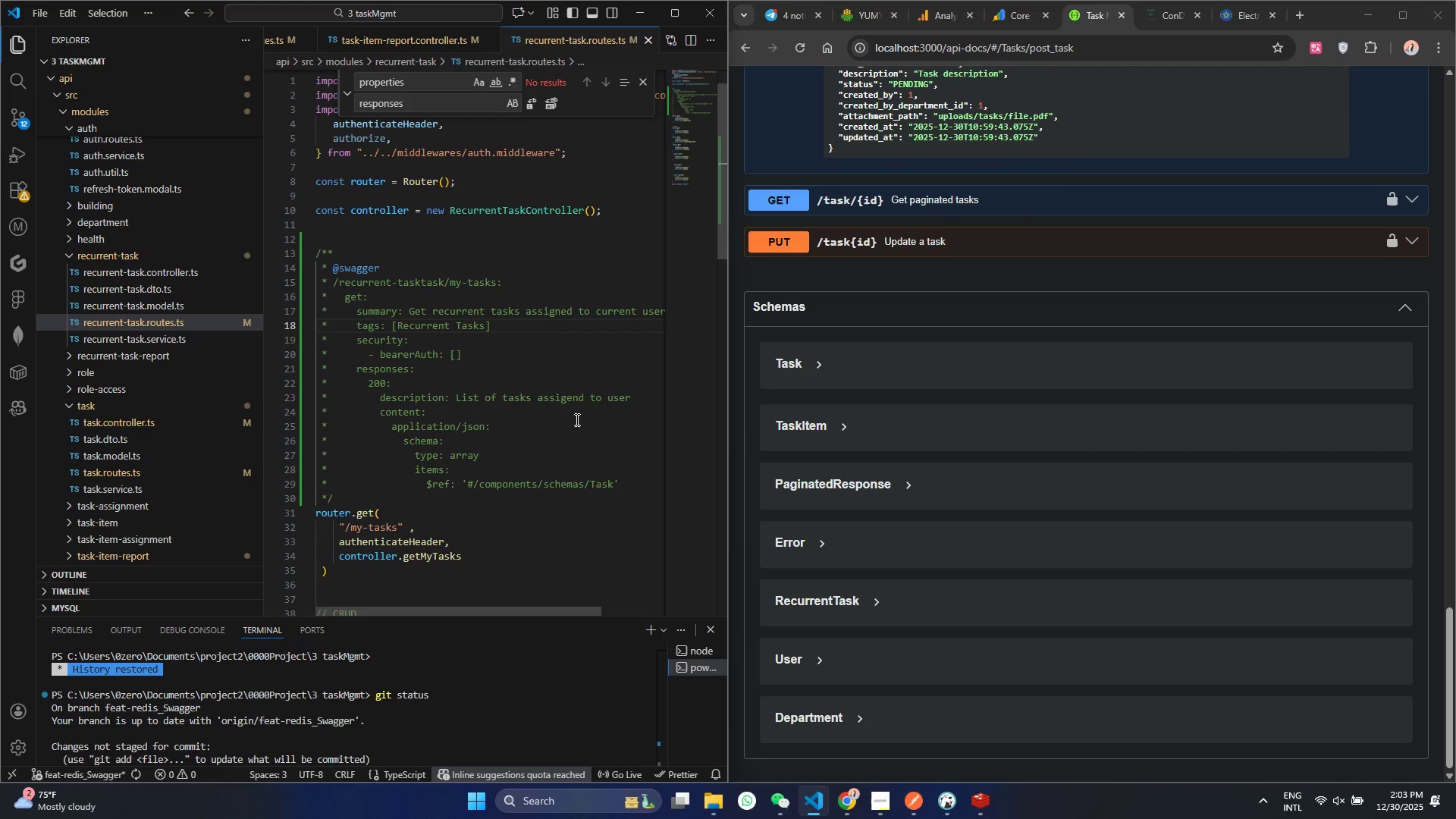 
key(Backspace)
 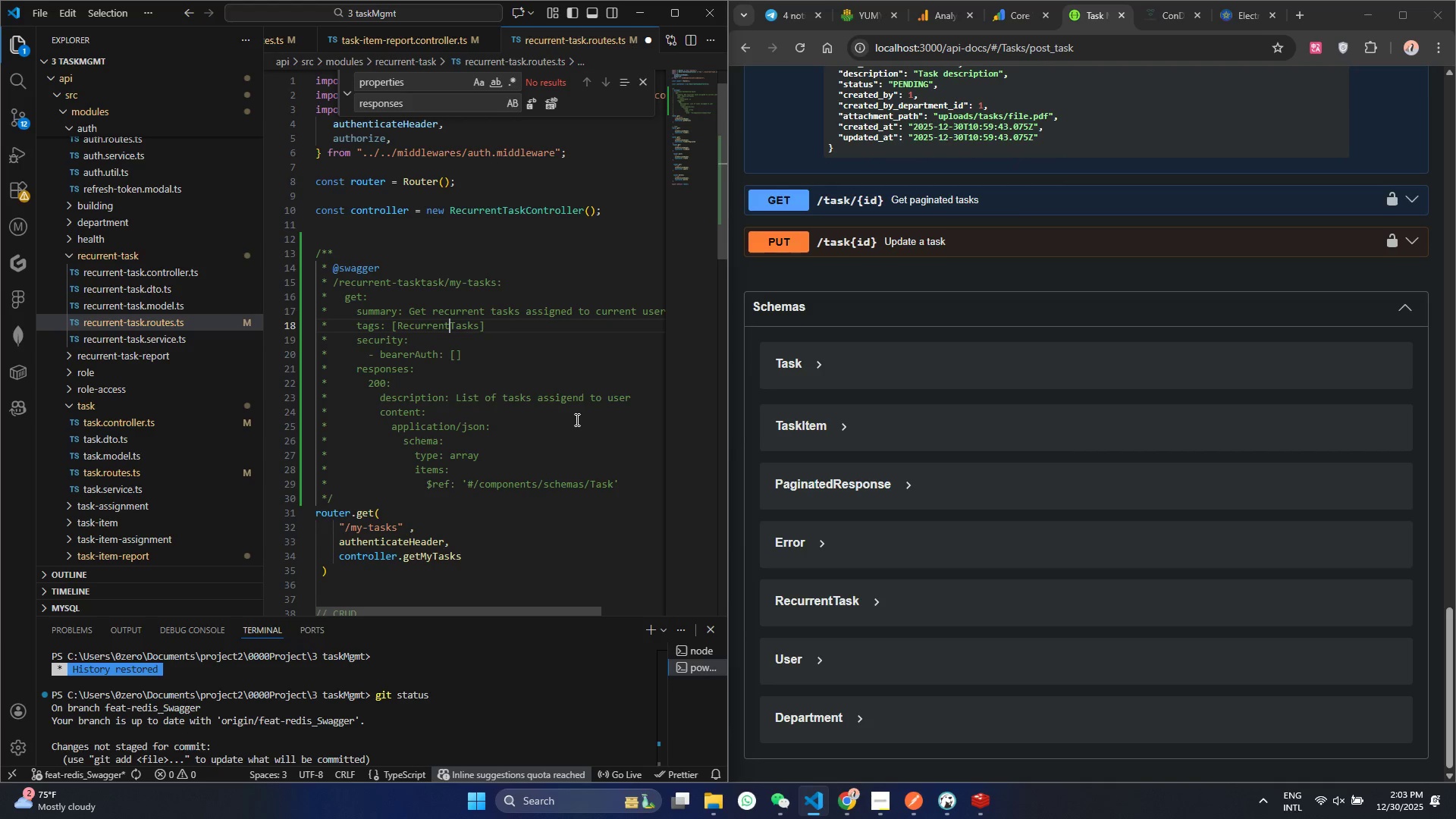 
key(Space)
 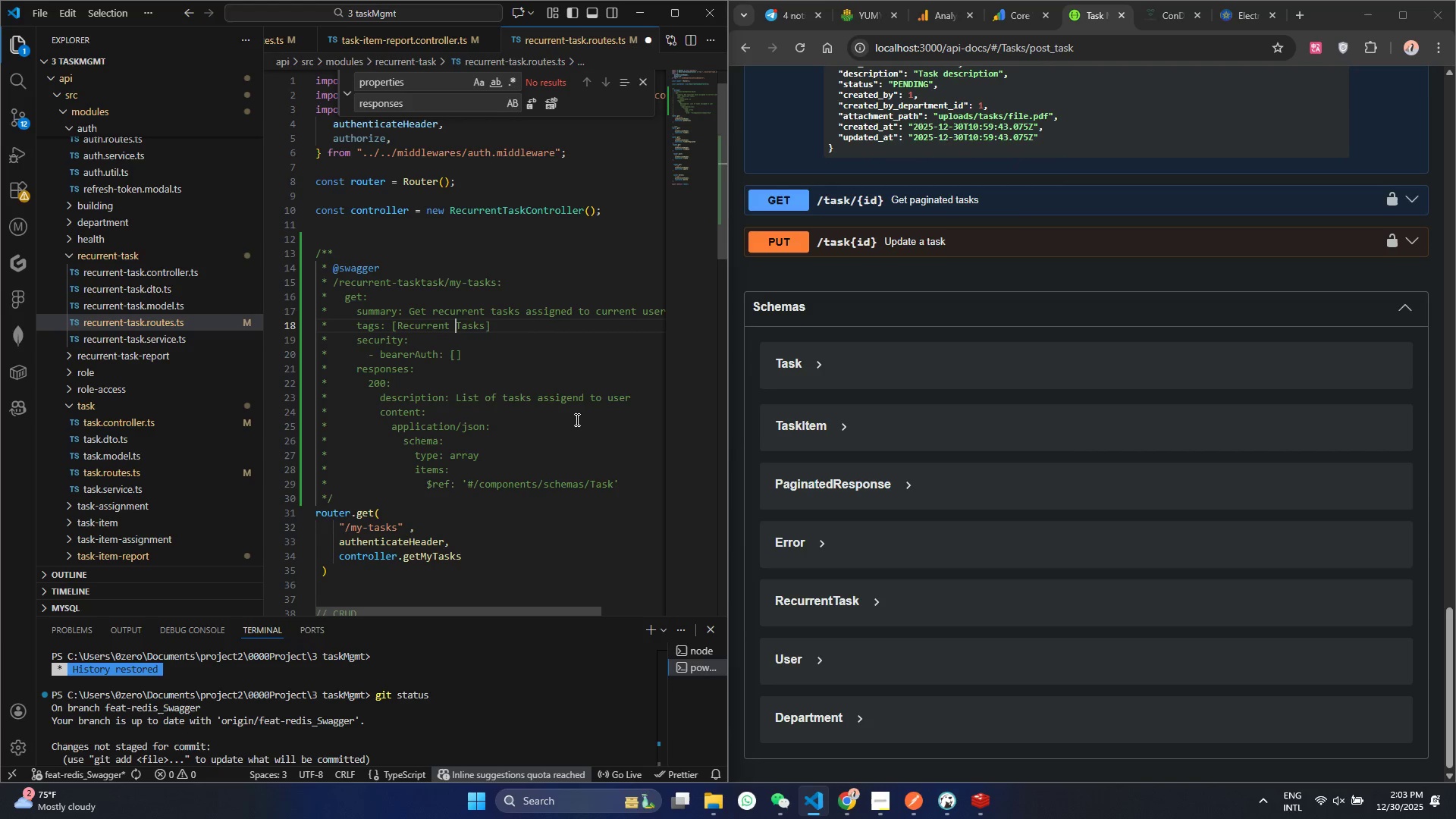 
key(Control+ControlLeft)
 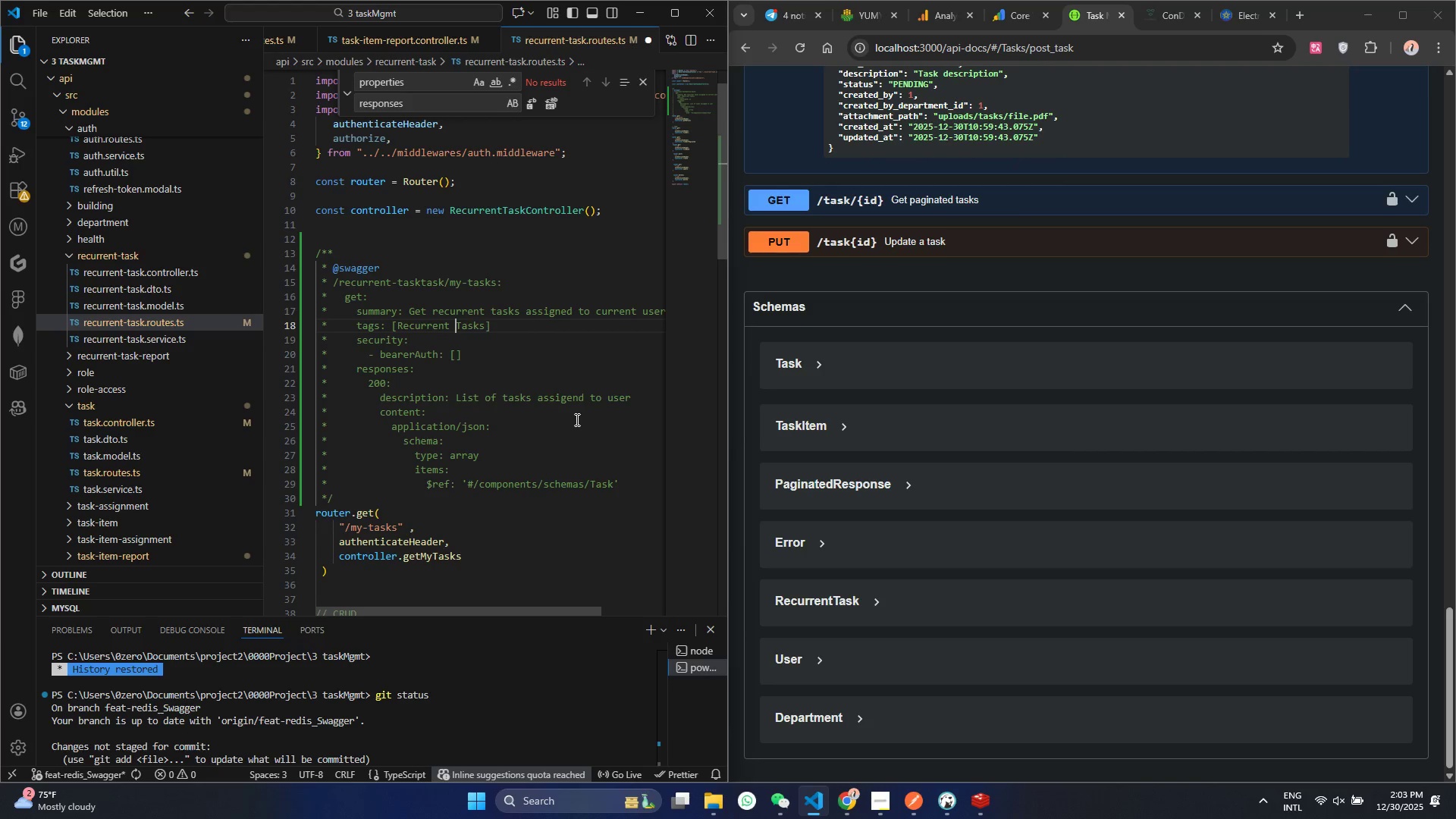 
key(Control+S)
 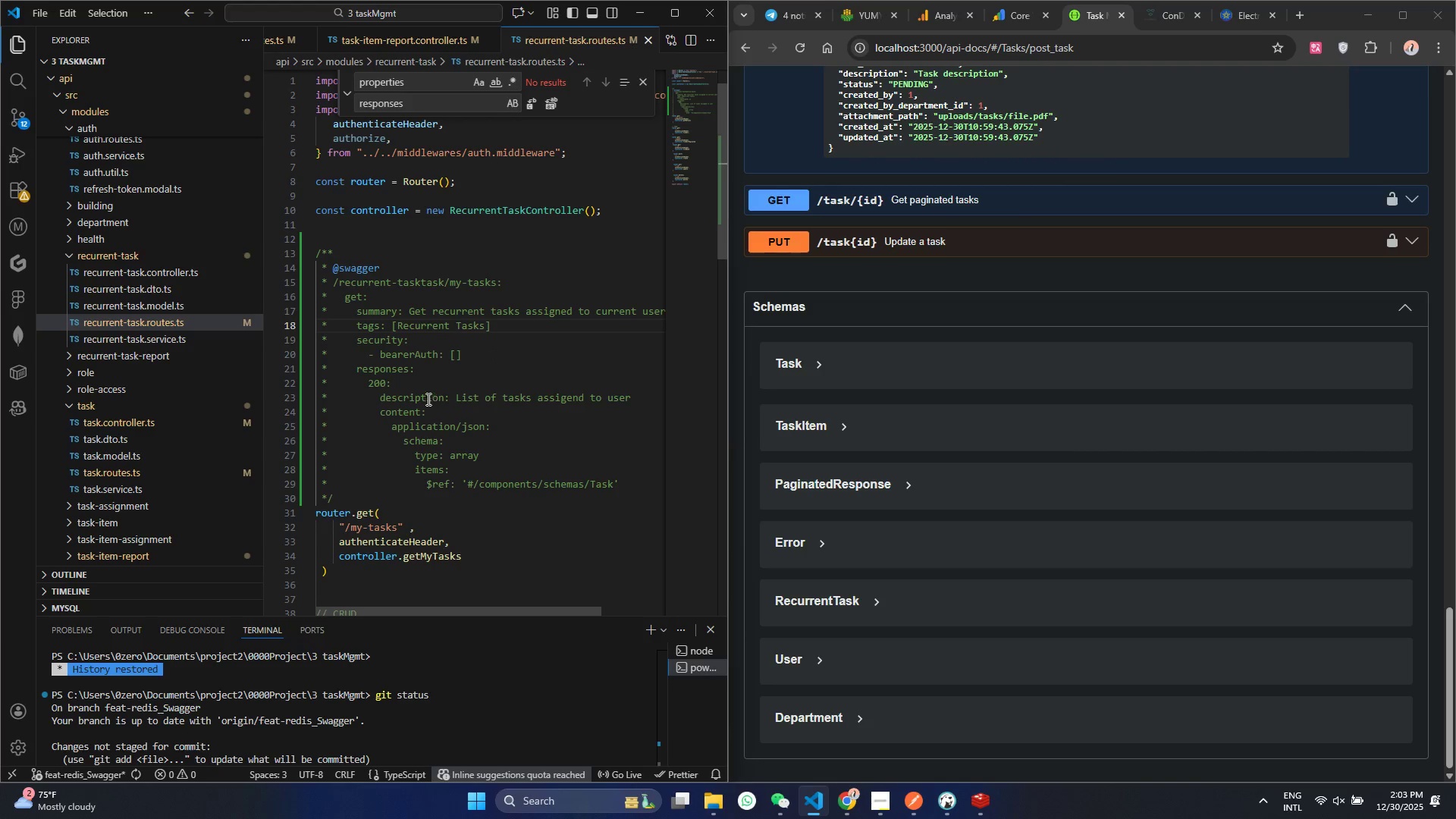 
wait(6.84)
 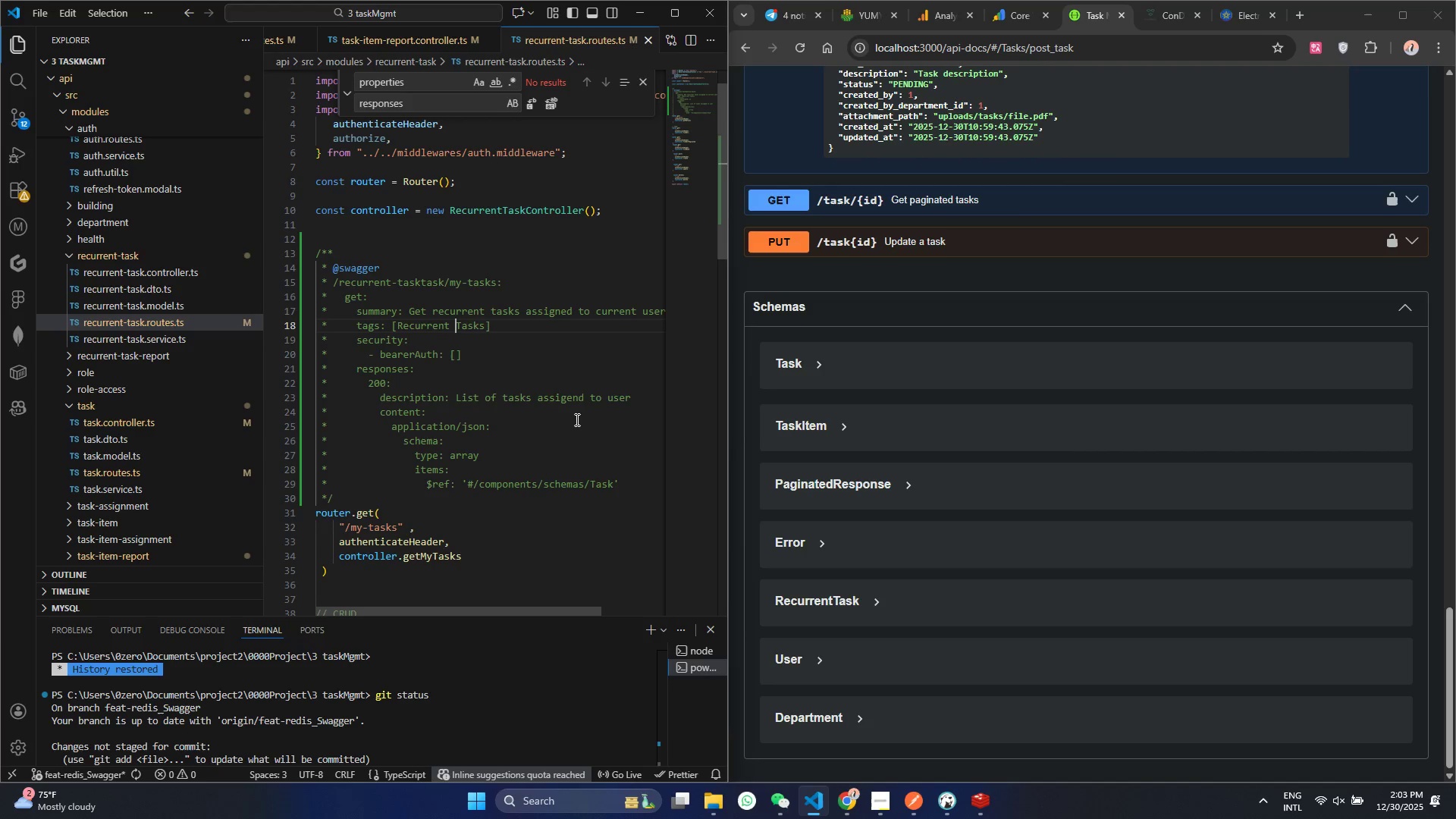 
double_click([514, 395])
 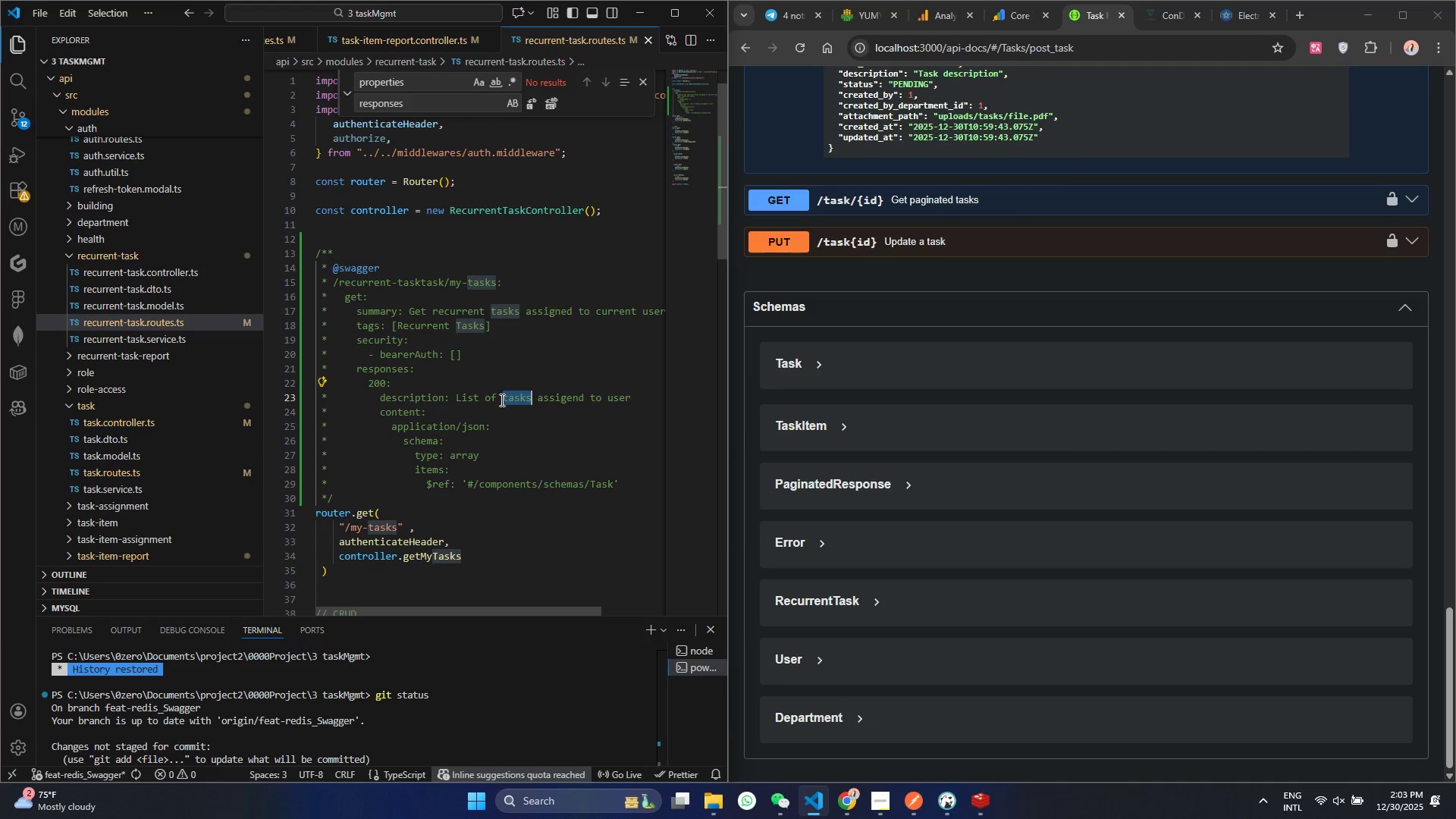 
left_click([500, 400])
 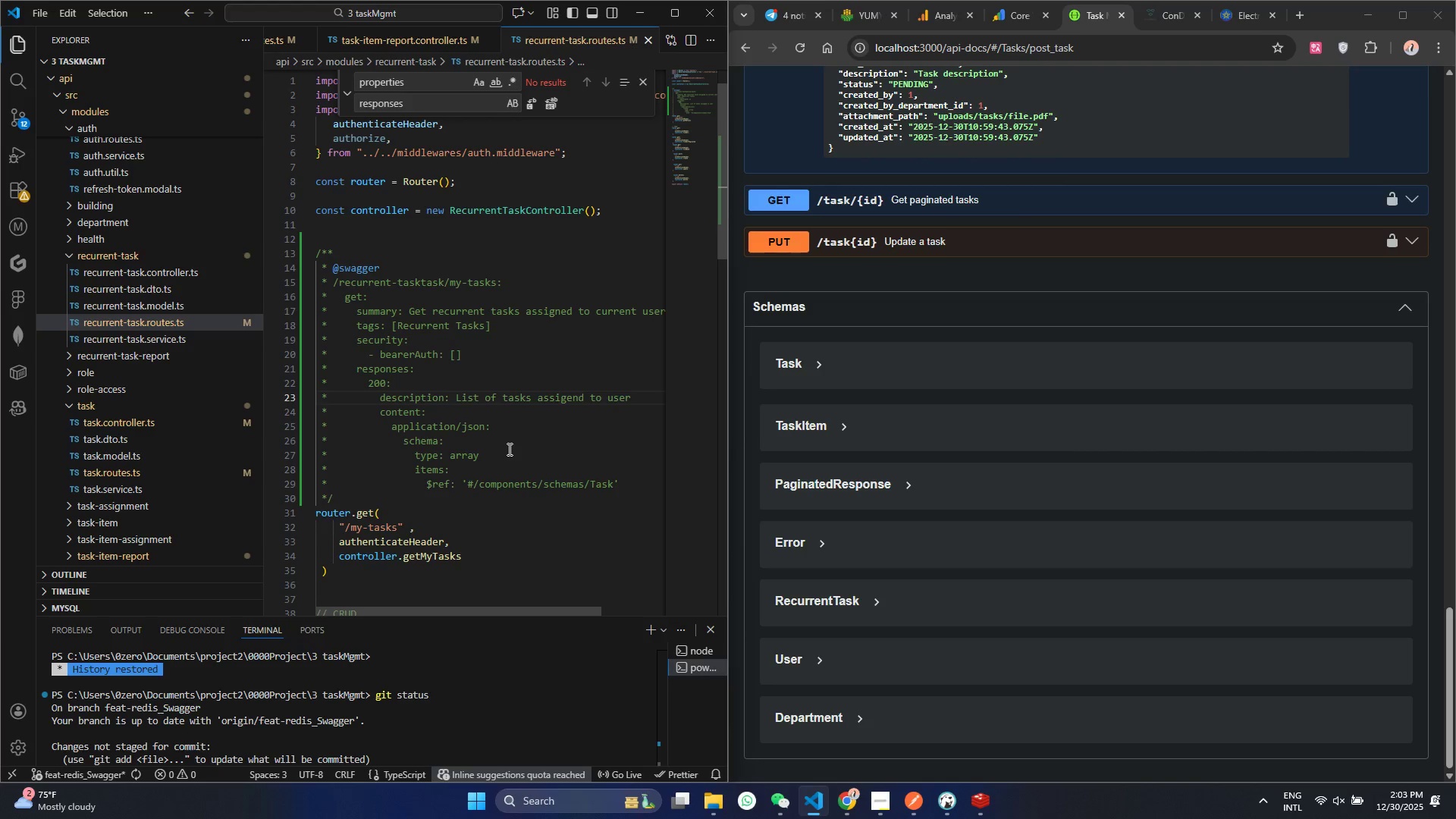 
type(recurrent )
 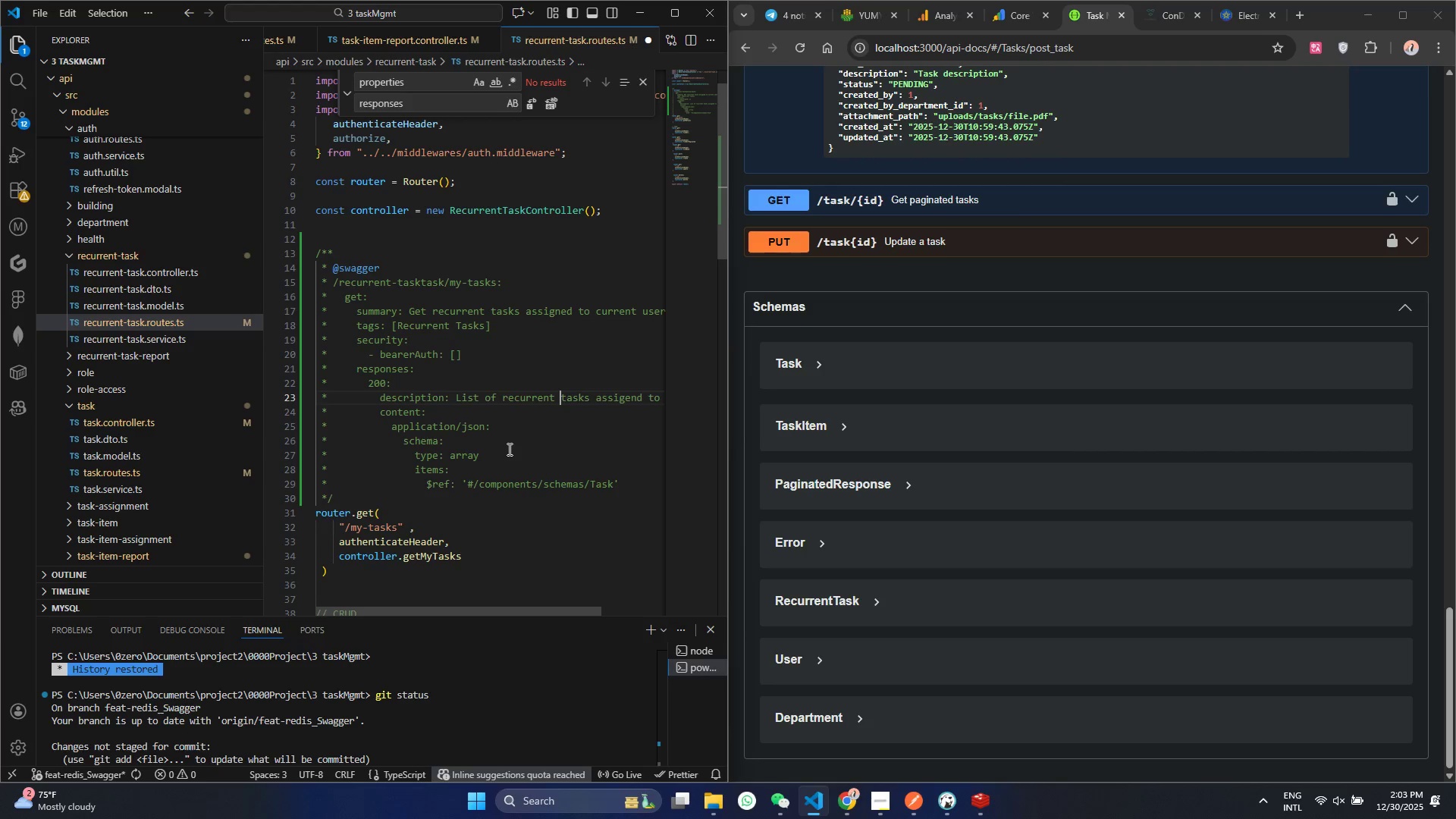 
key(Control+ControlLeft)
 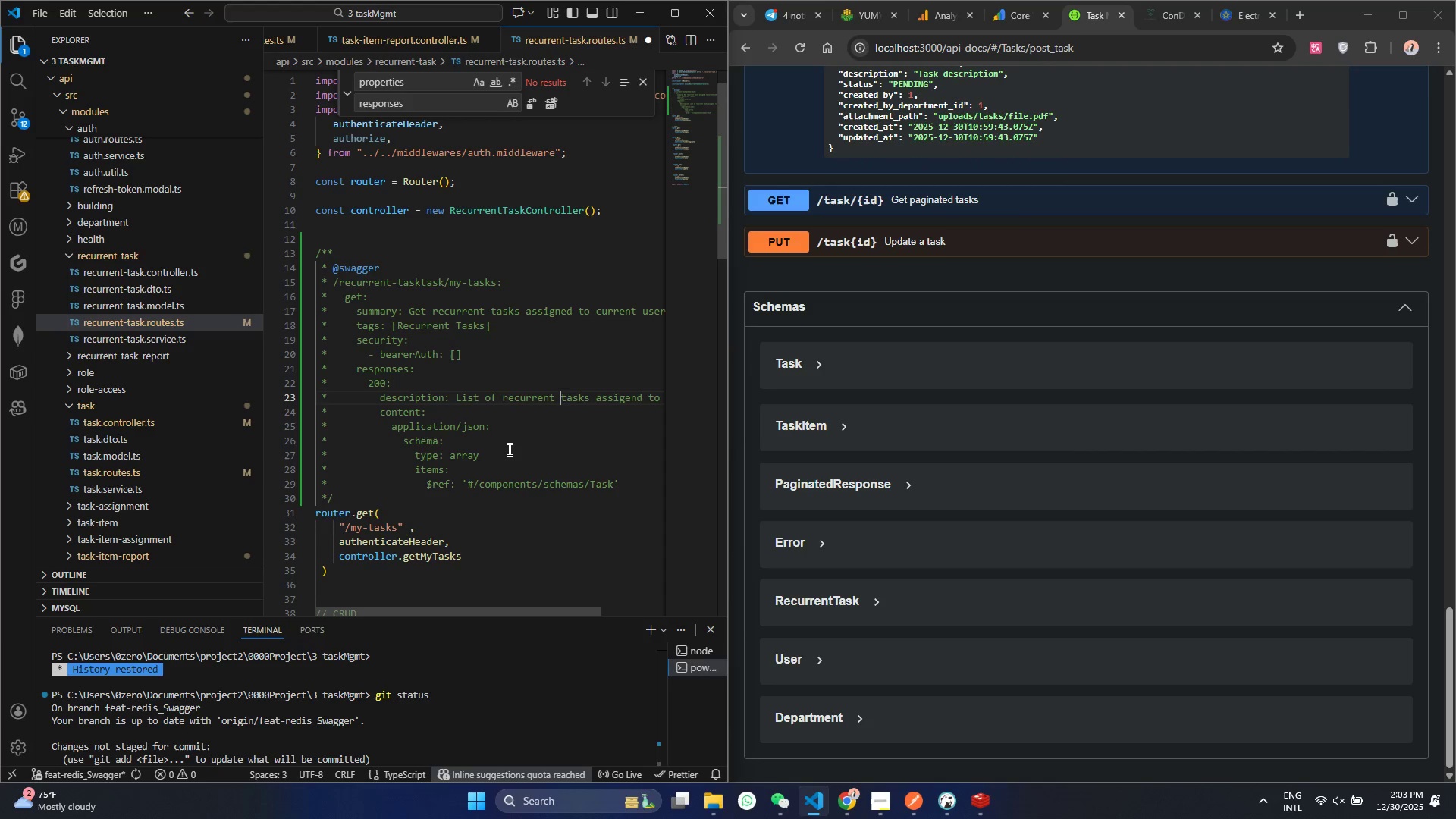 
key(Control+S)
 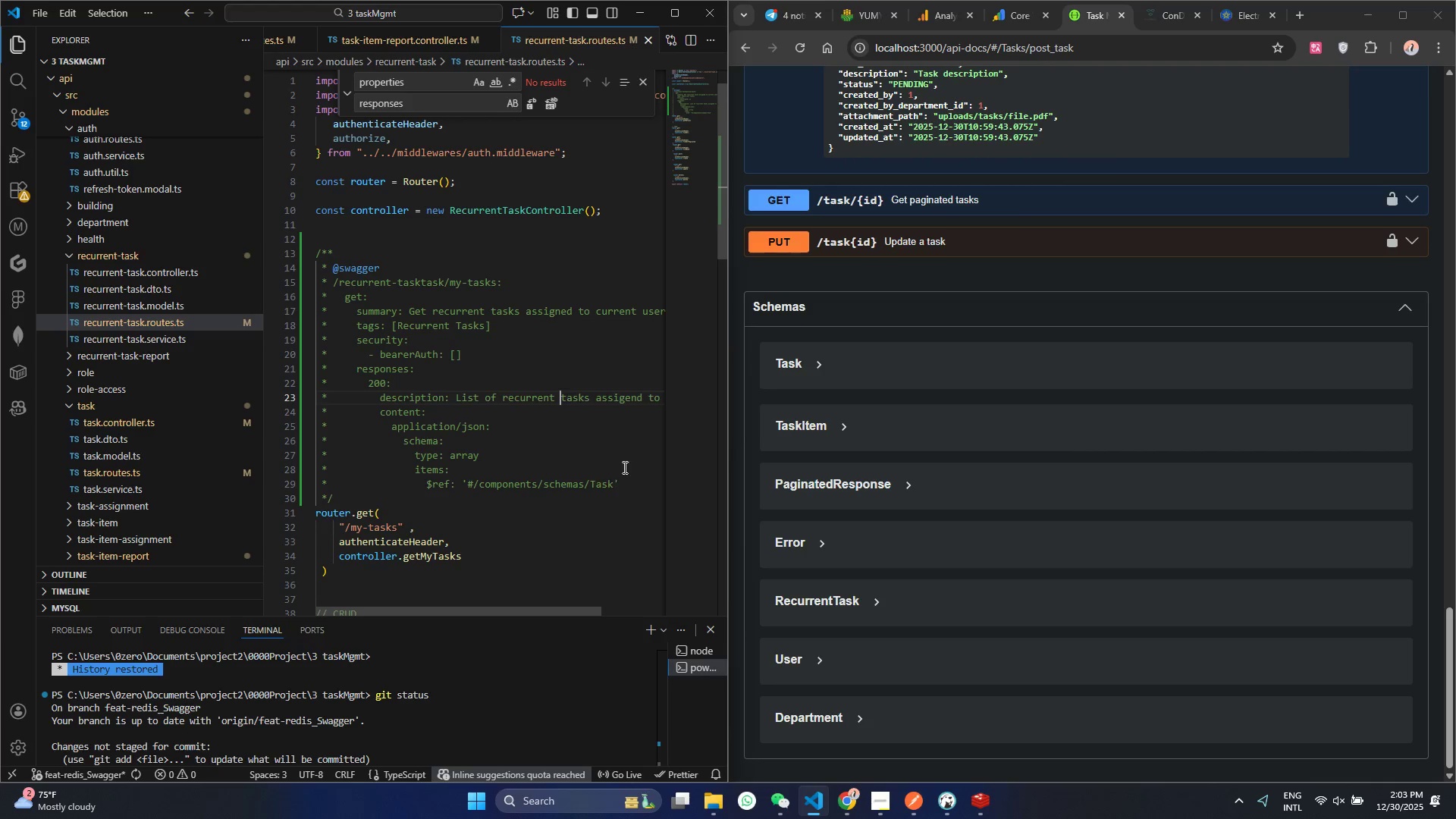 
left_click_drag(start_coordinate=[640, 480], to_coordinate=[193, 415])
 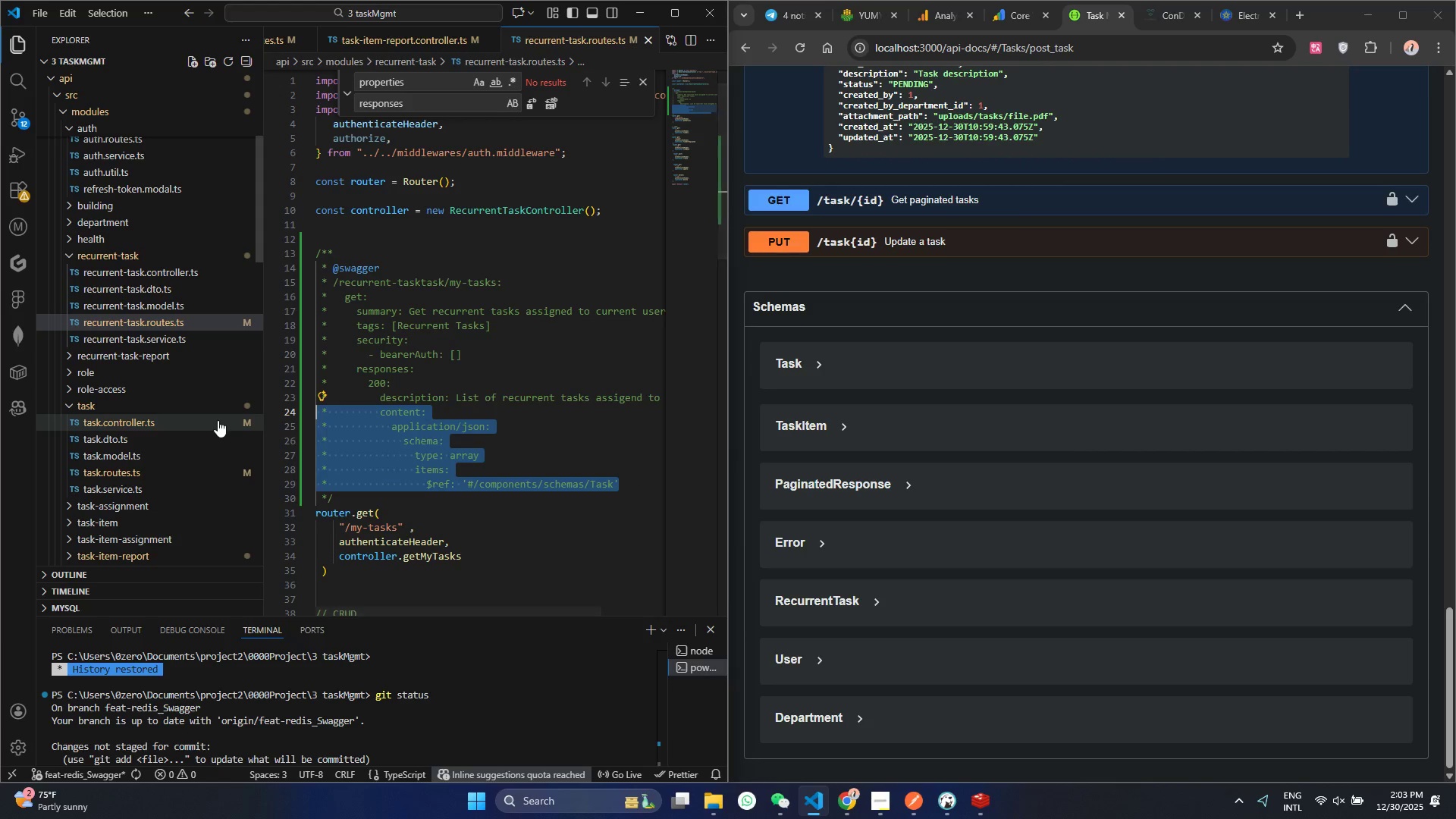 
key(Backspace)
 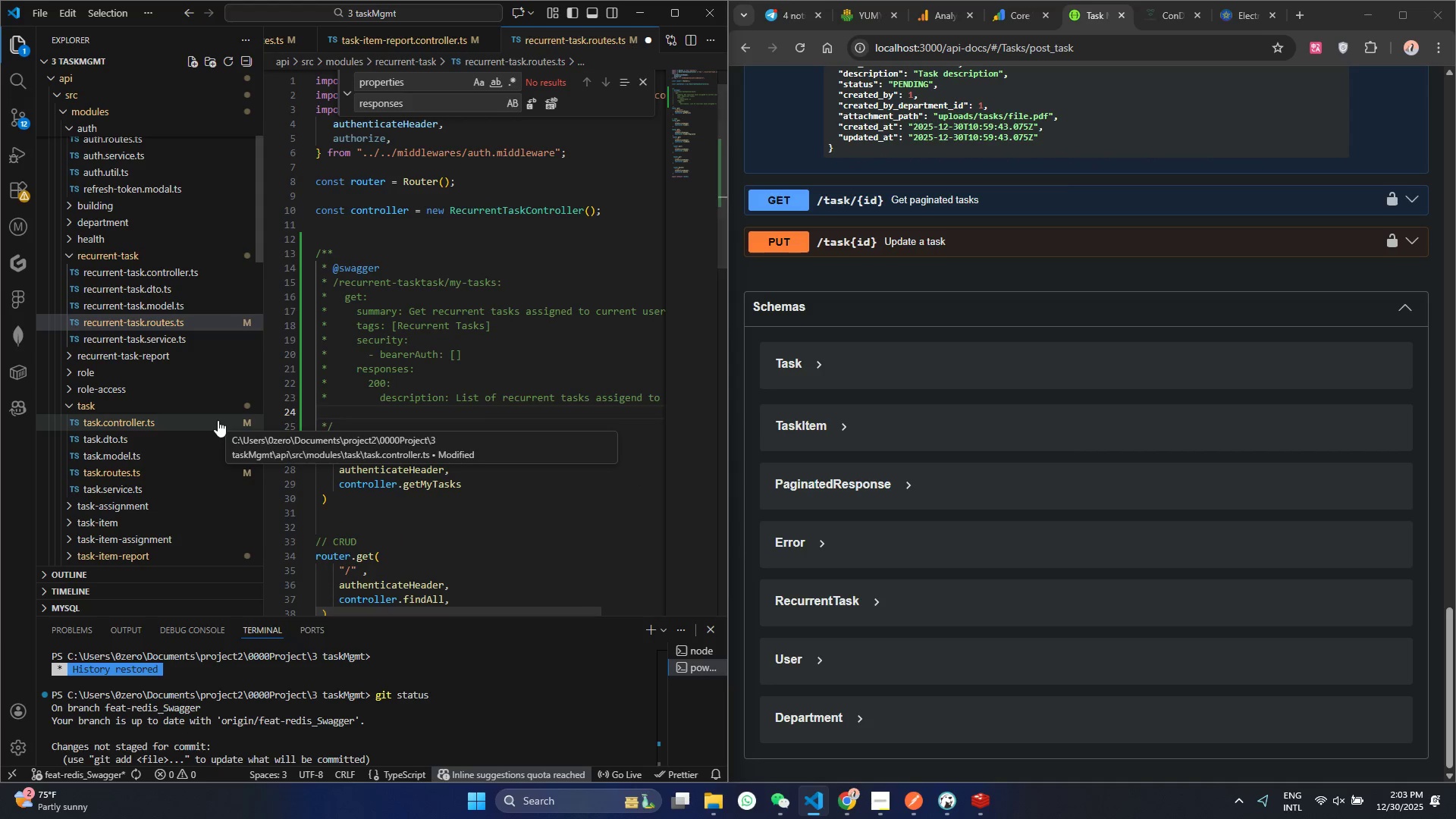 
key(Backspace)
 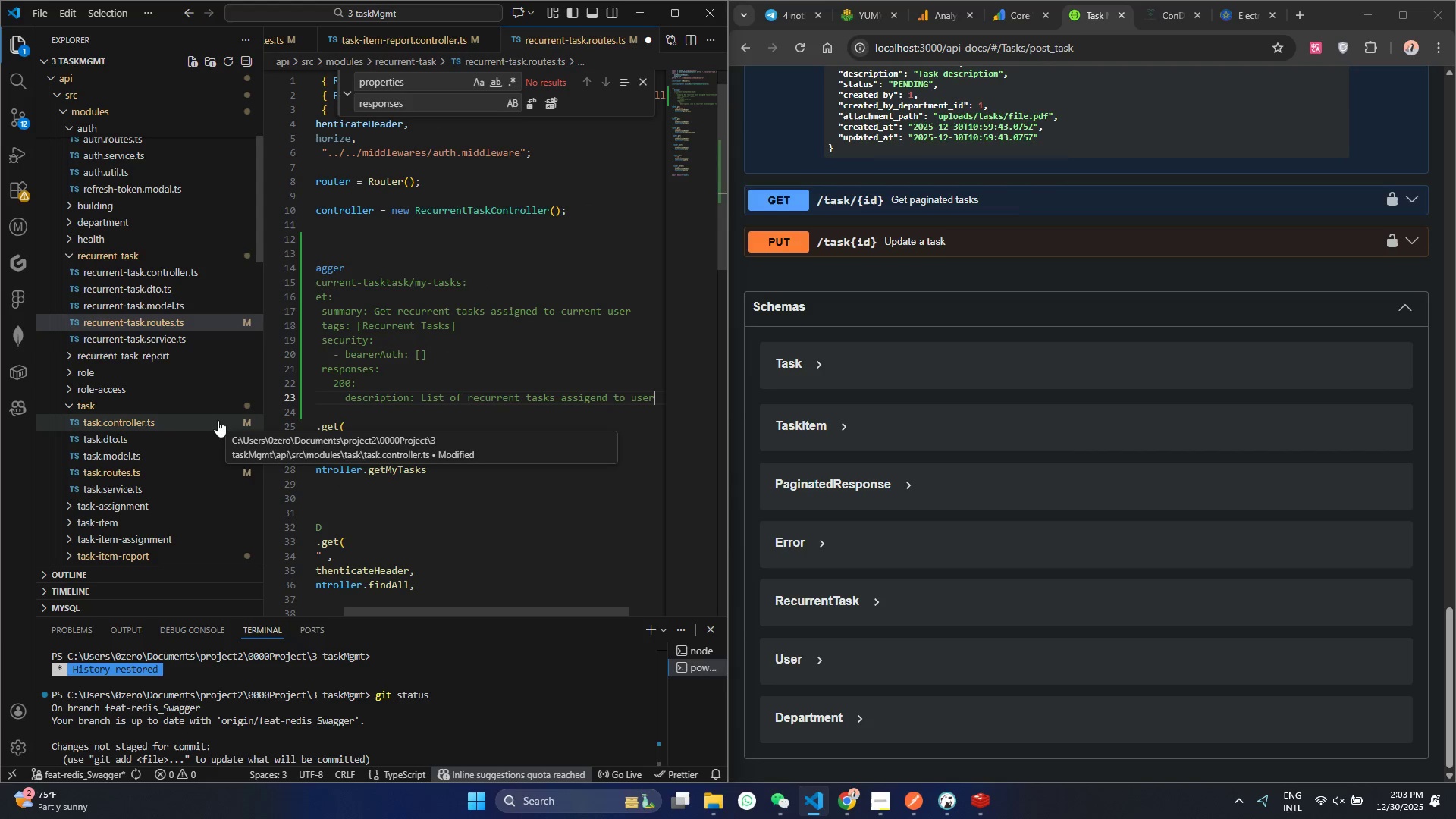 
key(Control+ControlLeft)
 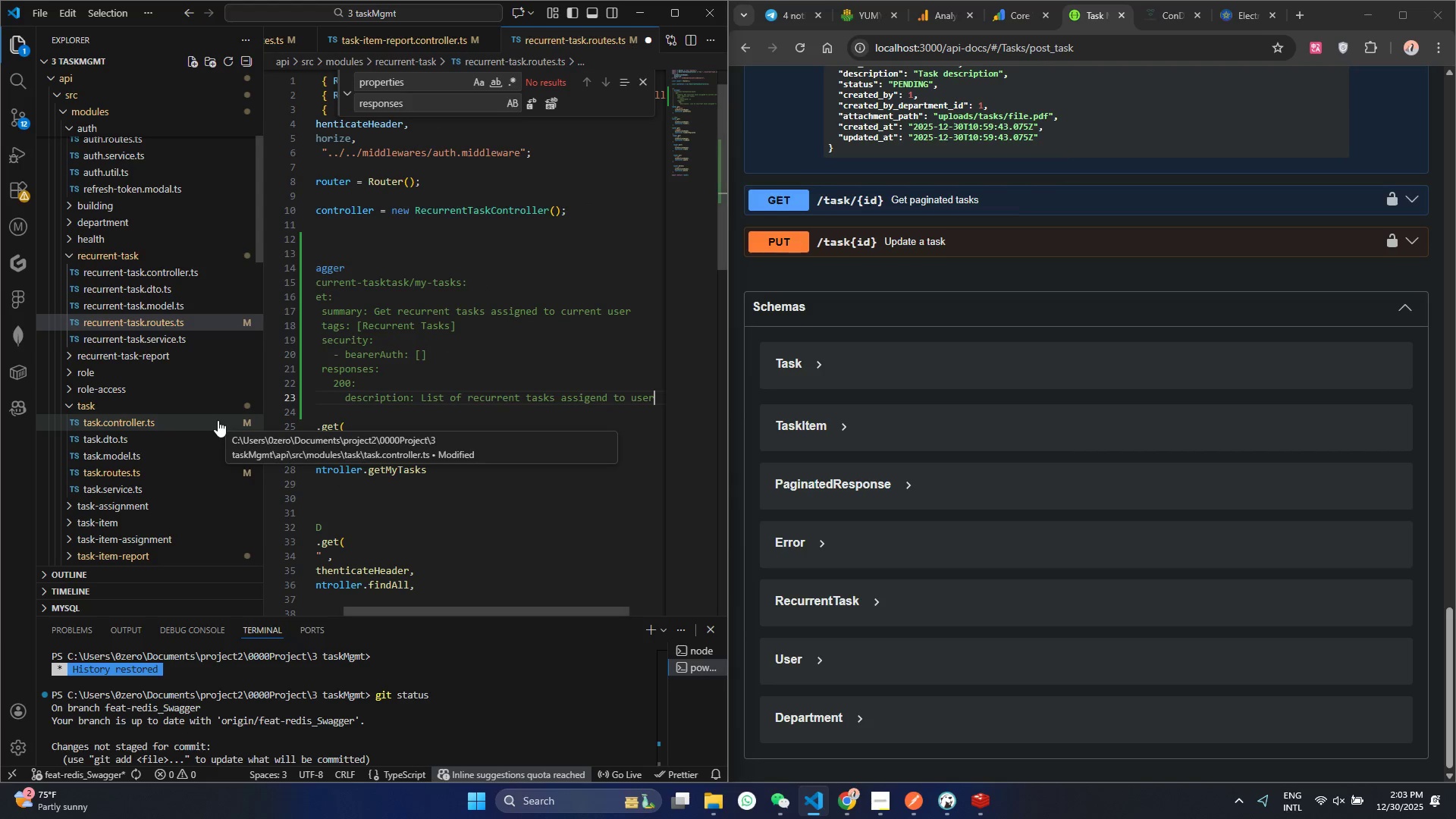 
key(Control+S)
 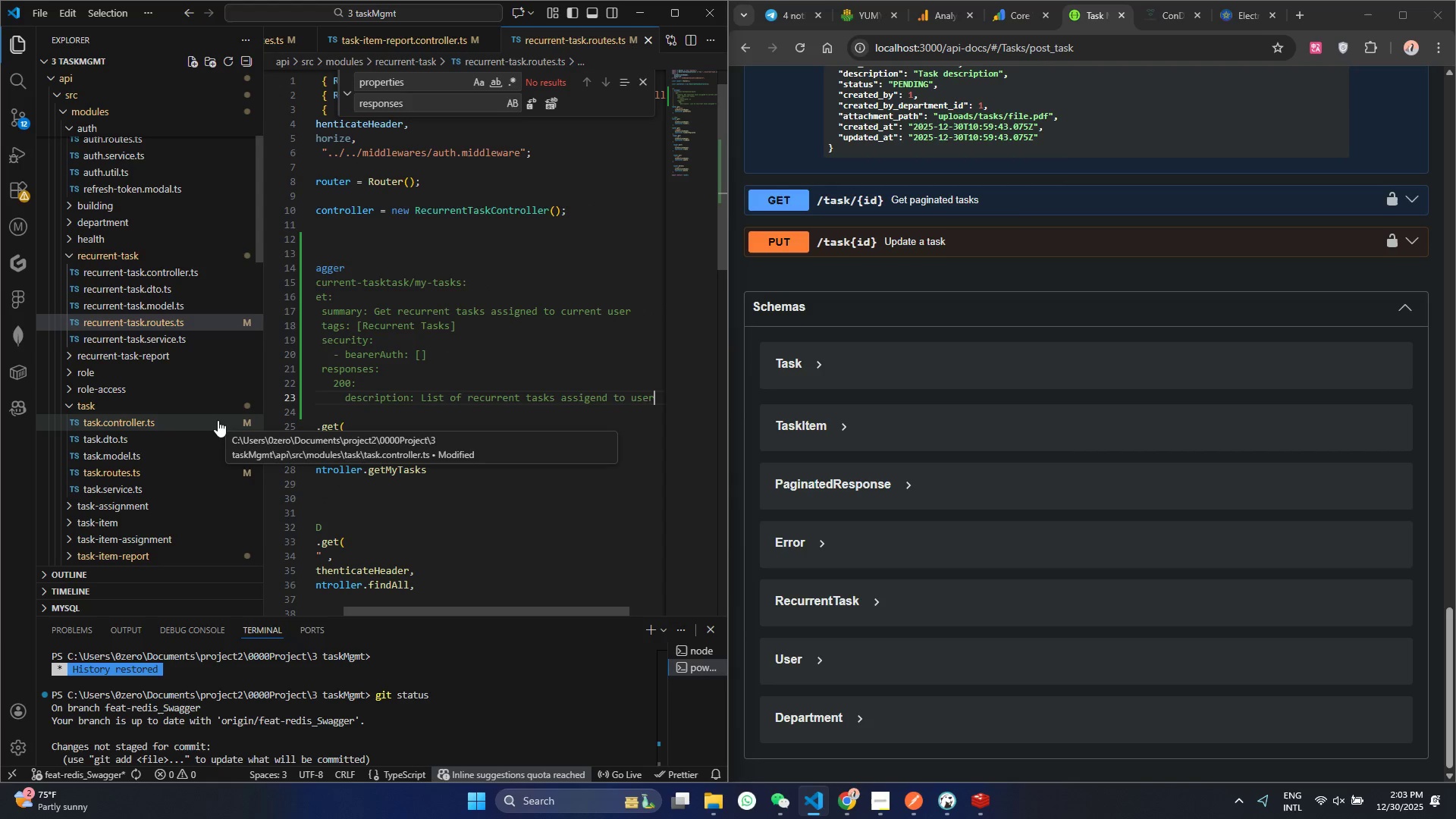 
hold_key(key=ControlLeft, duration=0.47)
 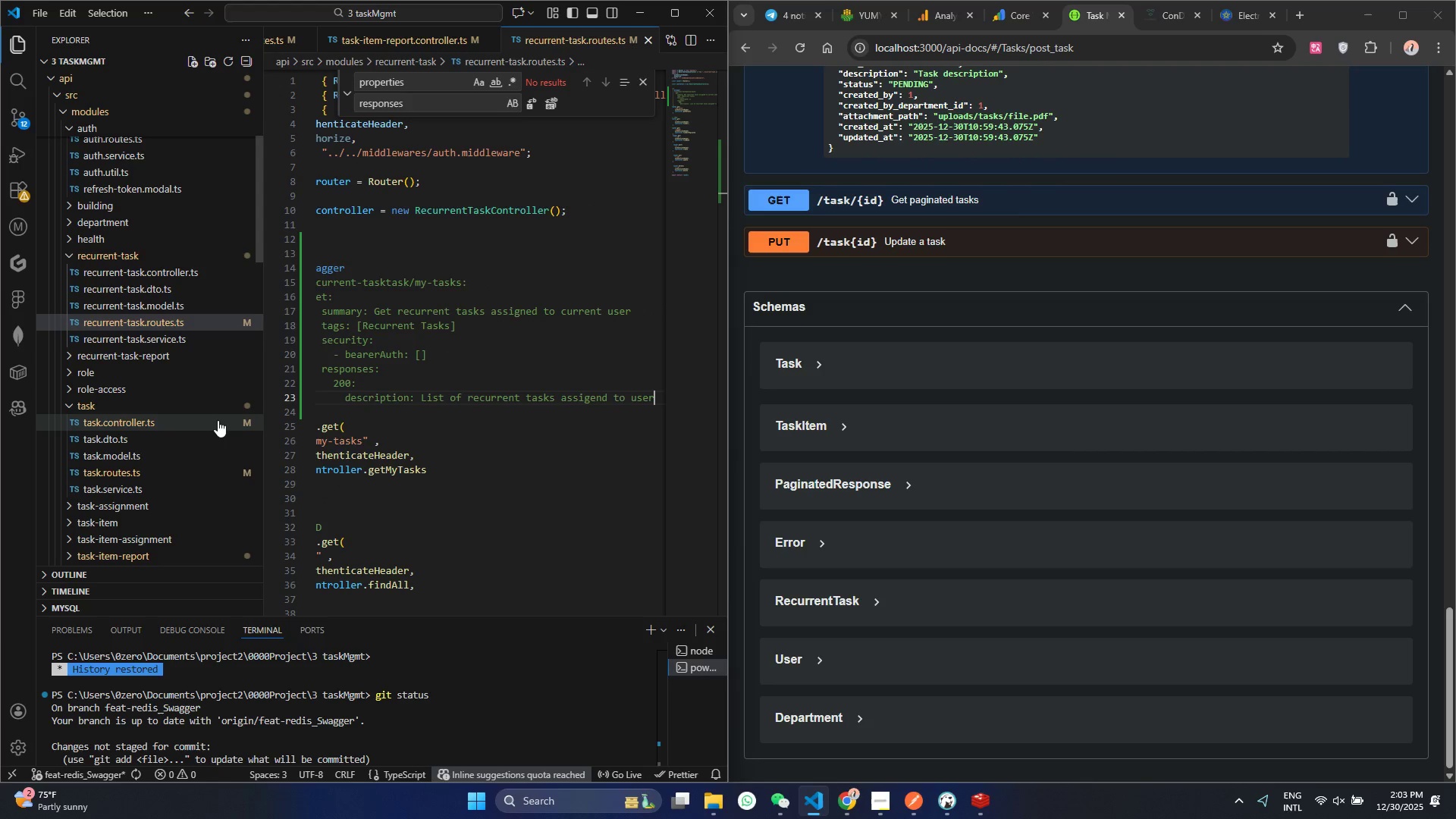 
key(ArrowDown)
 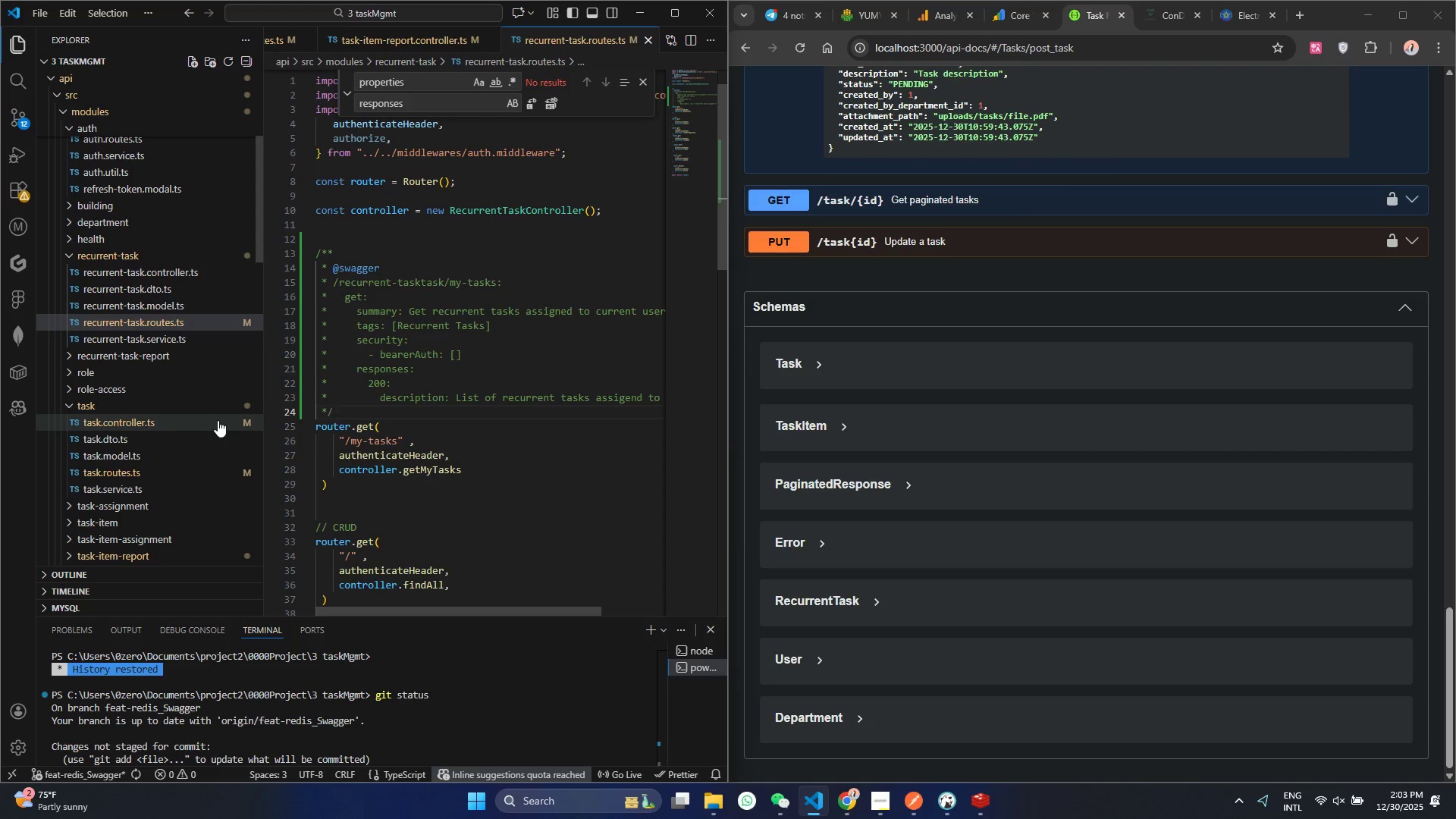 
key(Backspace)
 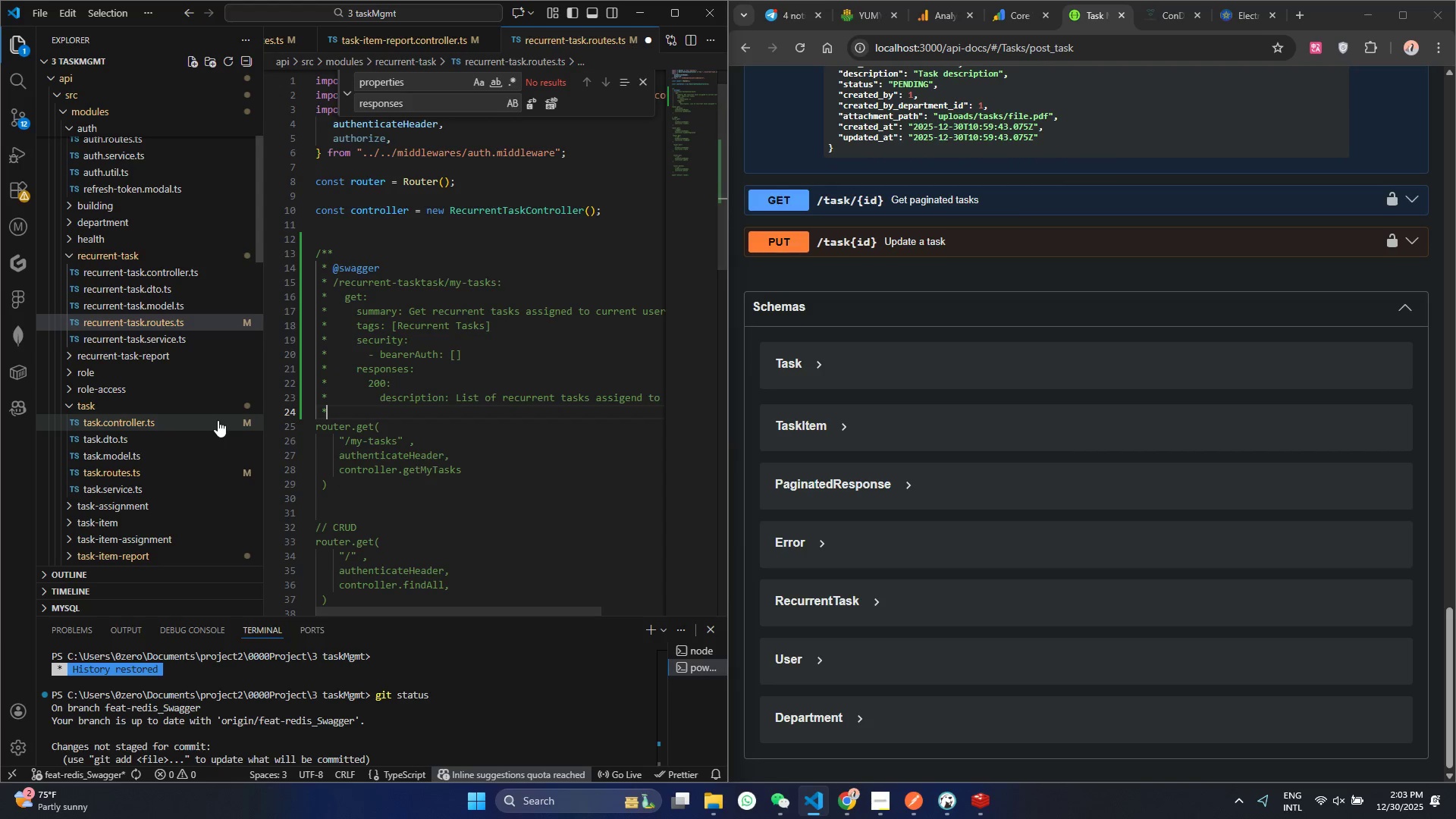 
key(Control+Z)
 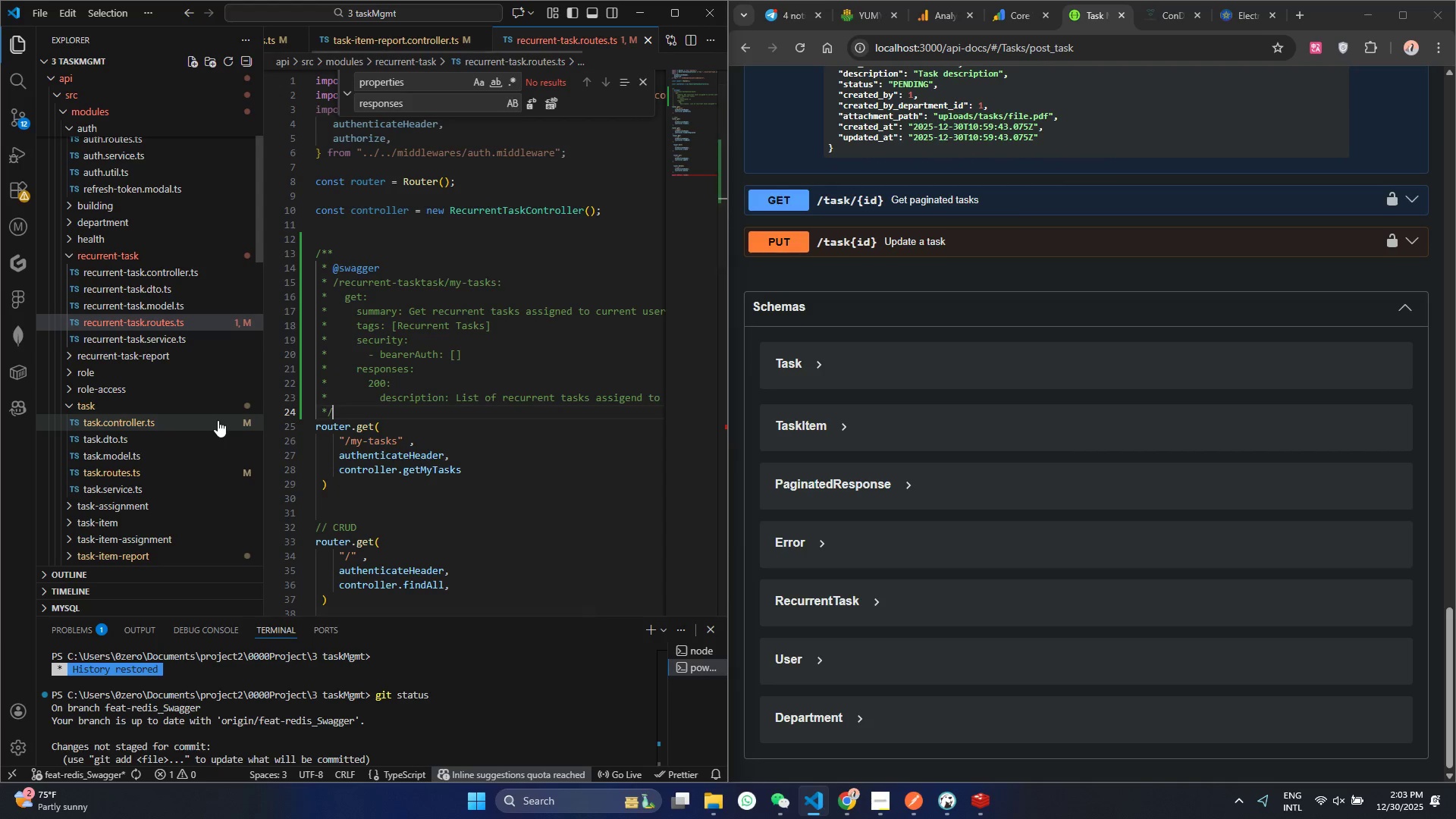 
key(Control+S)
 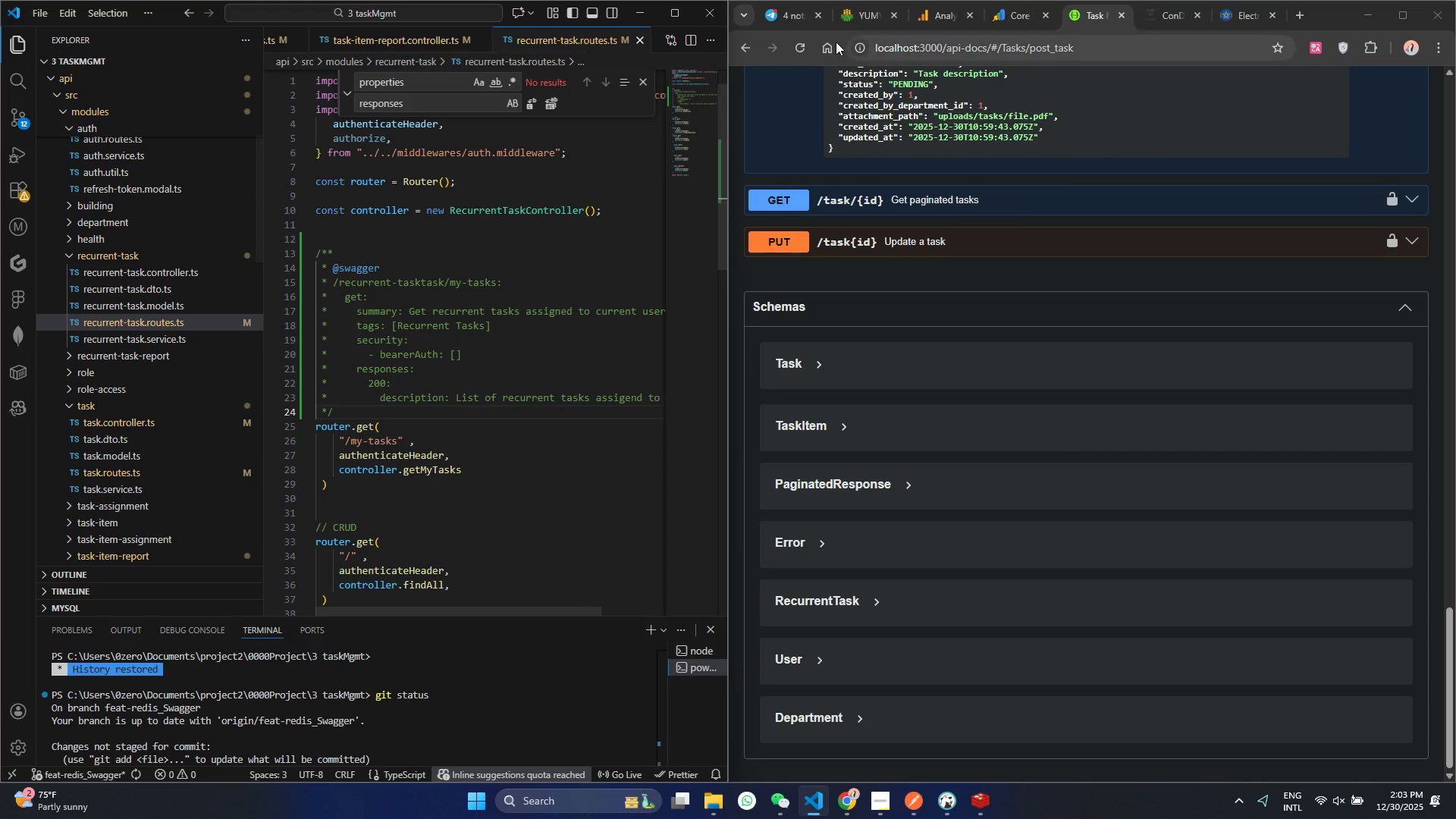 
left_click([808, 45])
 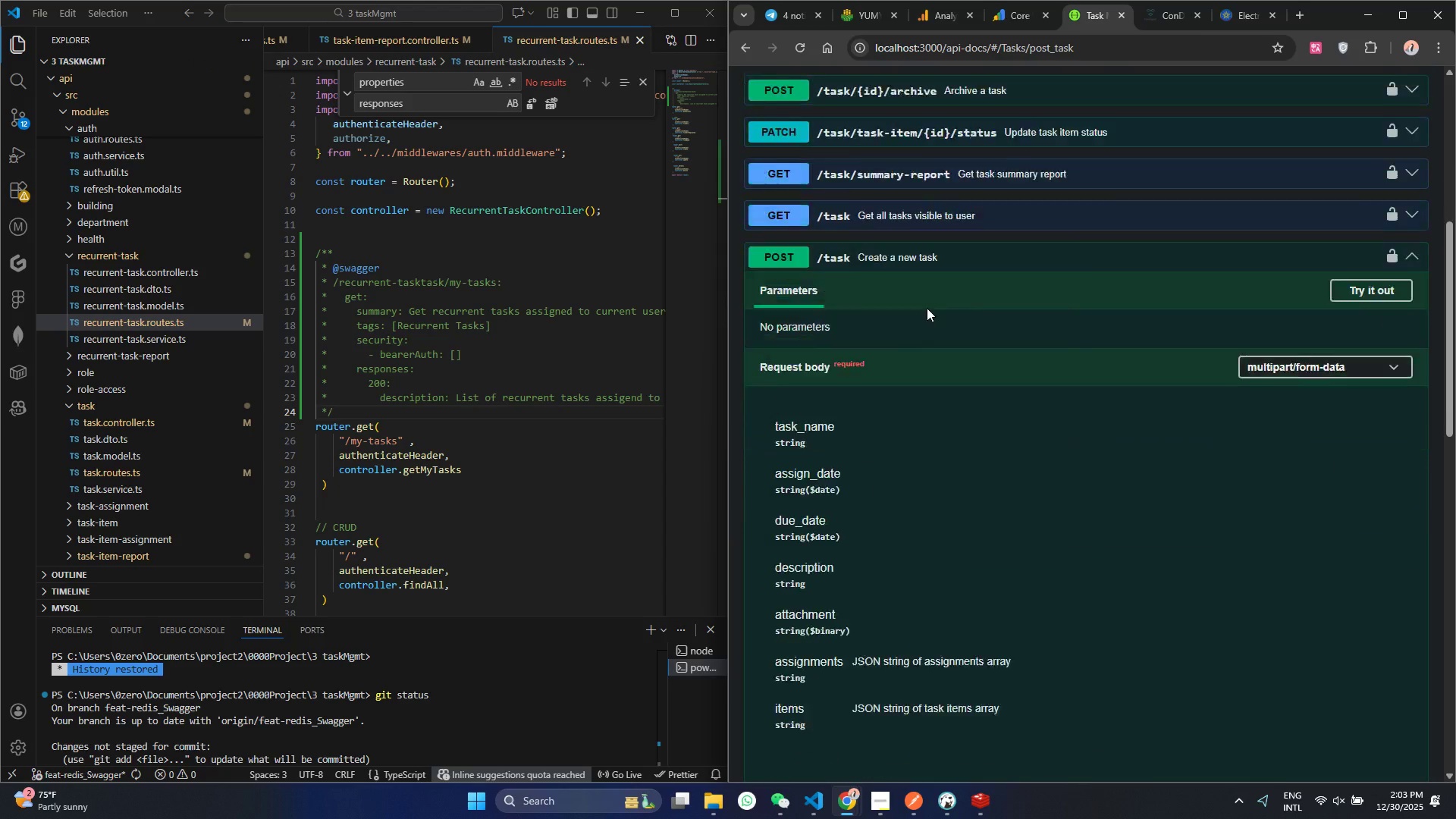 
scroll: coordinate [927, 308], scroll_direction: up, amount: 8.0
 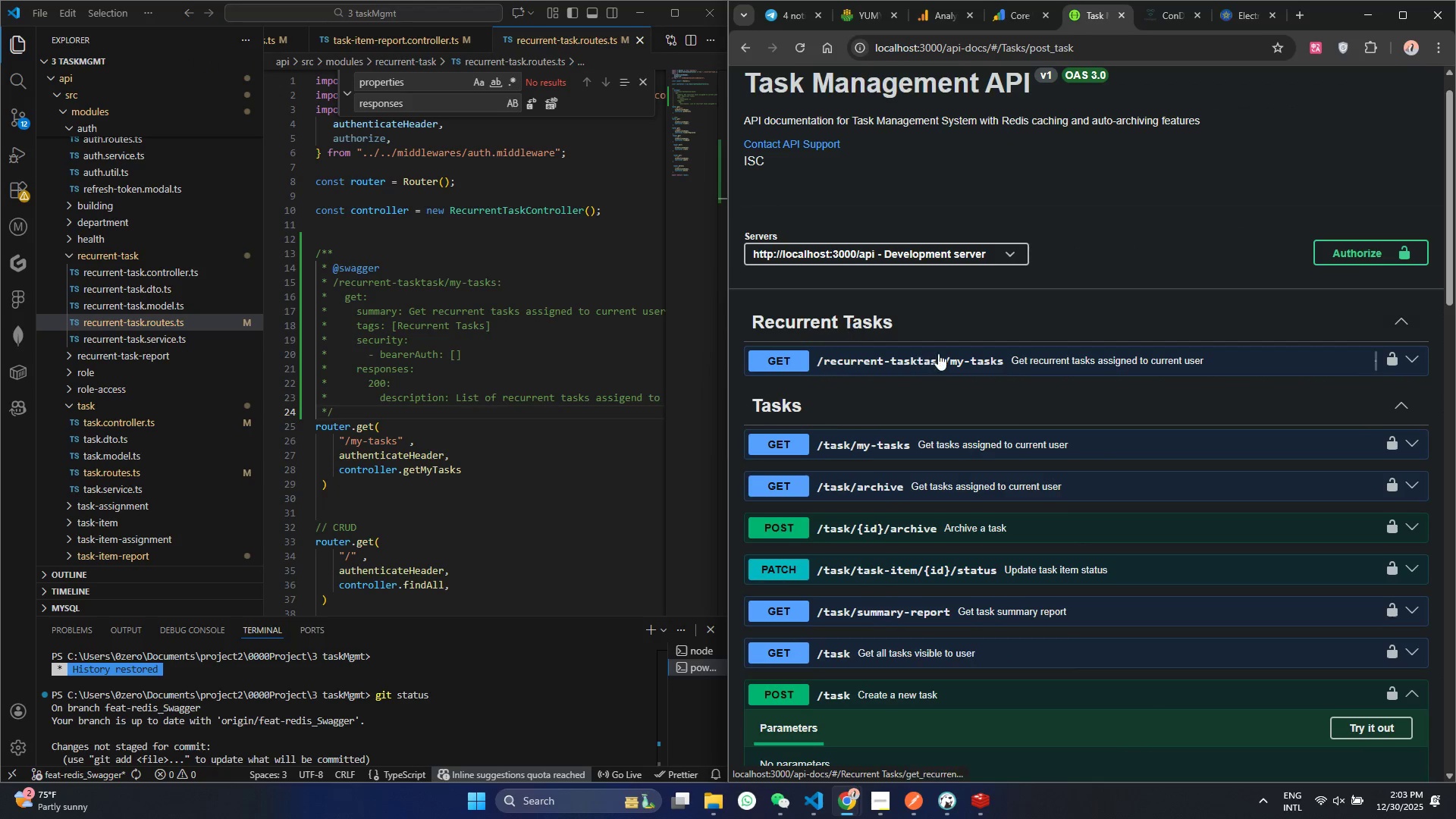 
left_click([905, 319])
 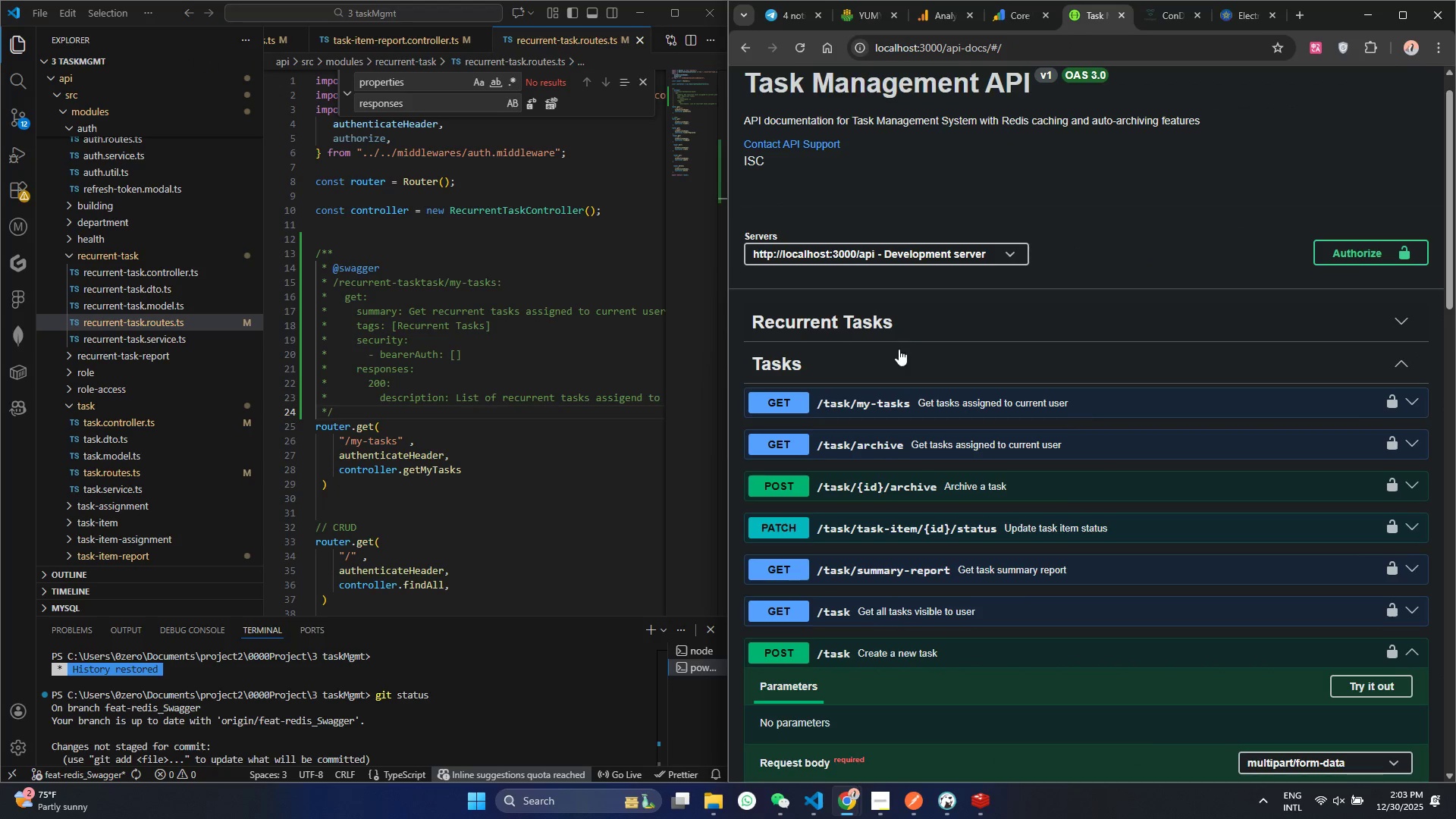 
left_click([899, 358])
 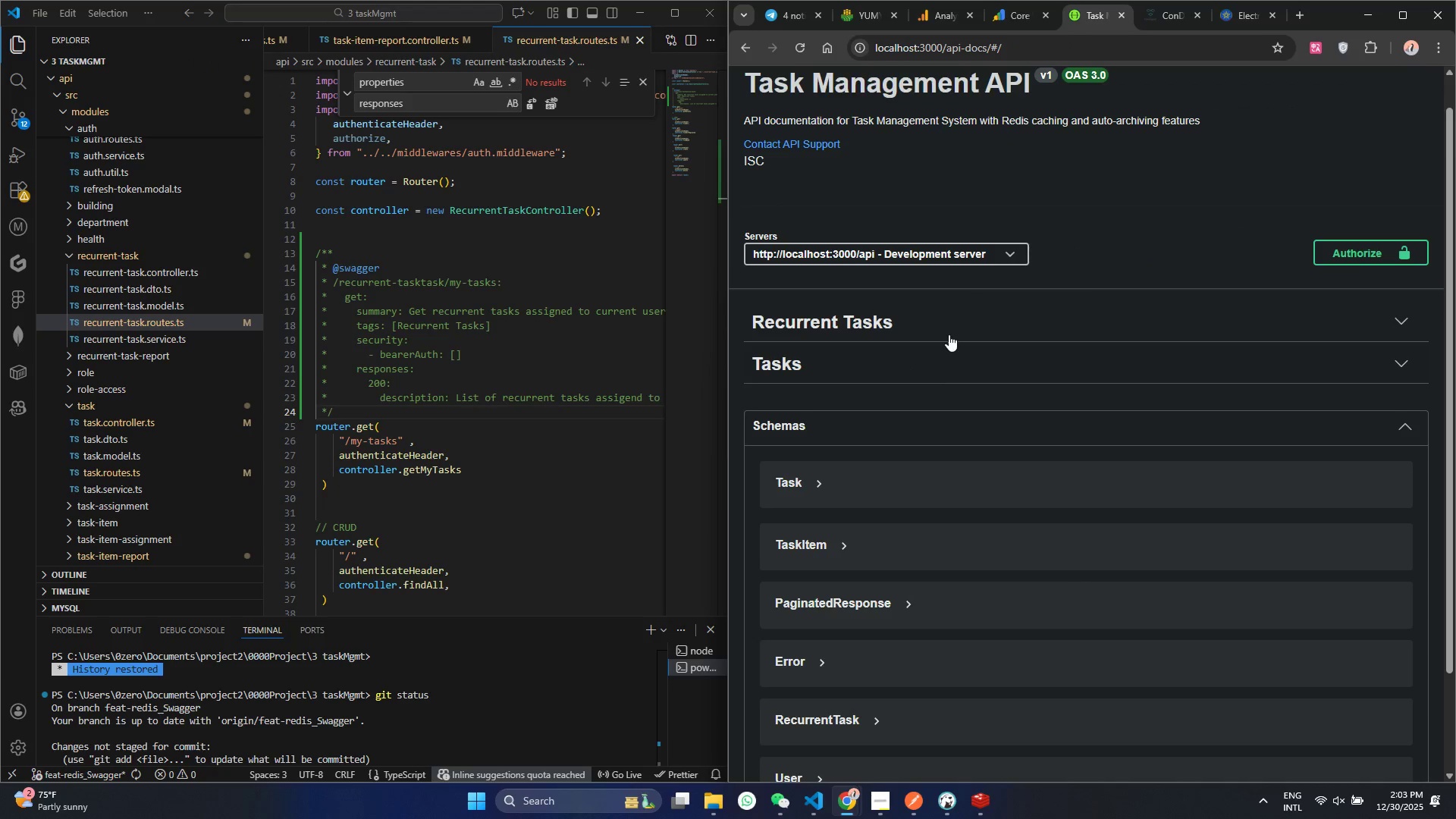 
left_click([939, 321])
 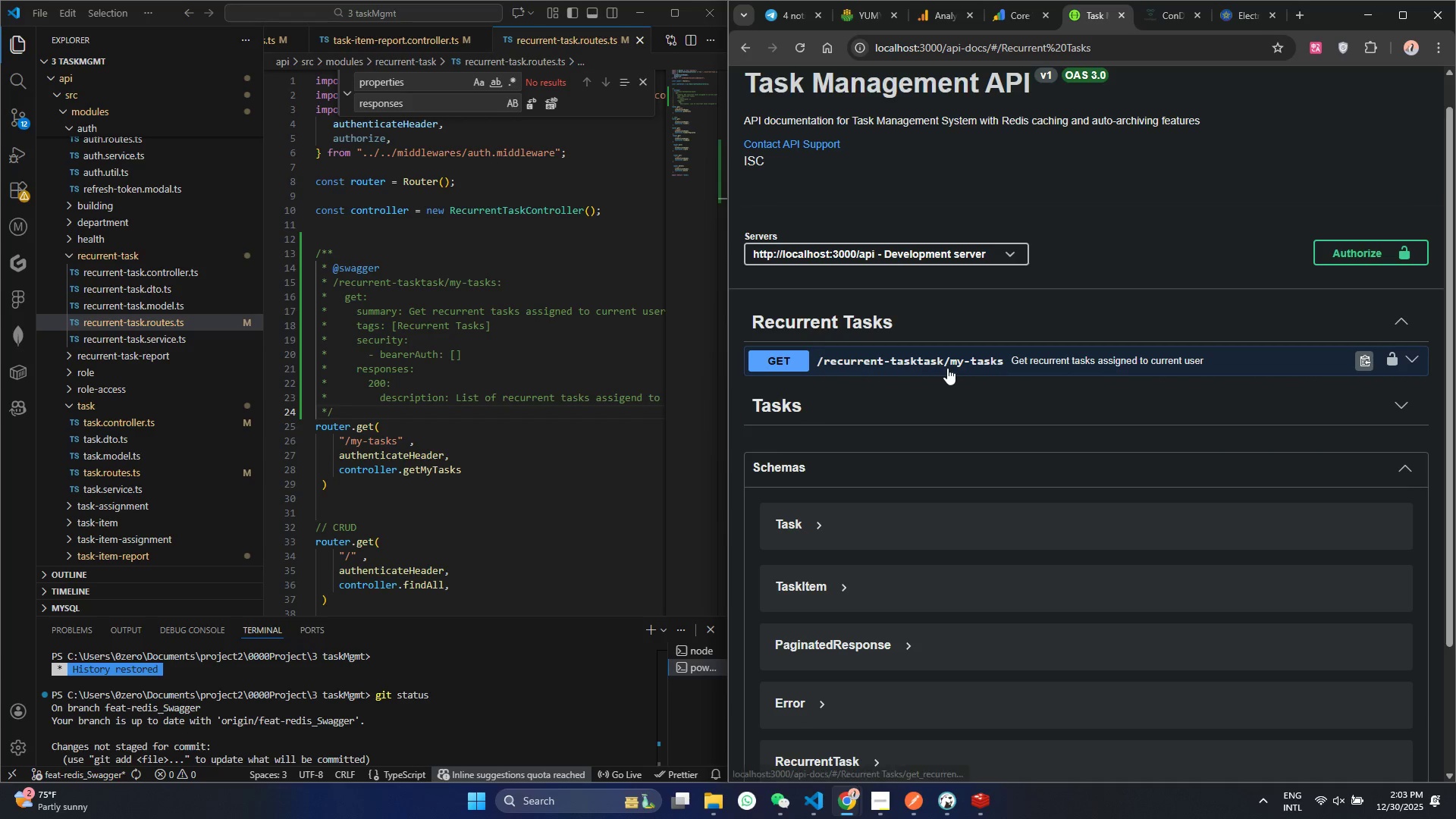 
left_click([947, 368])
 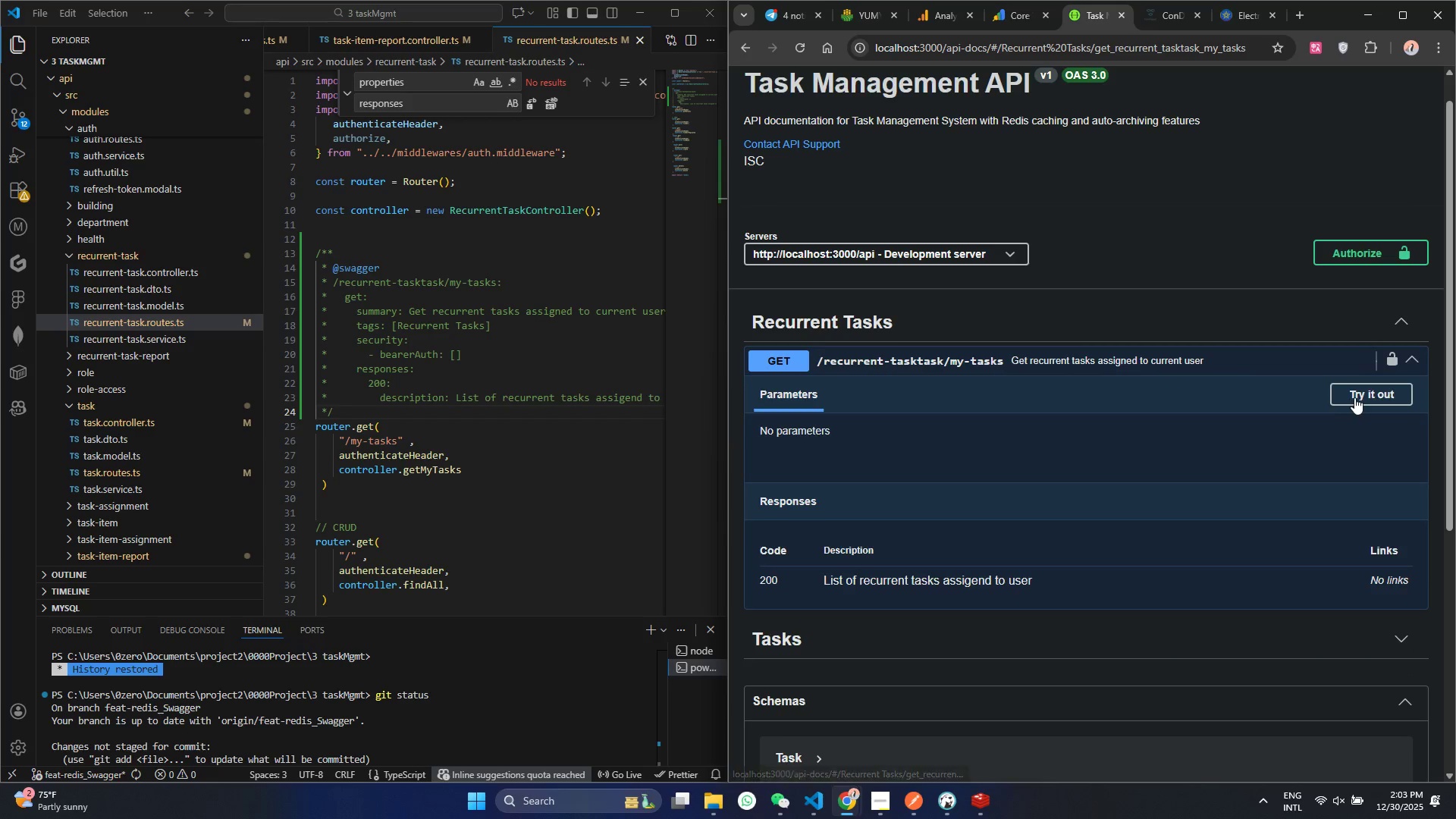 
left_click([1369, 395])
 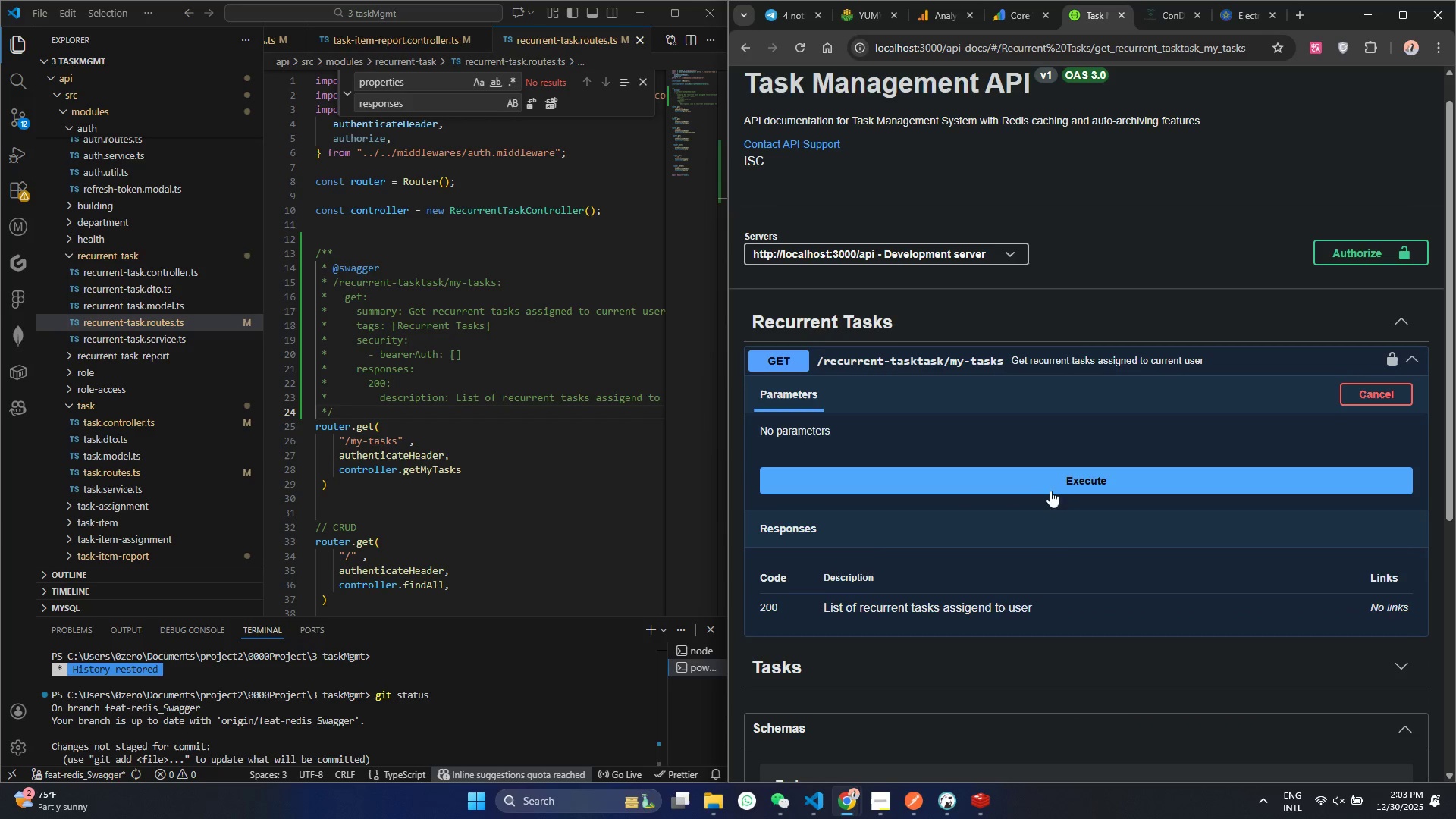 
left_click([1059, 475])
 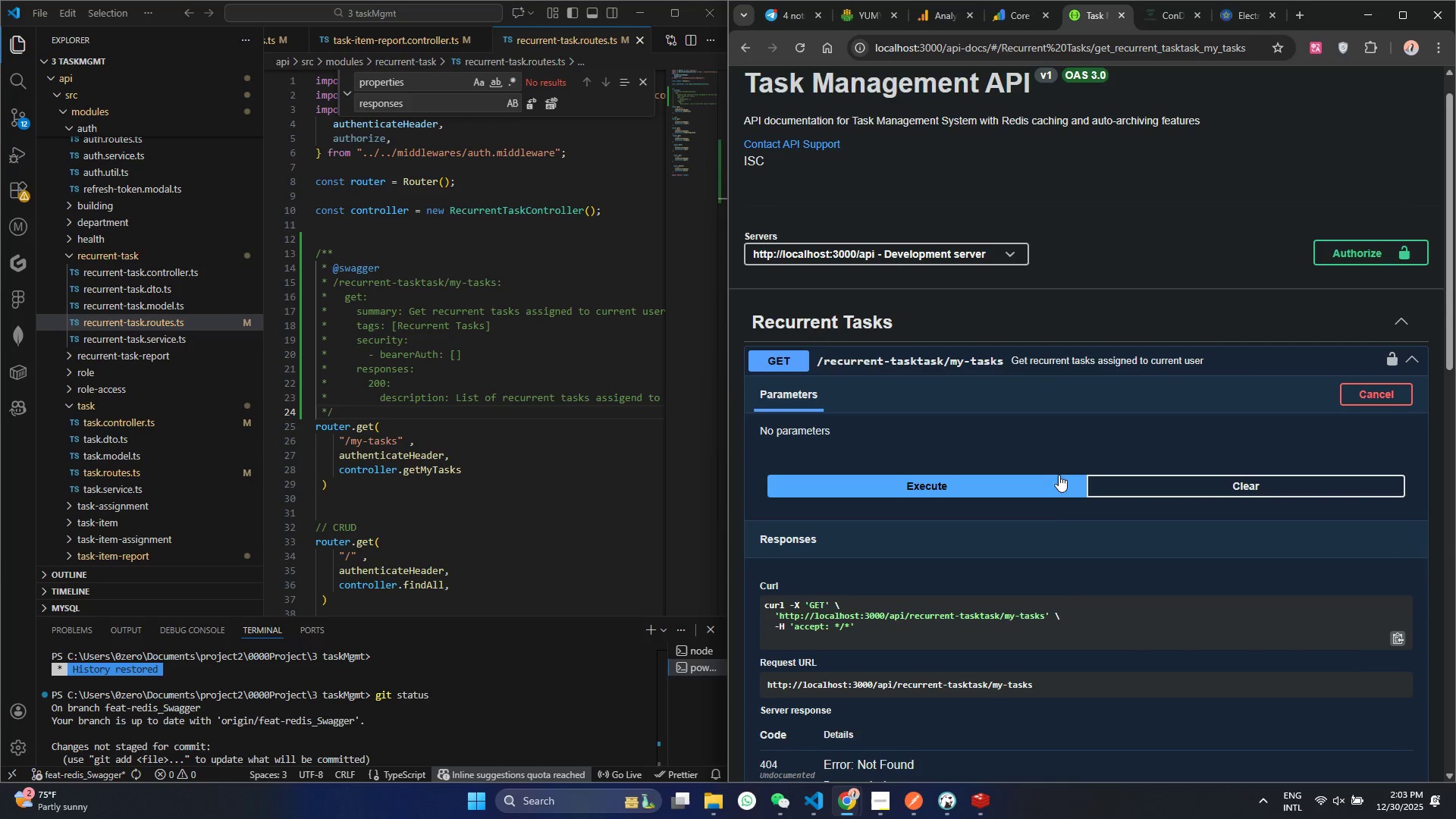 
scroll: coordinate [1009, 568], scroll_direction: down, amount: 6.0
 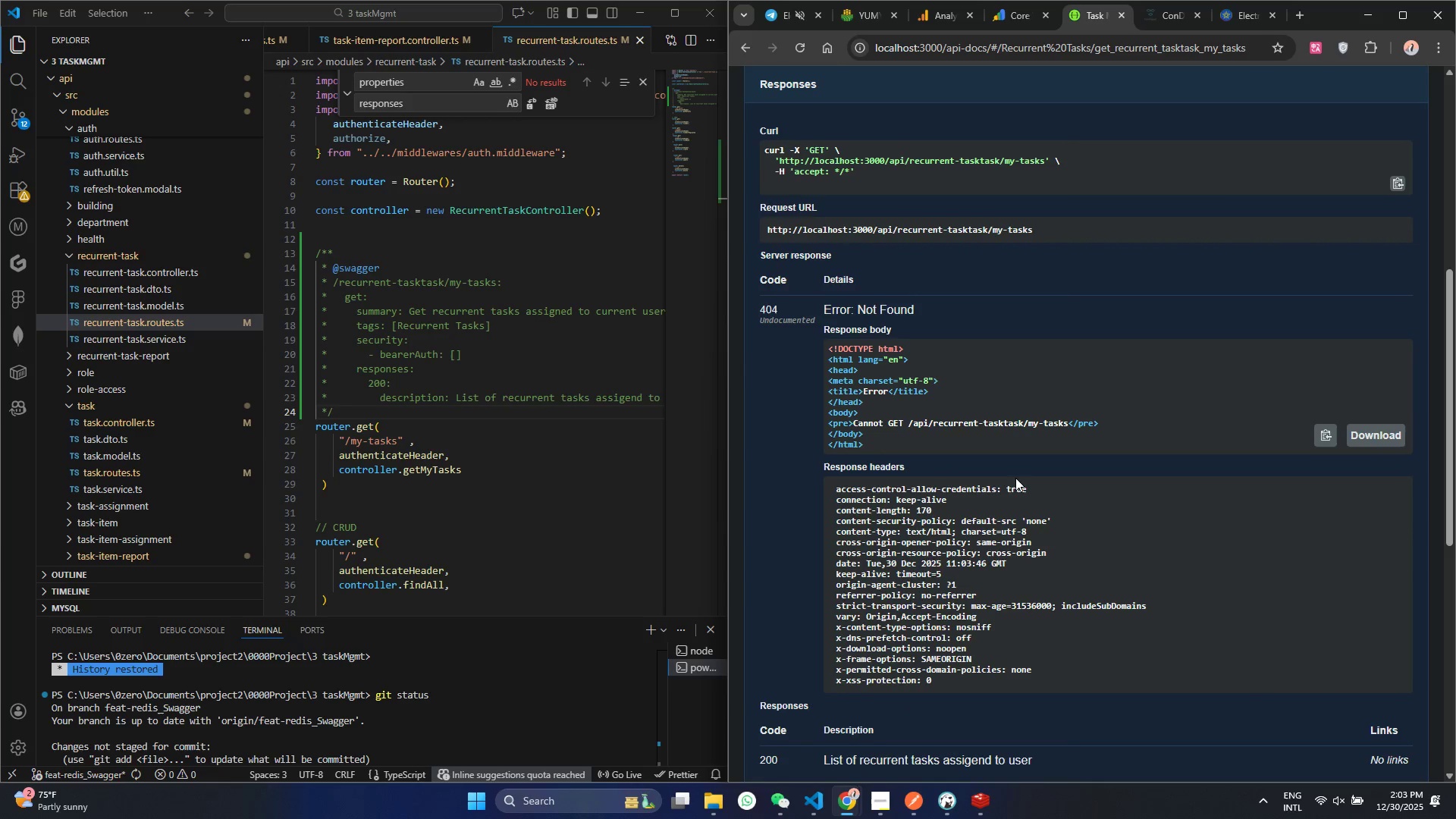 
scroll: coordinate [472, 314], scroll_direction: up, amount: 1.0
 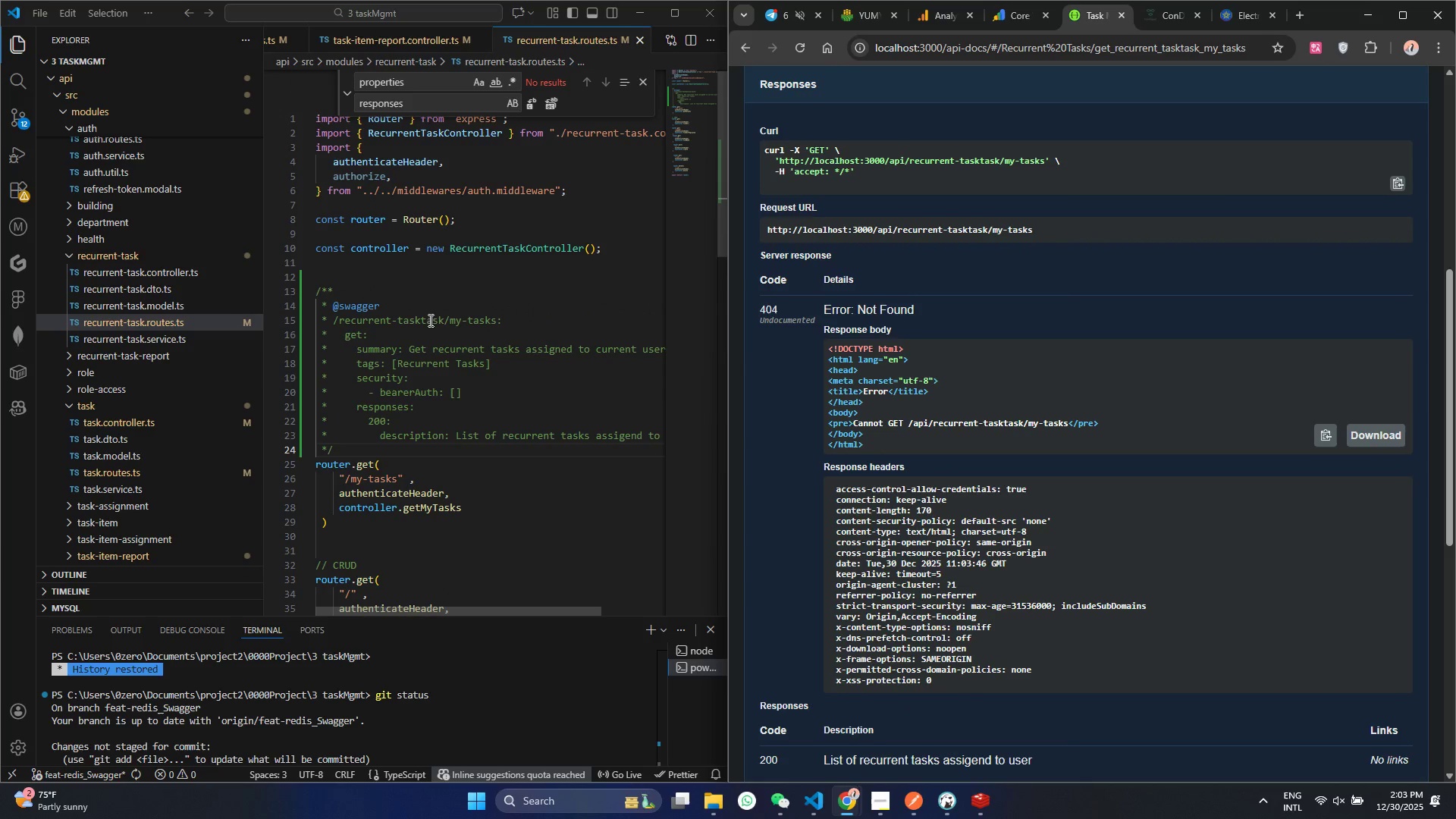 
left_click([431, 320])
 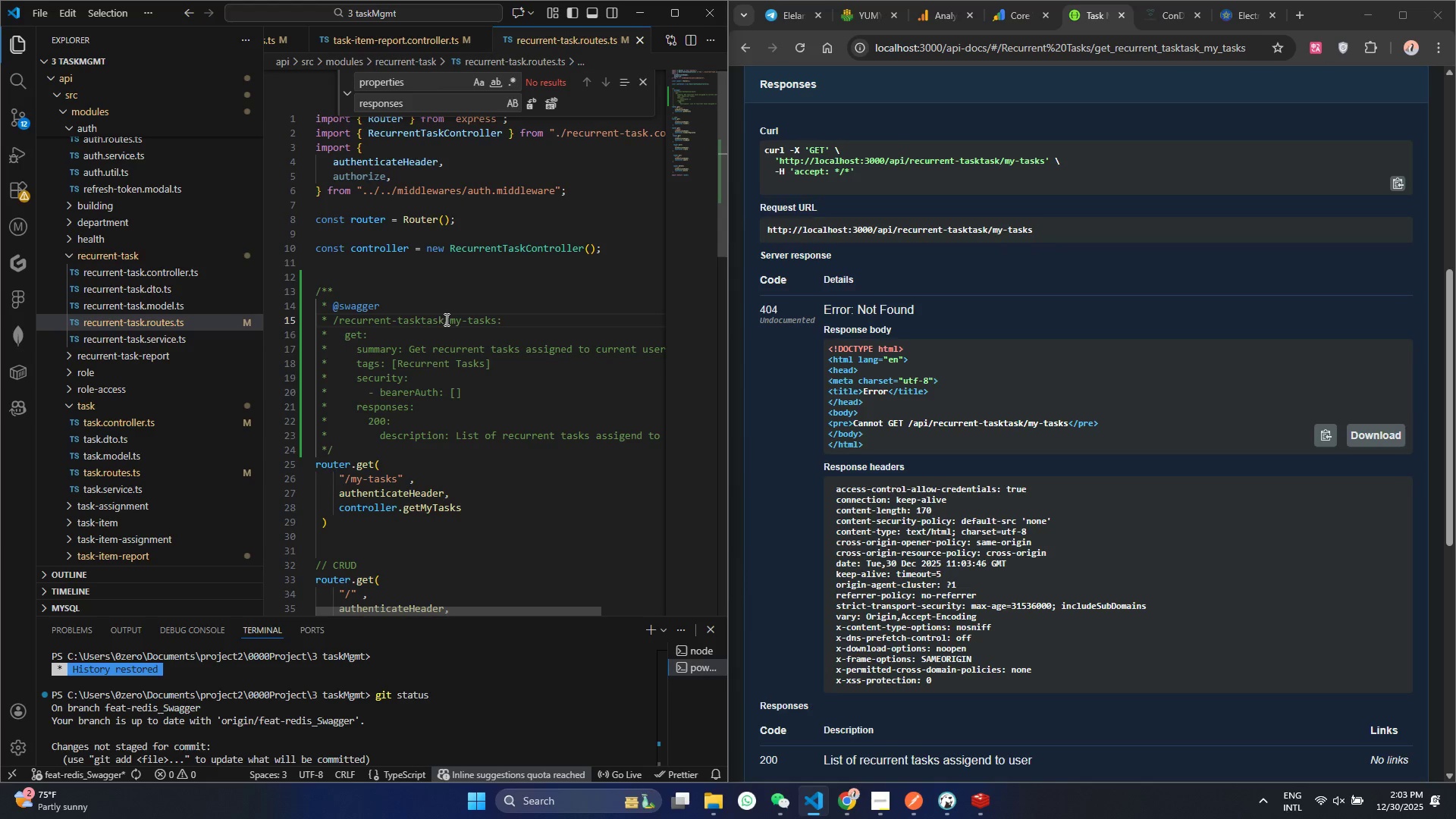 
key(ArrowRight)
 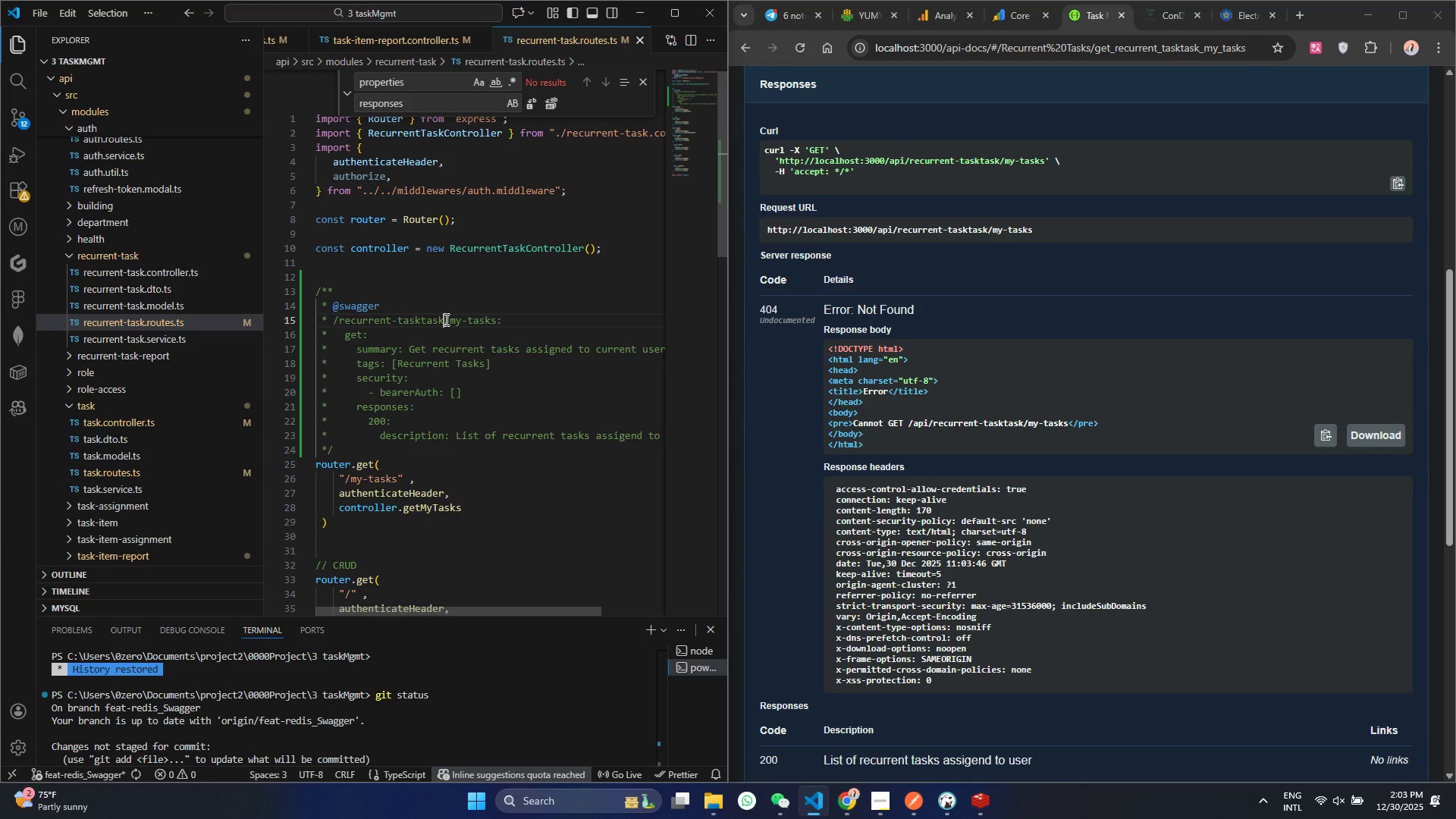 
key(ArrowRight)
 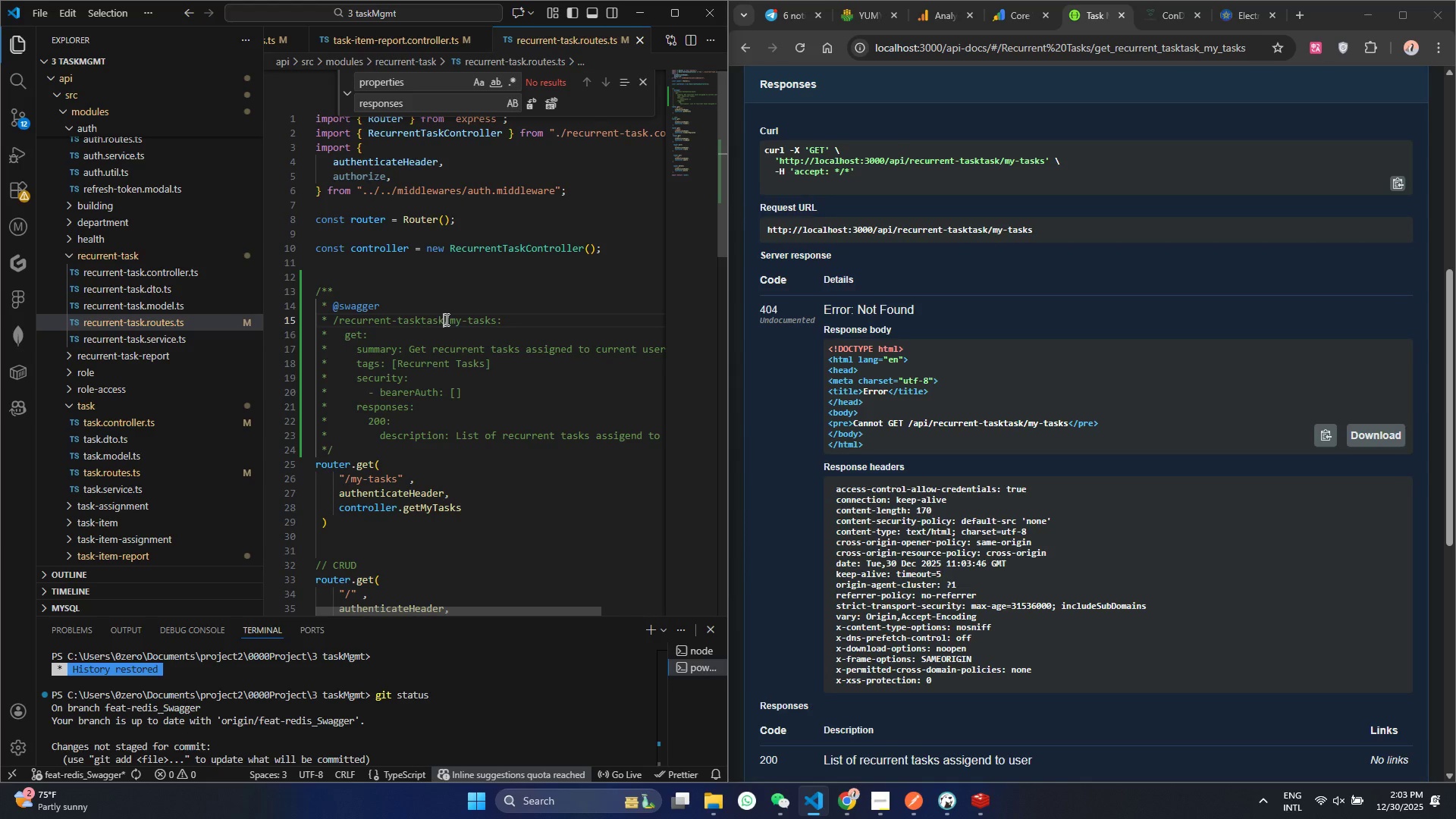 
key(Backspace)
 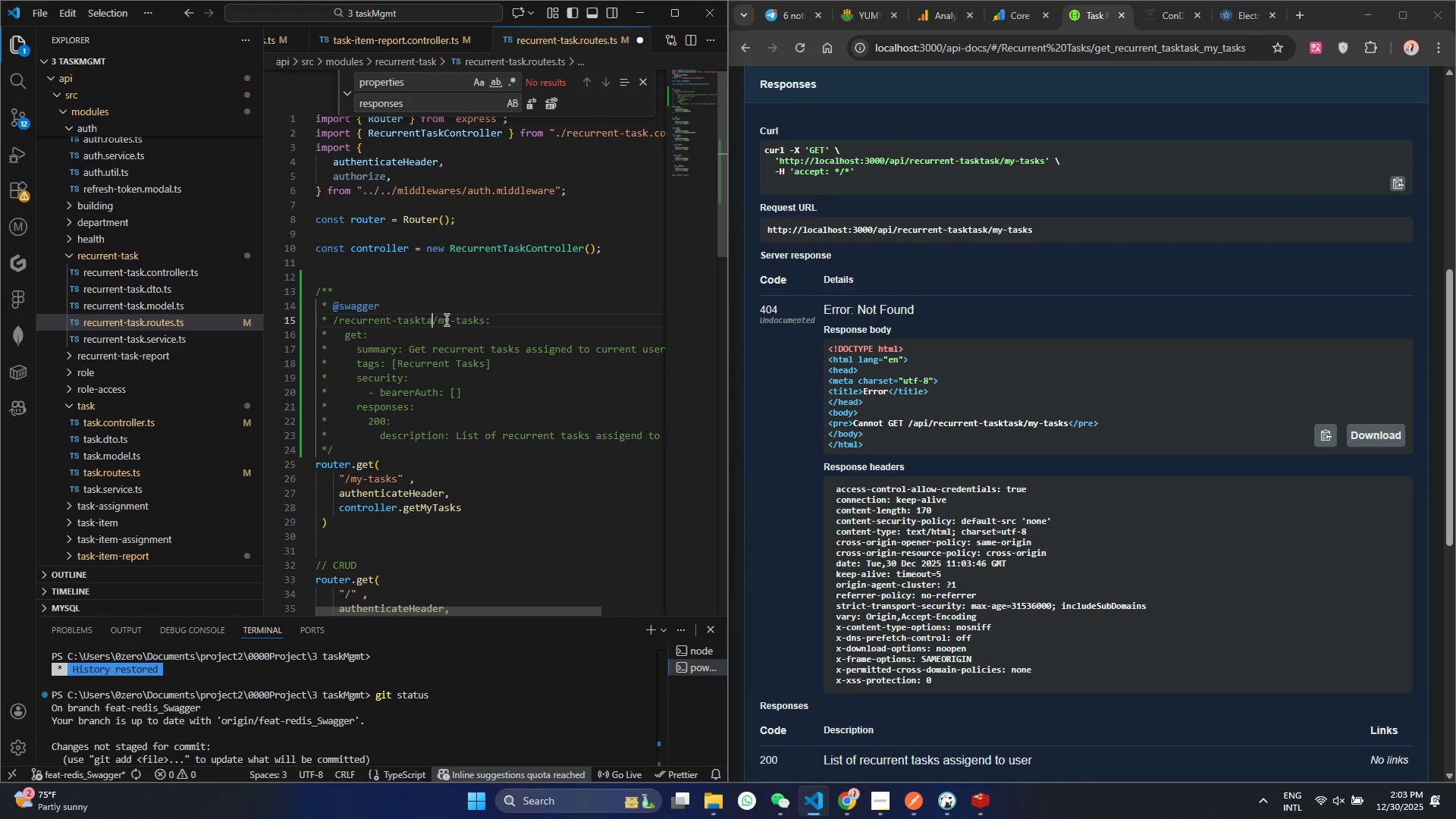 
key(Backspace)
 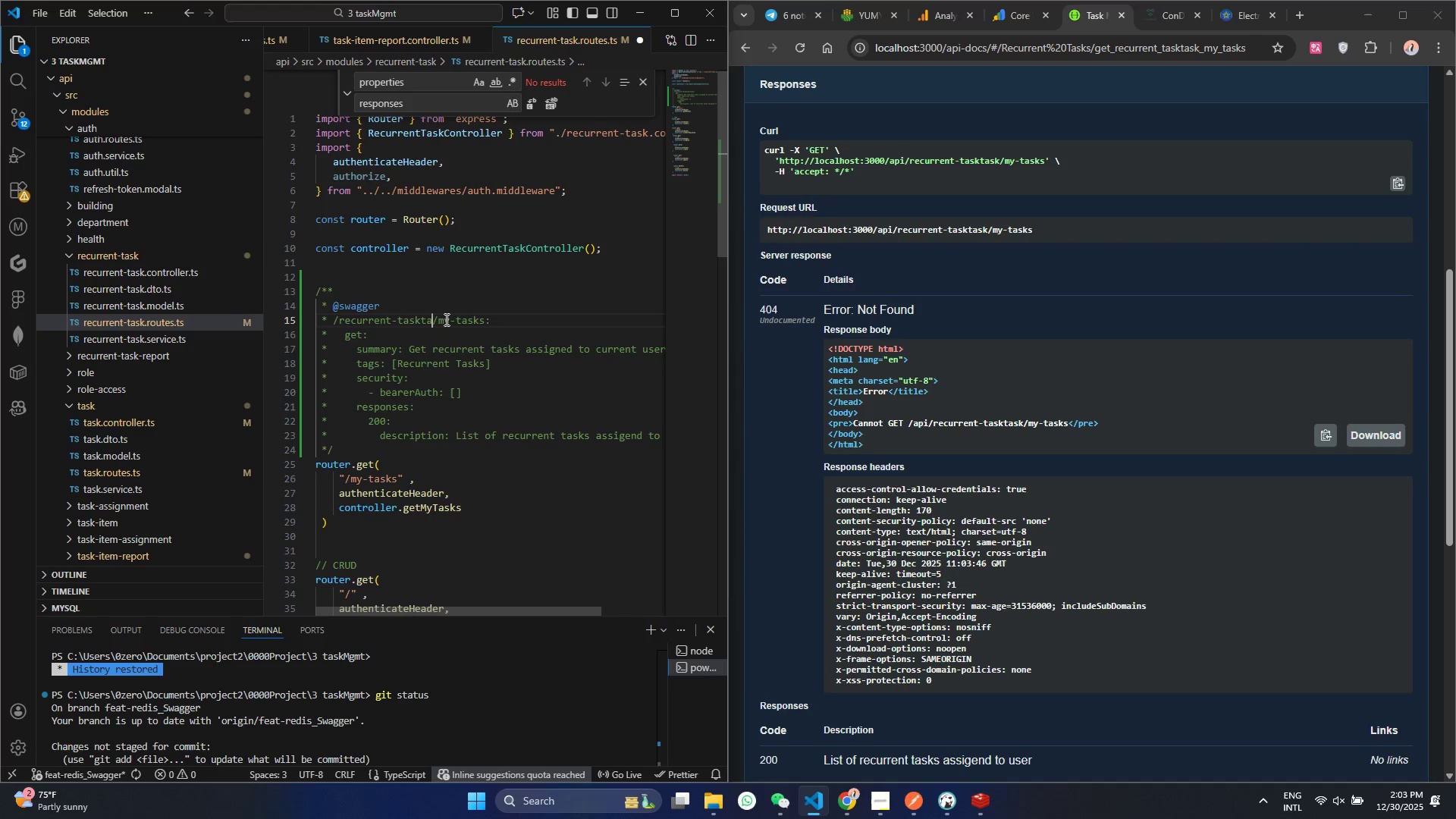 
key(Backspace)
 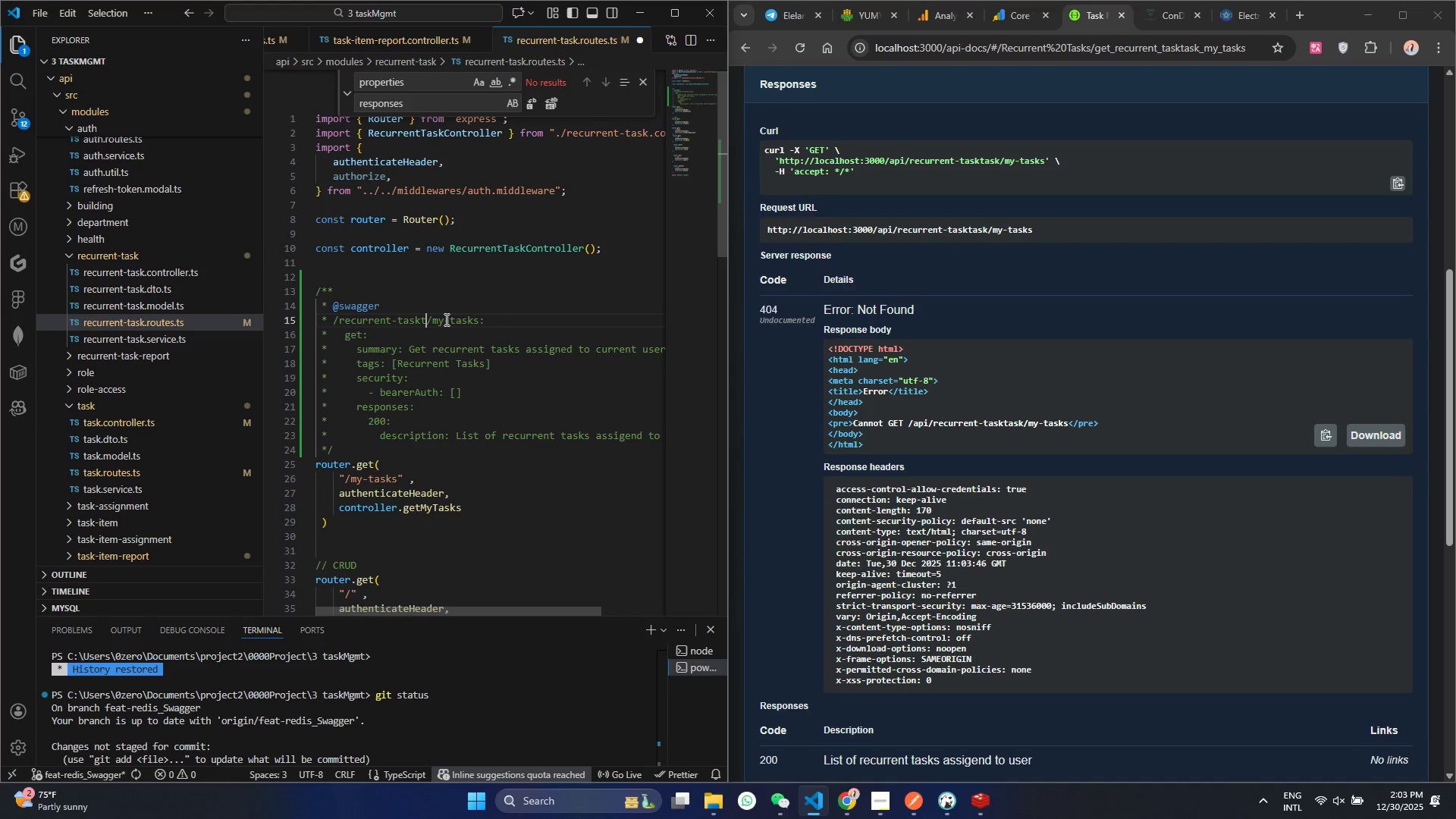 
hold_key(key=ControlLeft, duration=0.41)
 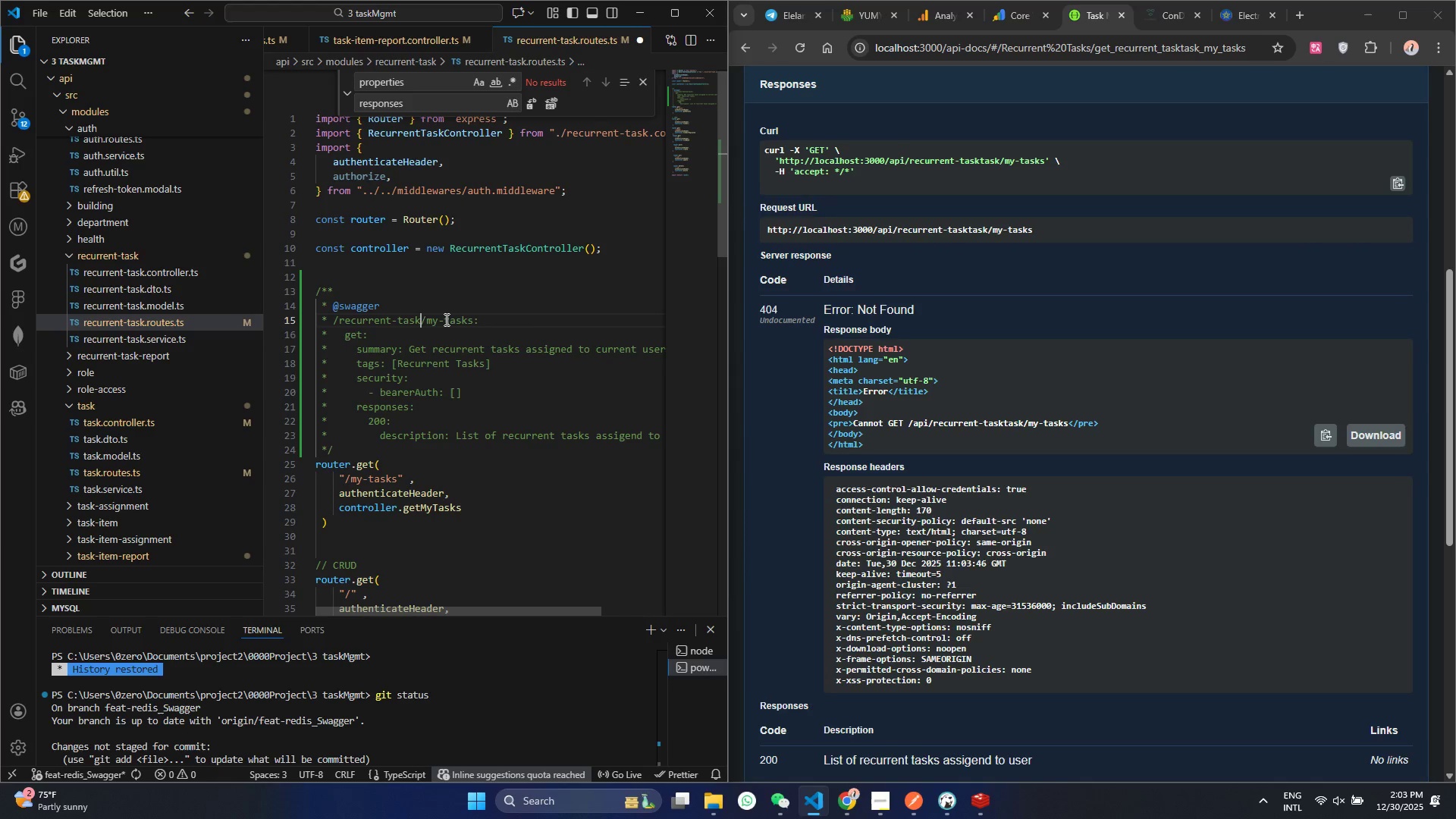 
key(Backspace)
 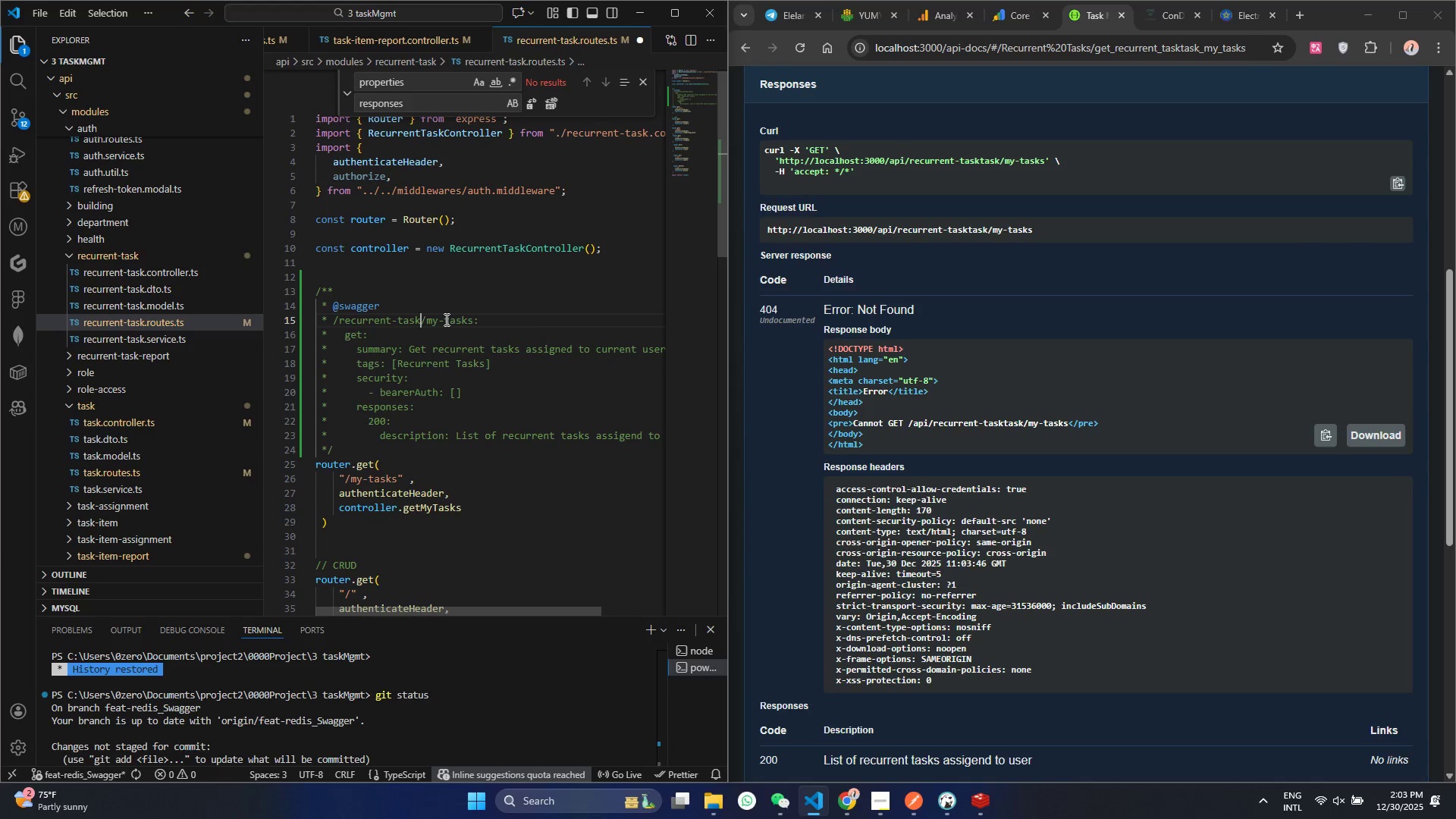 
key(Control+ControlLeft)
 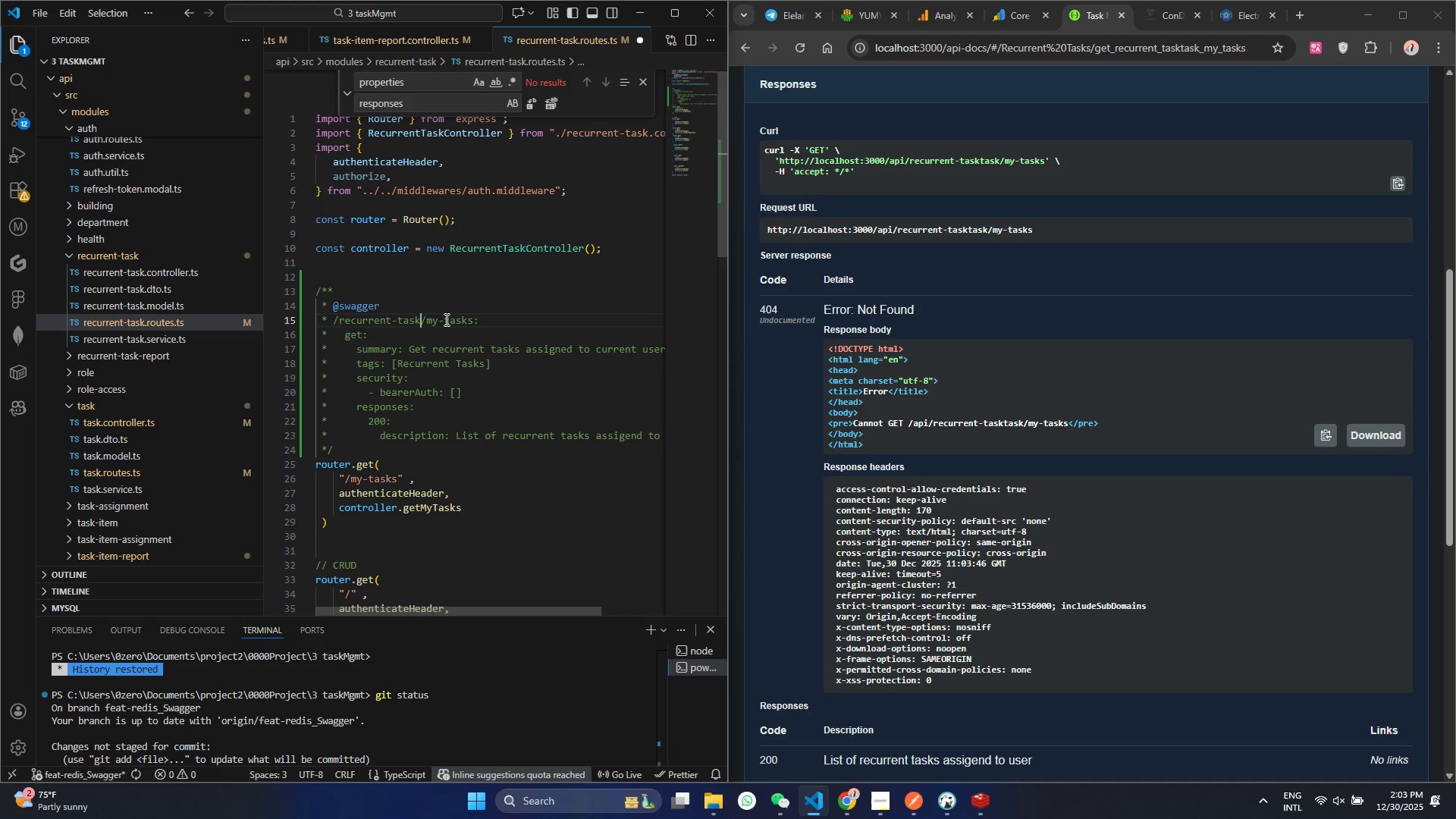 
key(Control+S)
 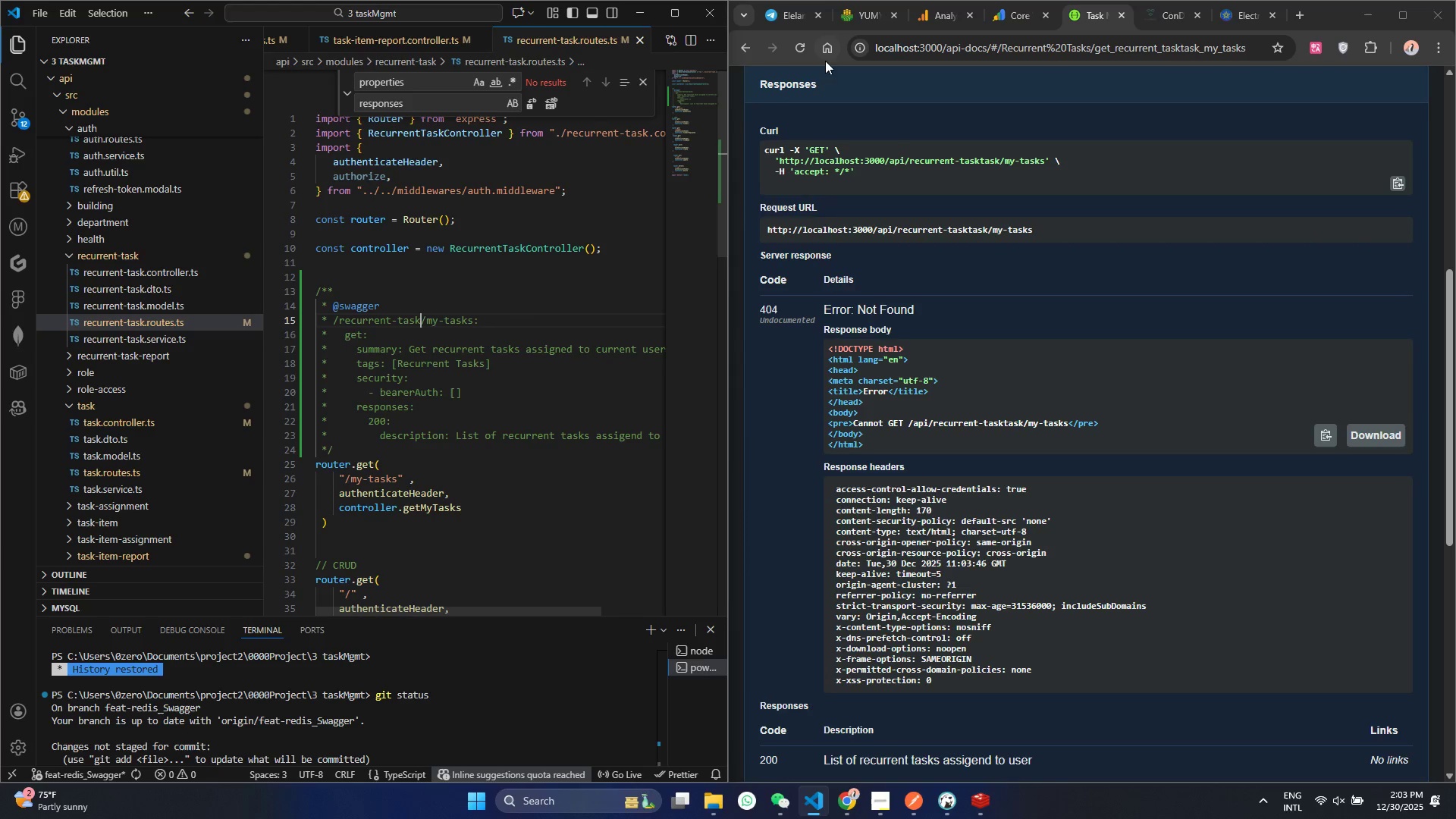 
left_click([795, 53])
 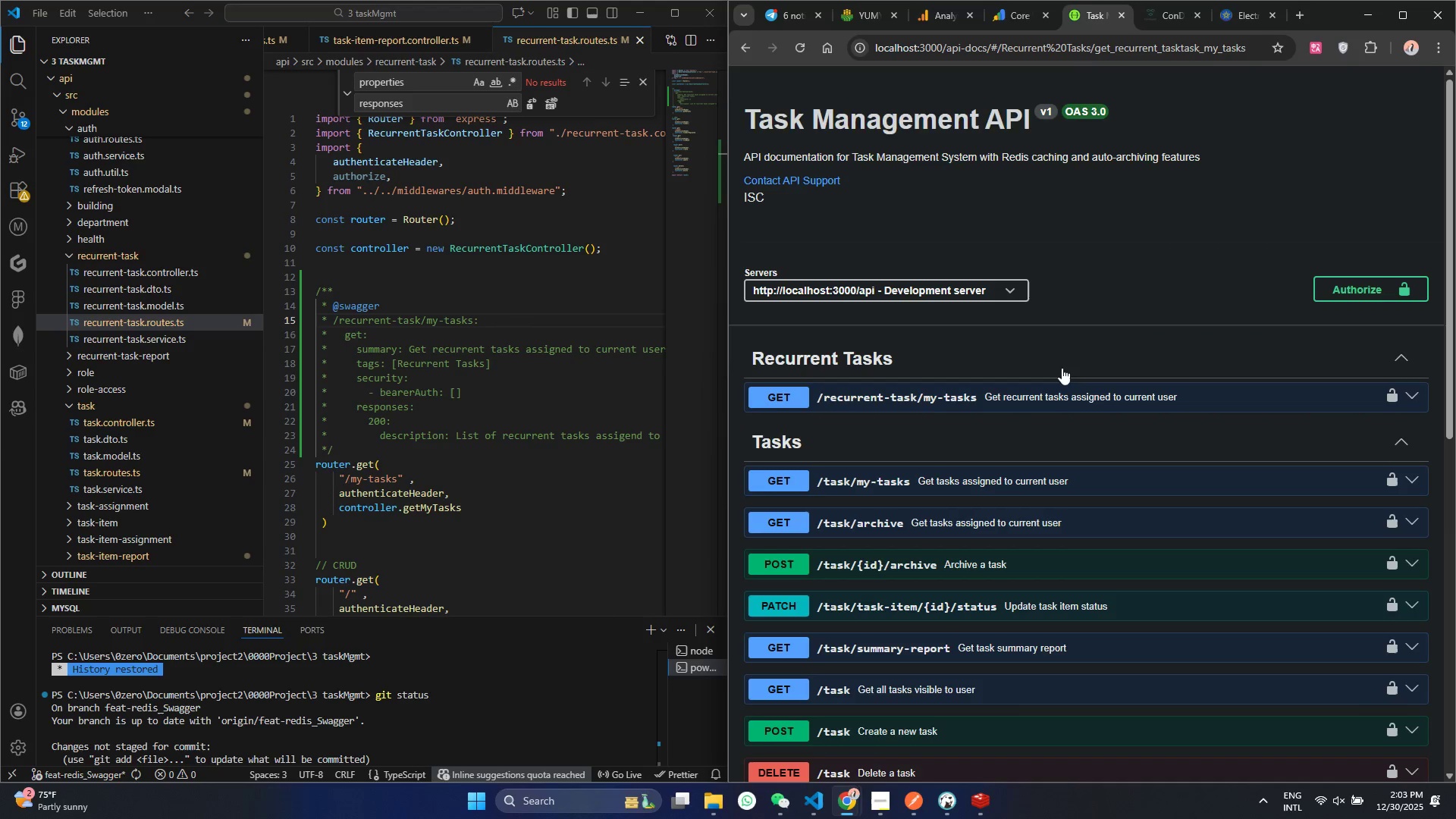 
left_click([1059, 387])
 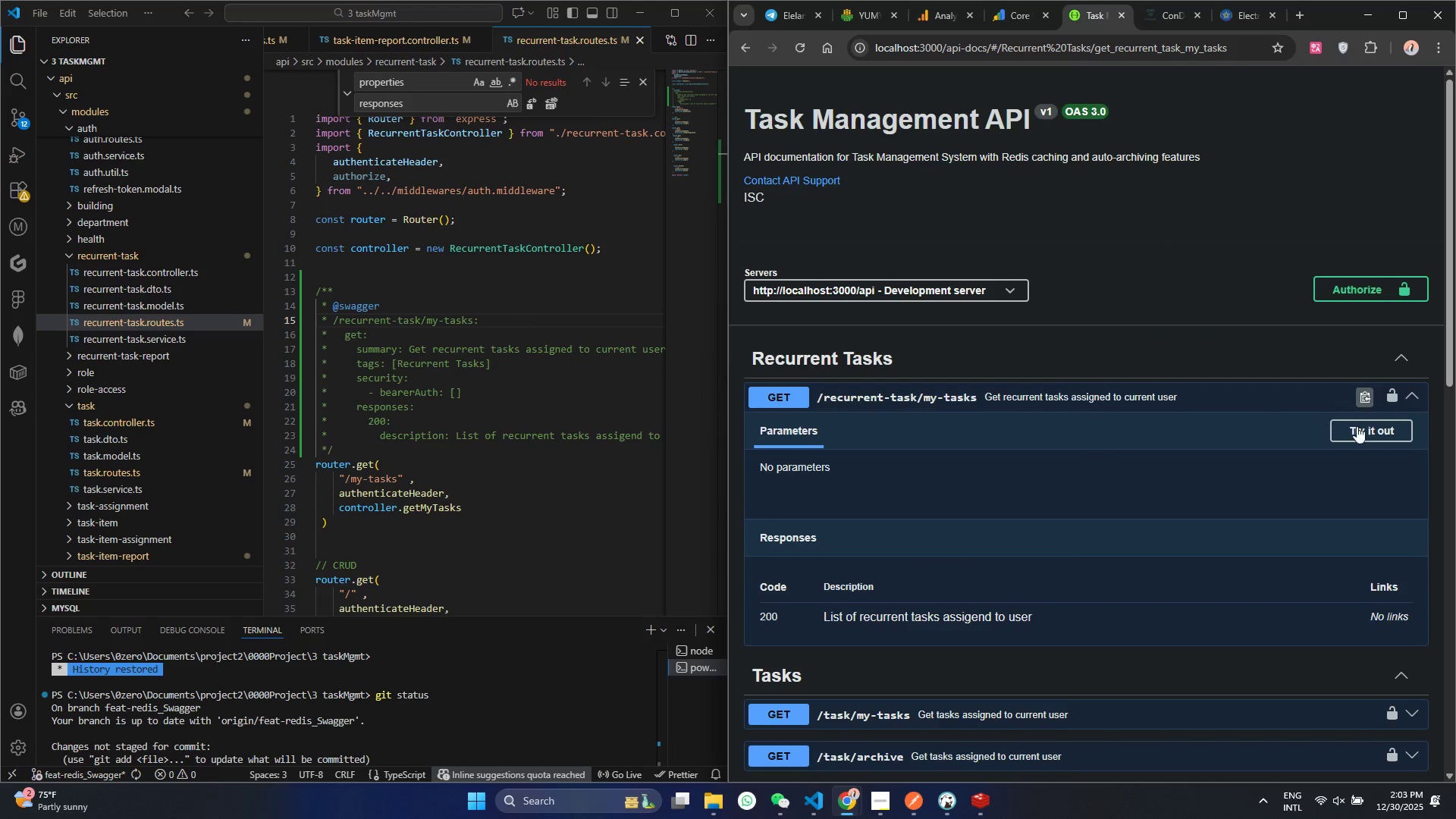 
left_click([1357, 428])
 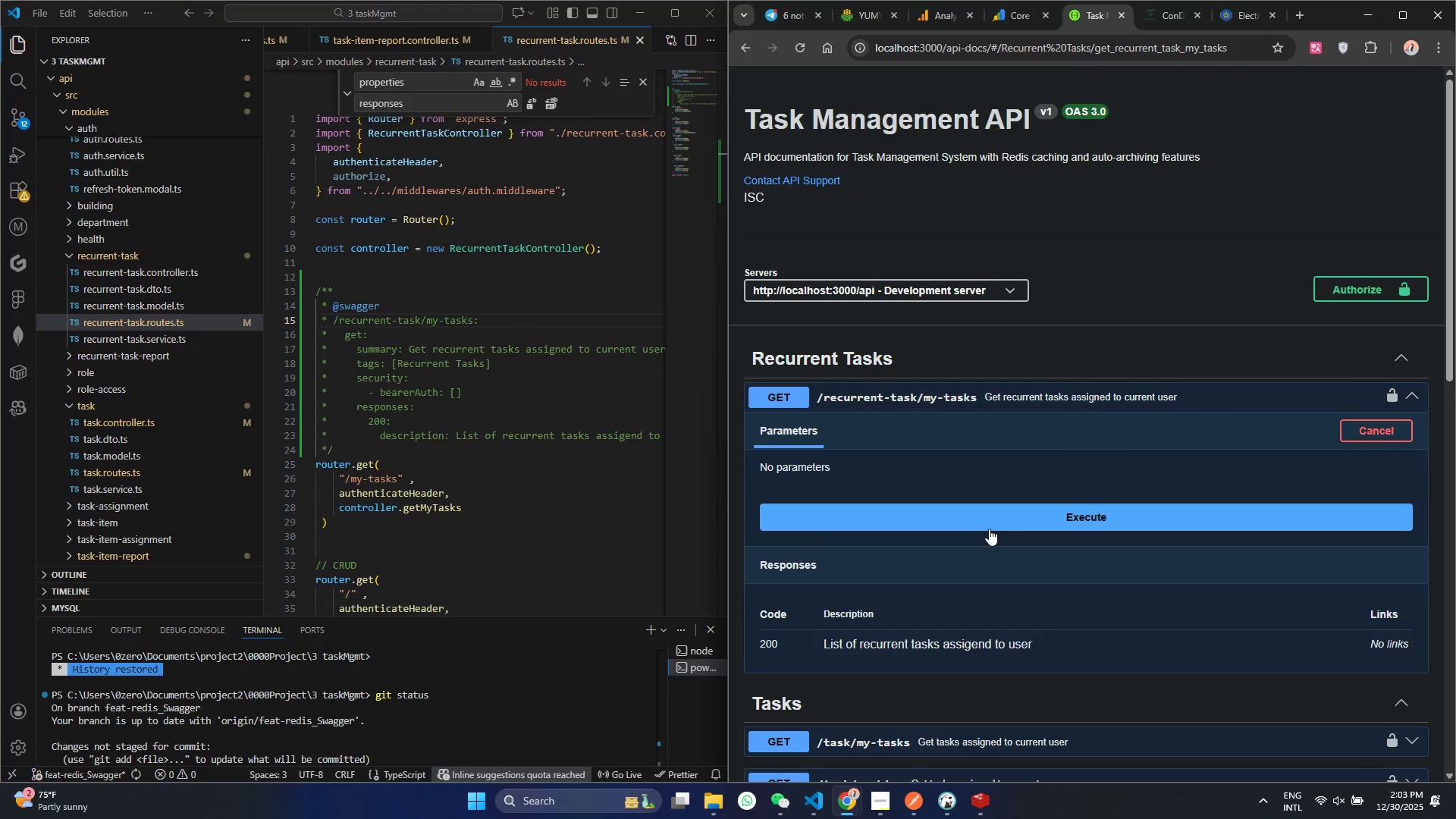 
left_click([1006, 514])
 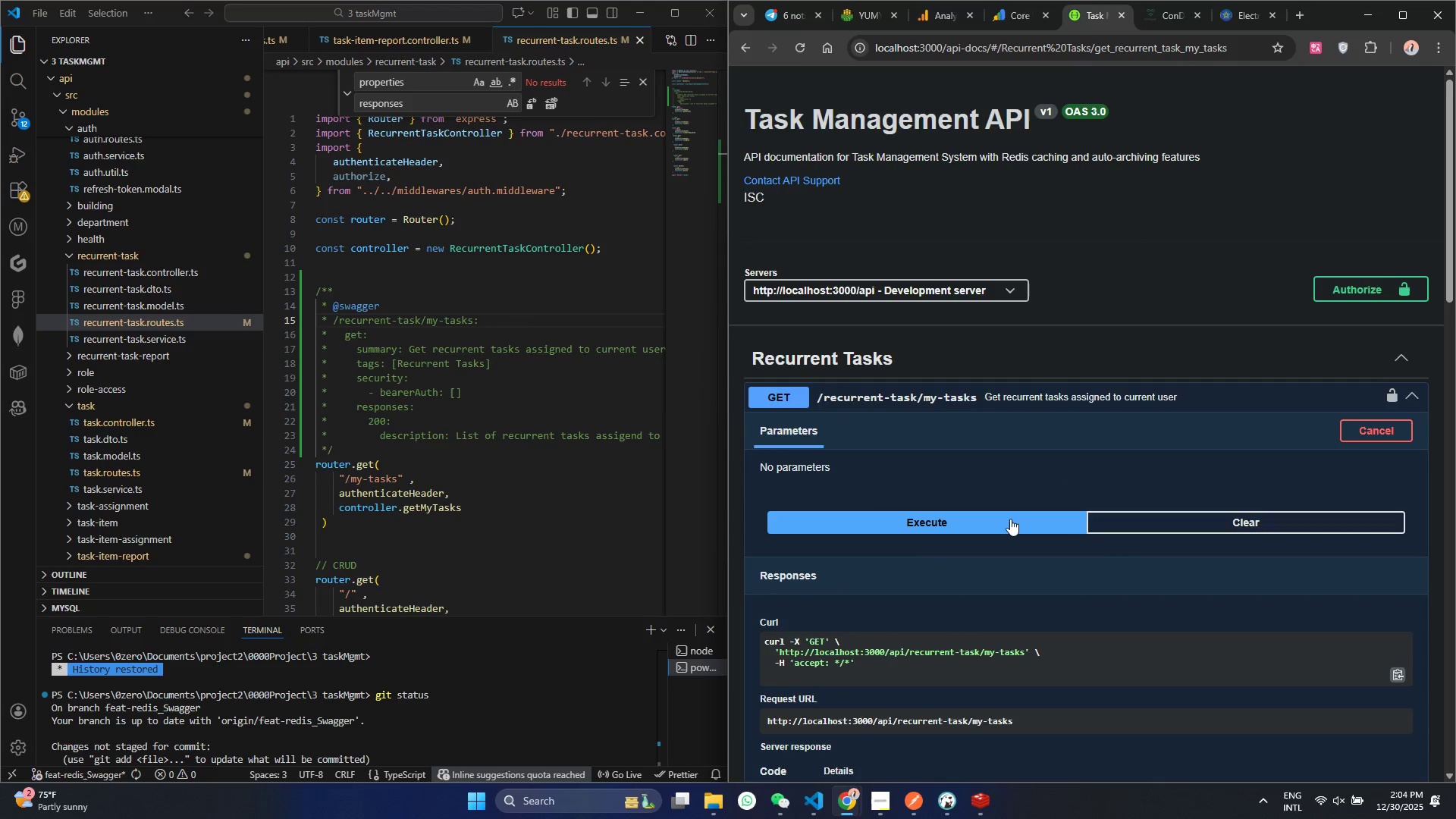 
scroll: coordinate [1010, 522], scroll_direction: down, amount: 4.0
 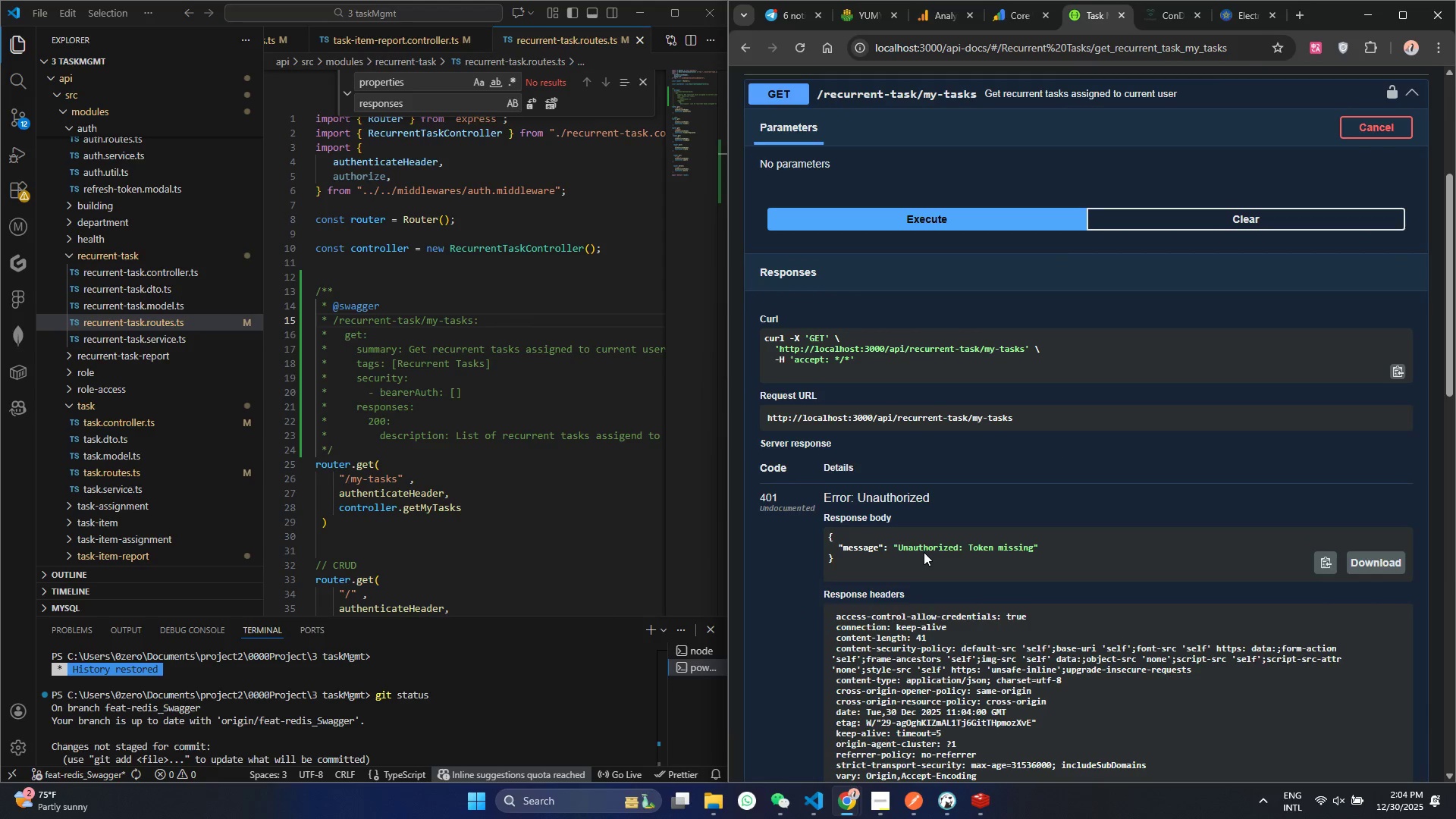 
double_click([932, 536])
 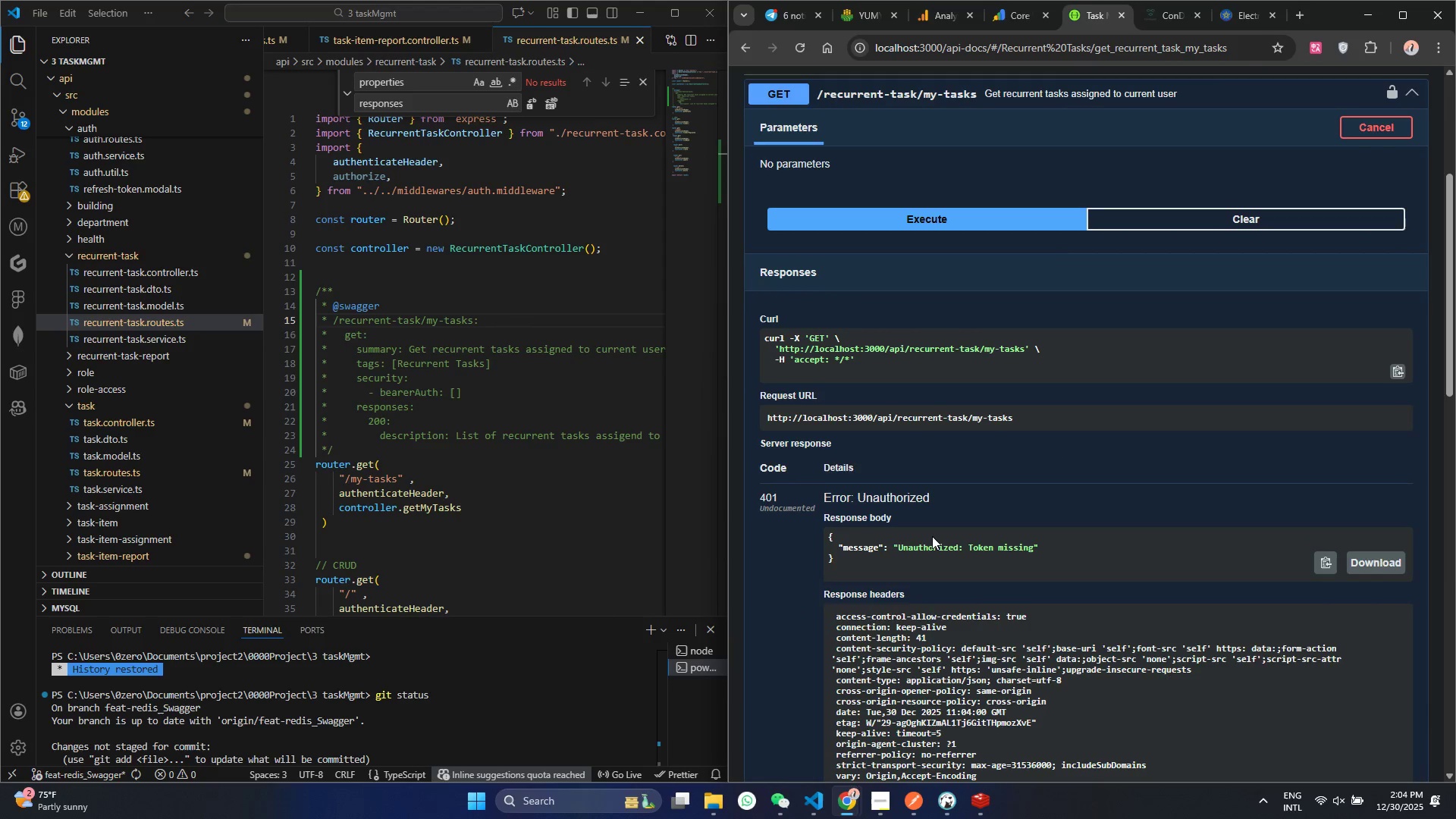 
triple_click([932, 536])
 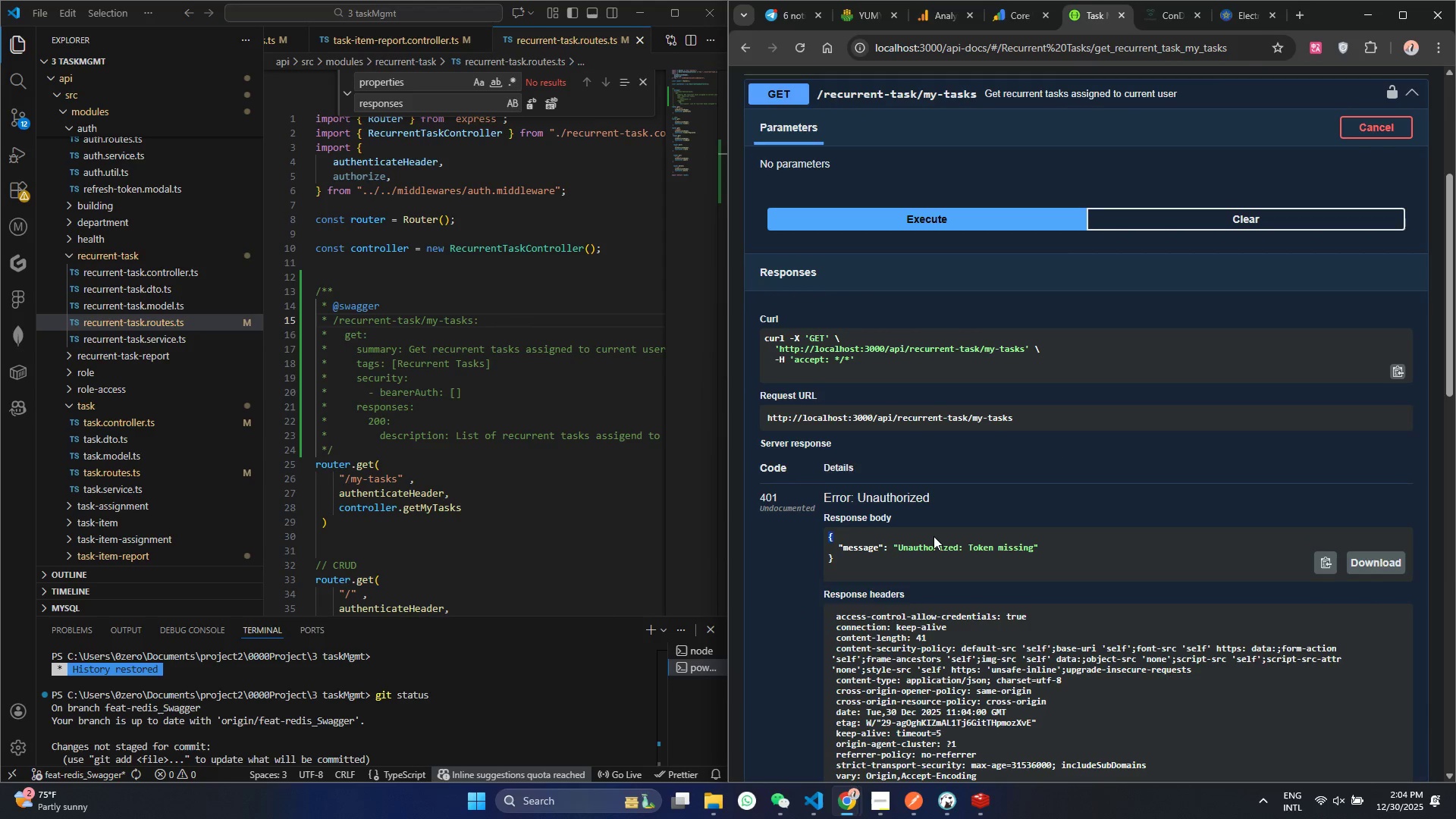 
triple_click([934, 536])
 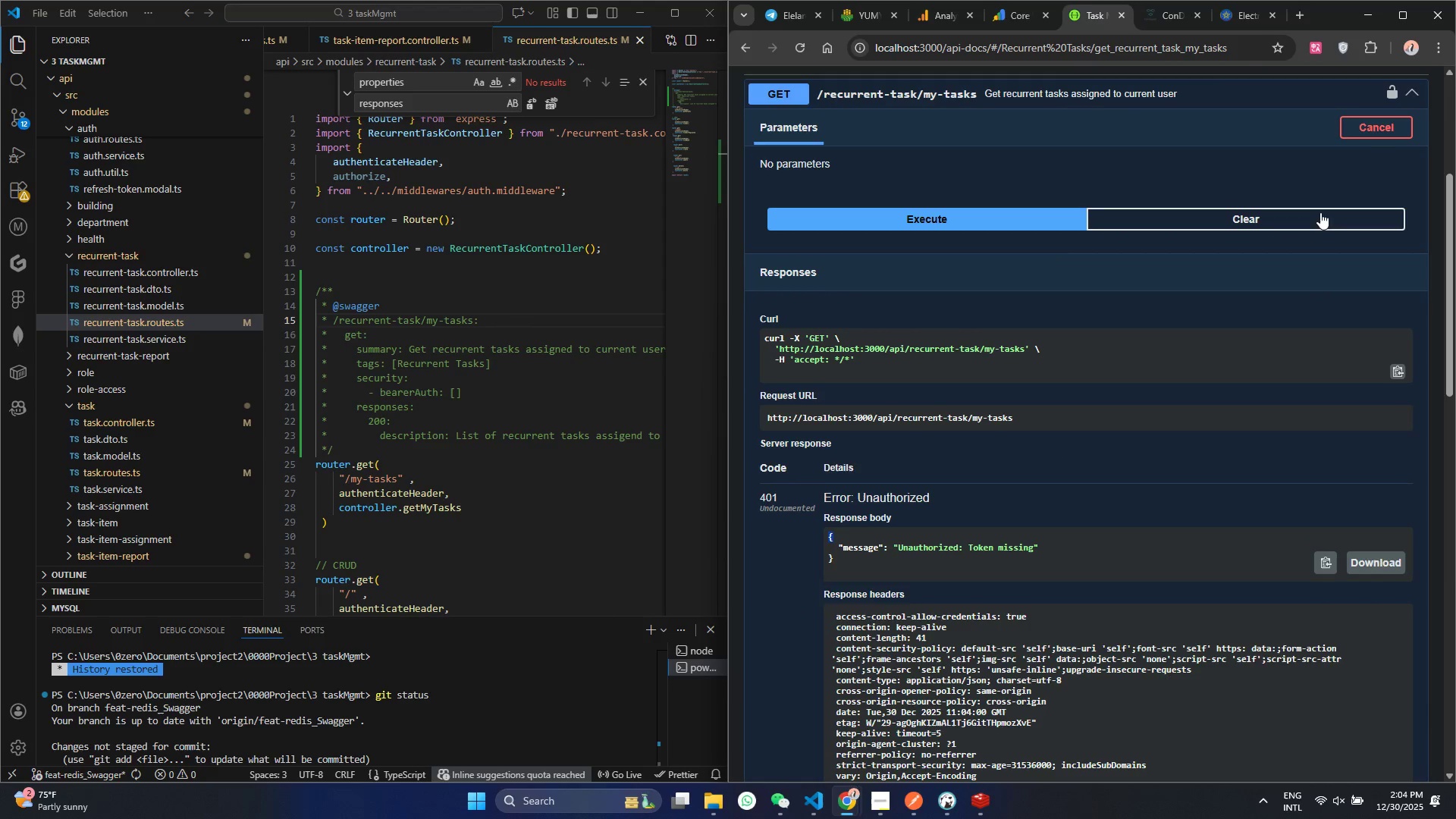 
scroll: coordinate [1317, 243], scroll_direction: up, amount: 5.0
 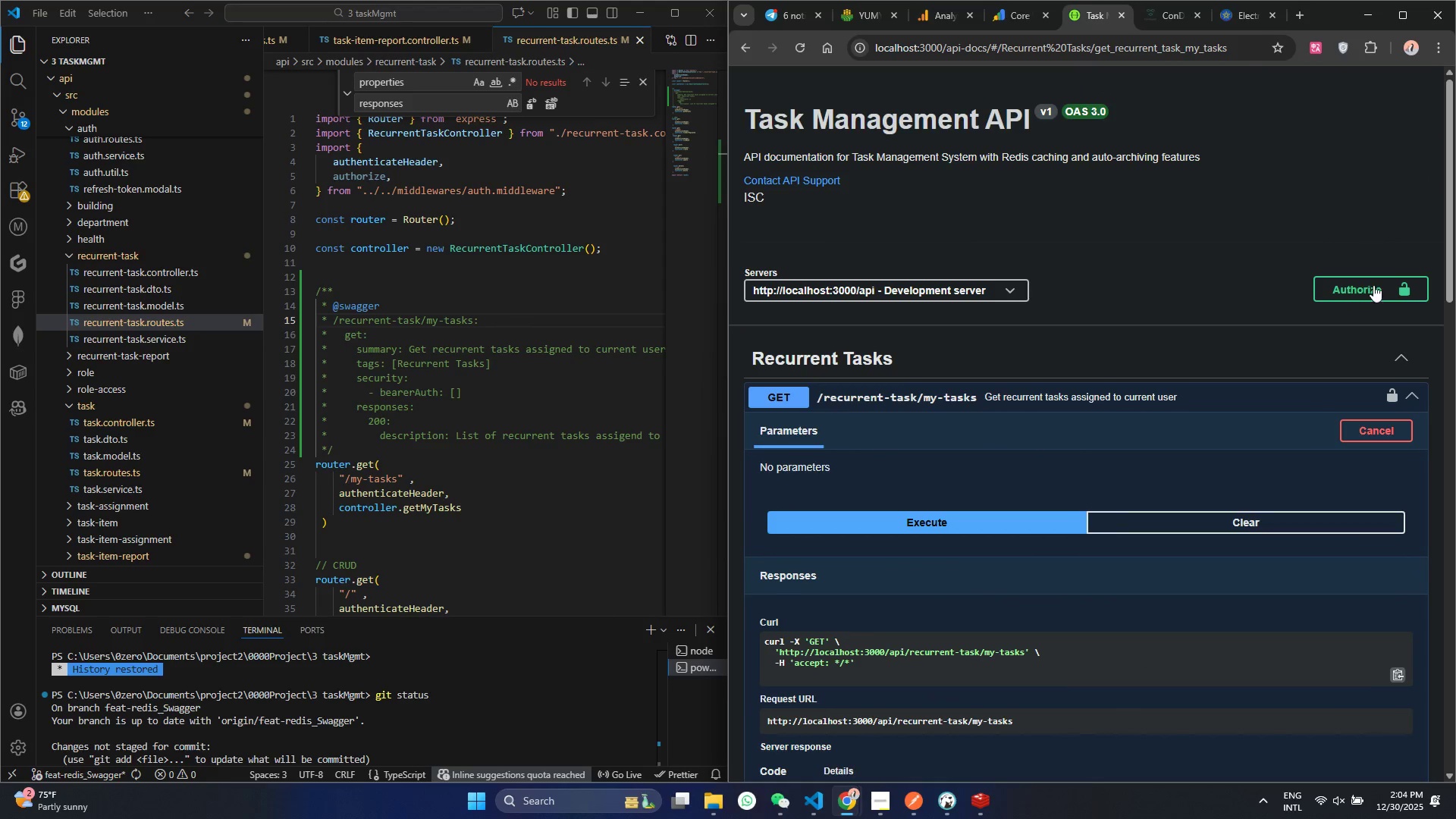 
left_click([1373, 296])
 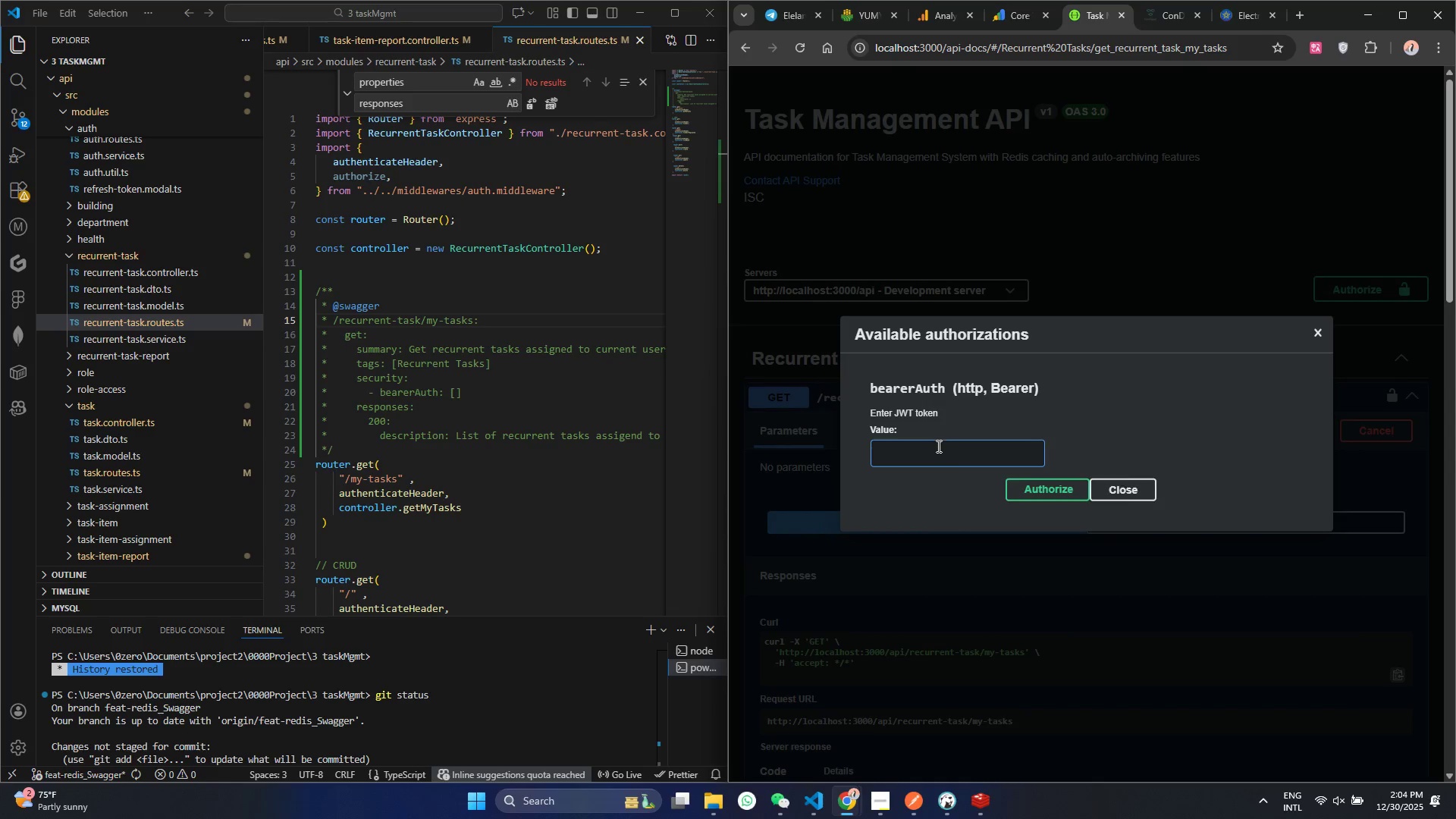 
key(Meta+V)
 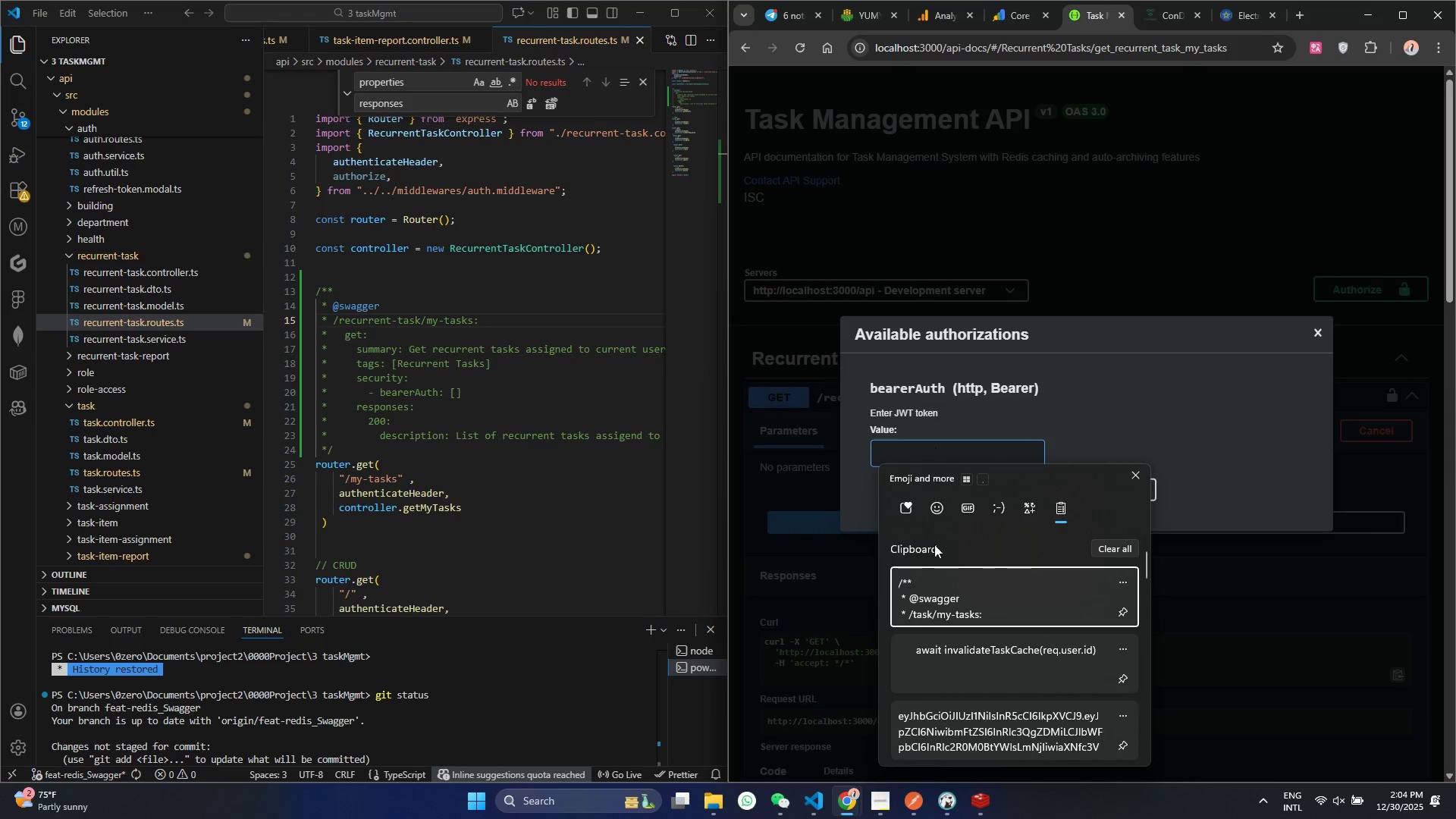 
left_click([925, 623])
 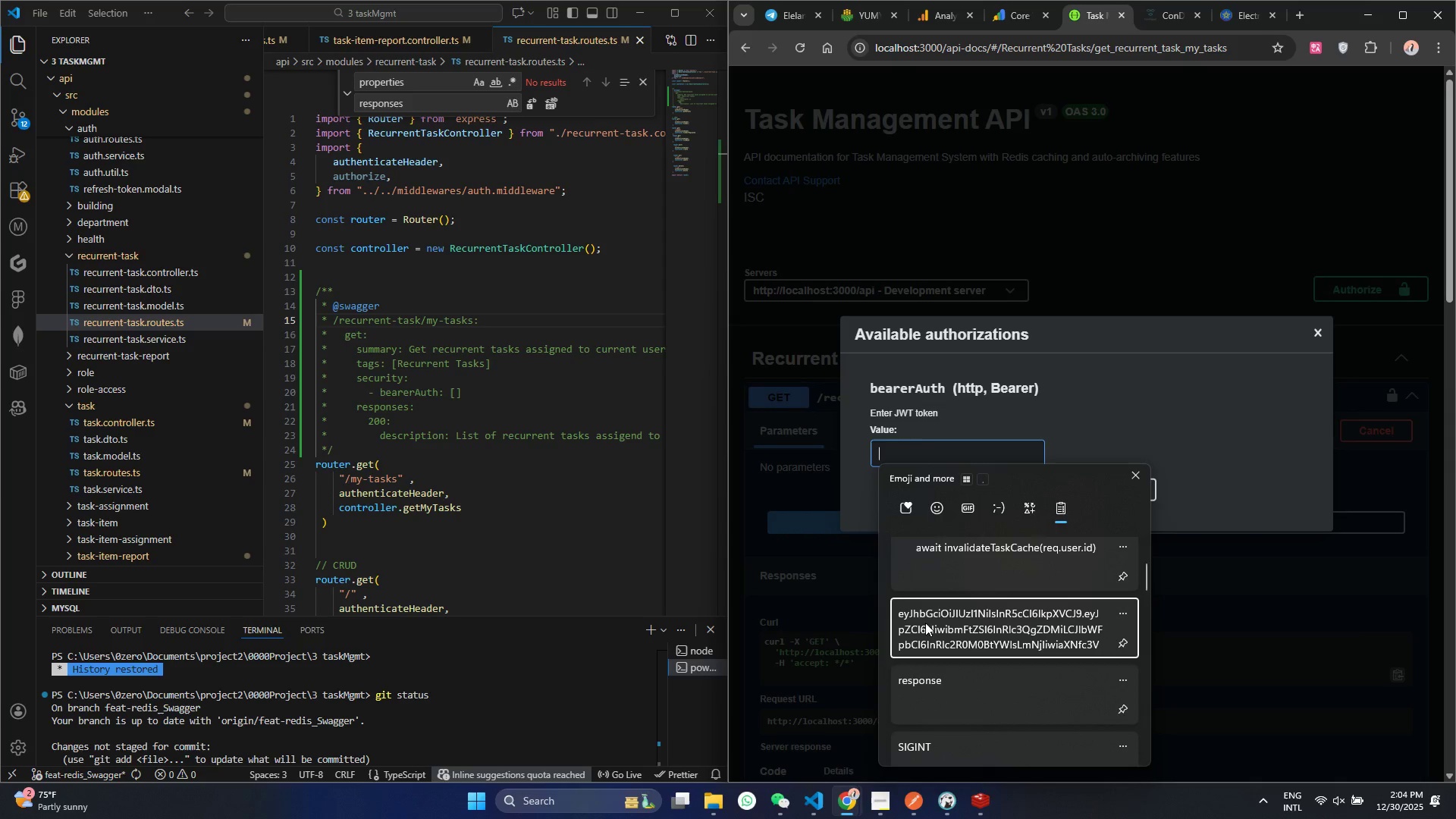 
scroll: coordinate [927, 599], scroll_direction: down, amount: 3.0
 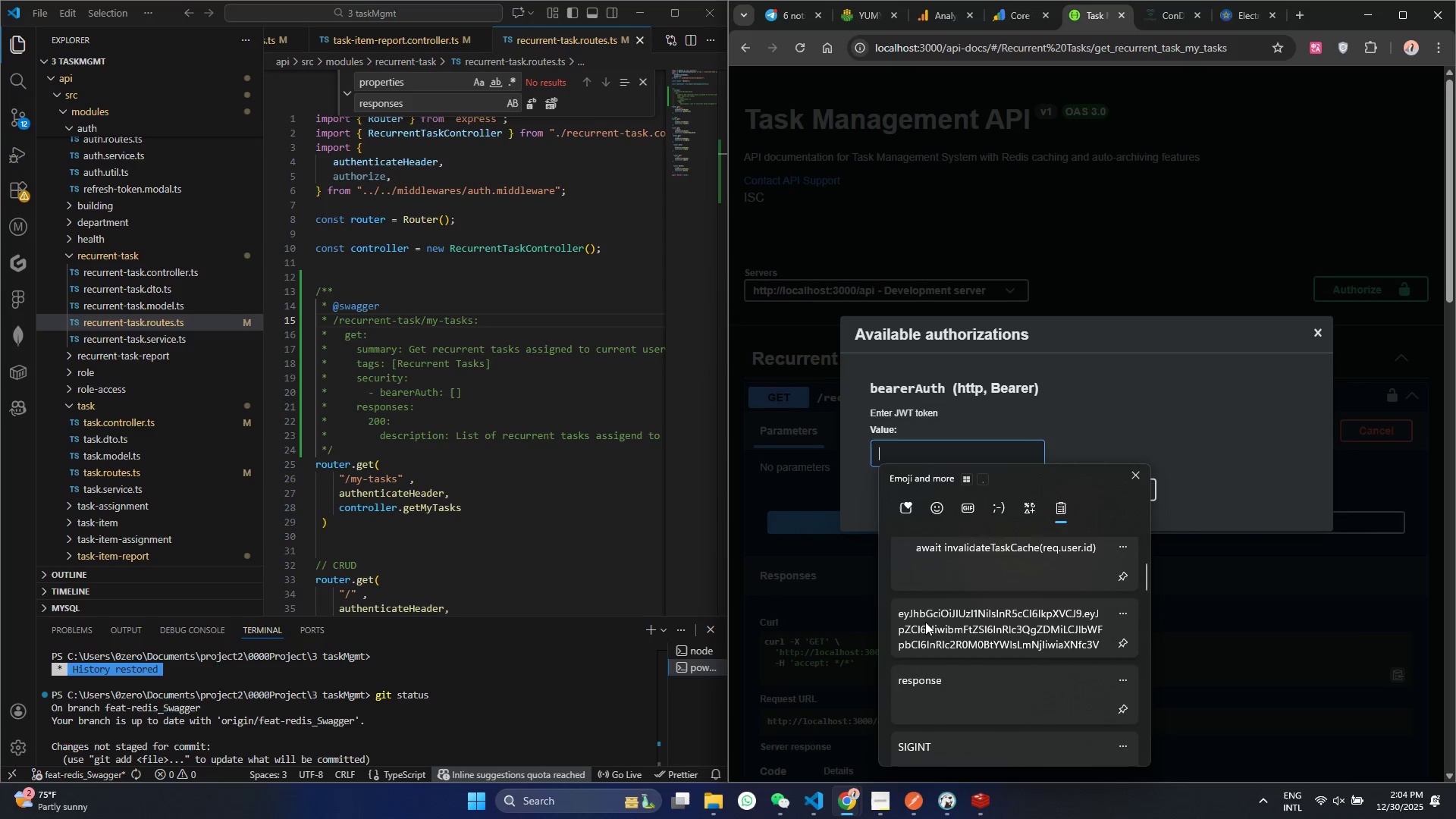 
key(Control+ControlLeft)
 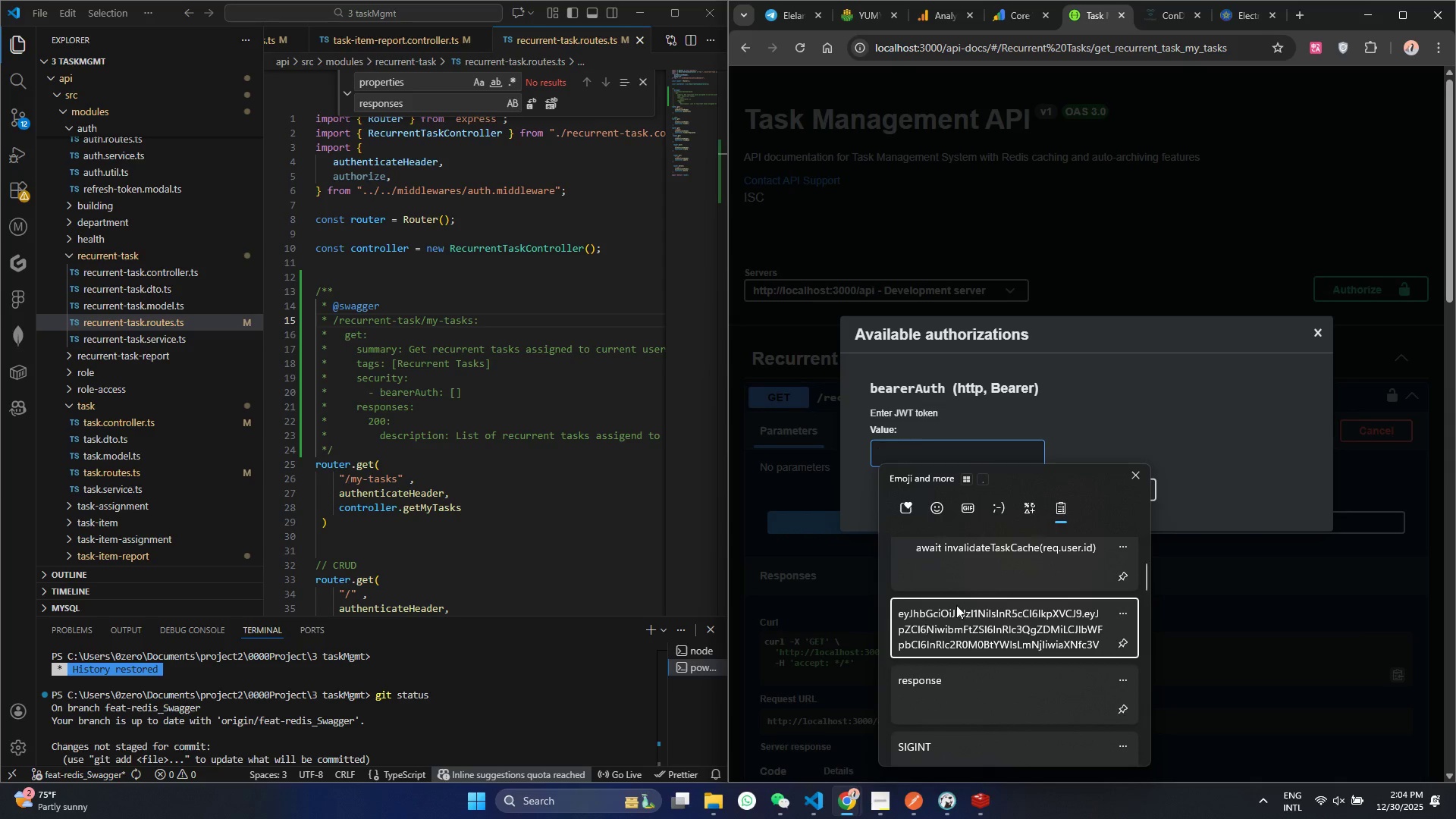 
left_click([1023, 491])
 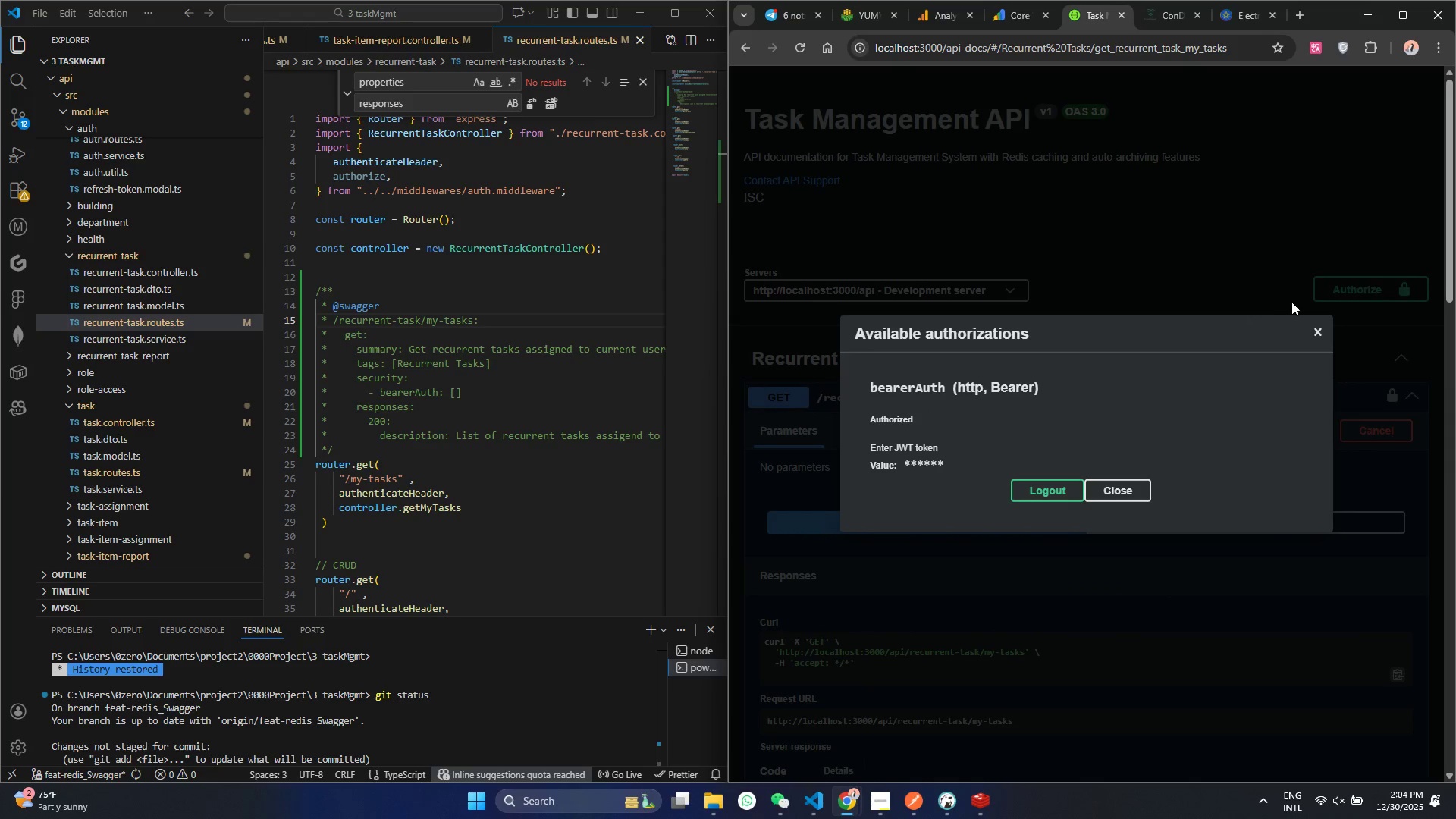 
left_click([1291, 302])
 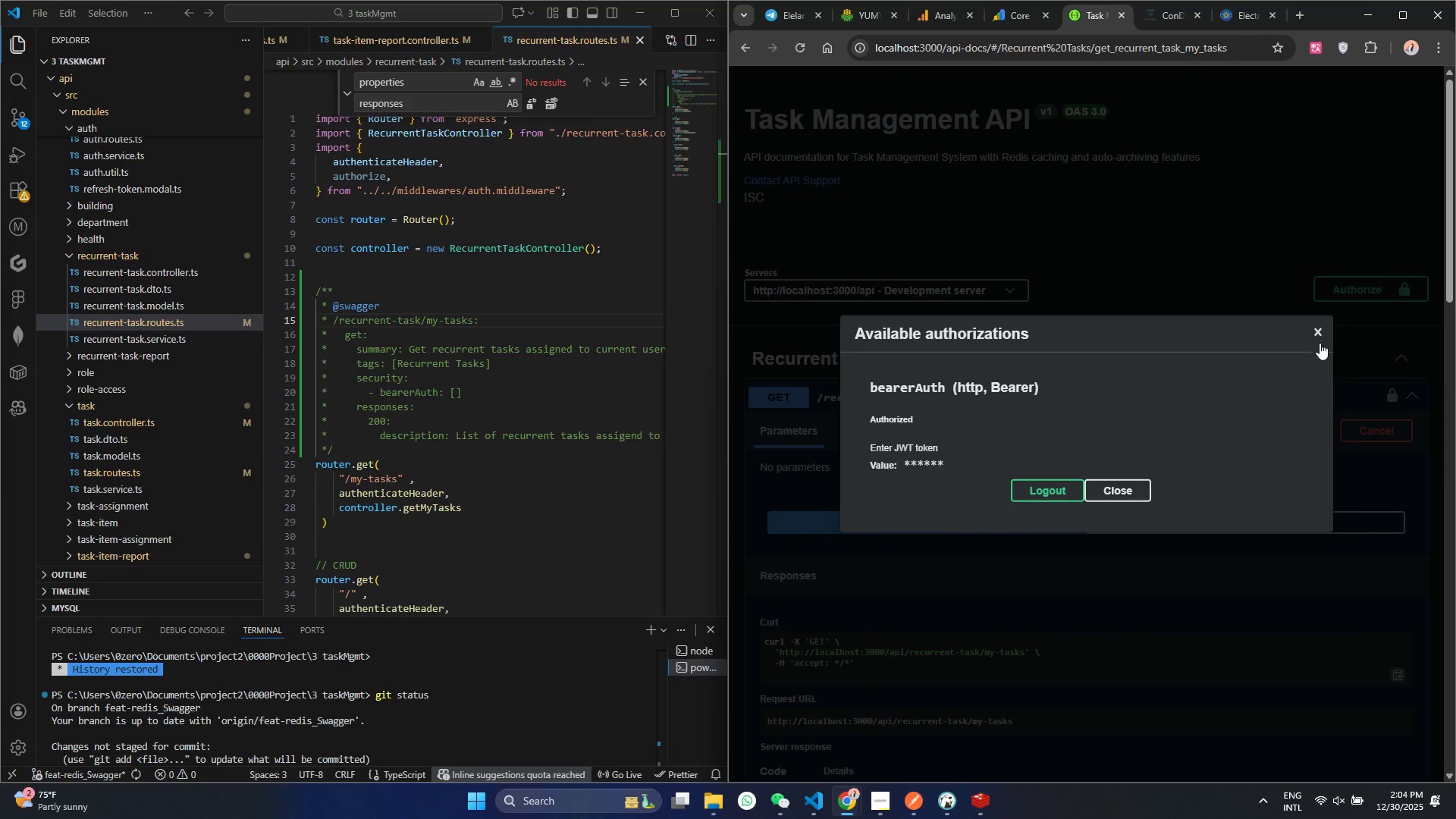 
left_click([1320, 344])
 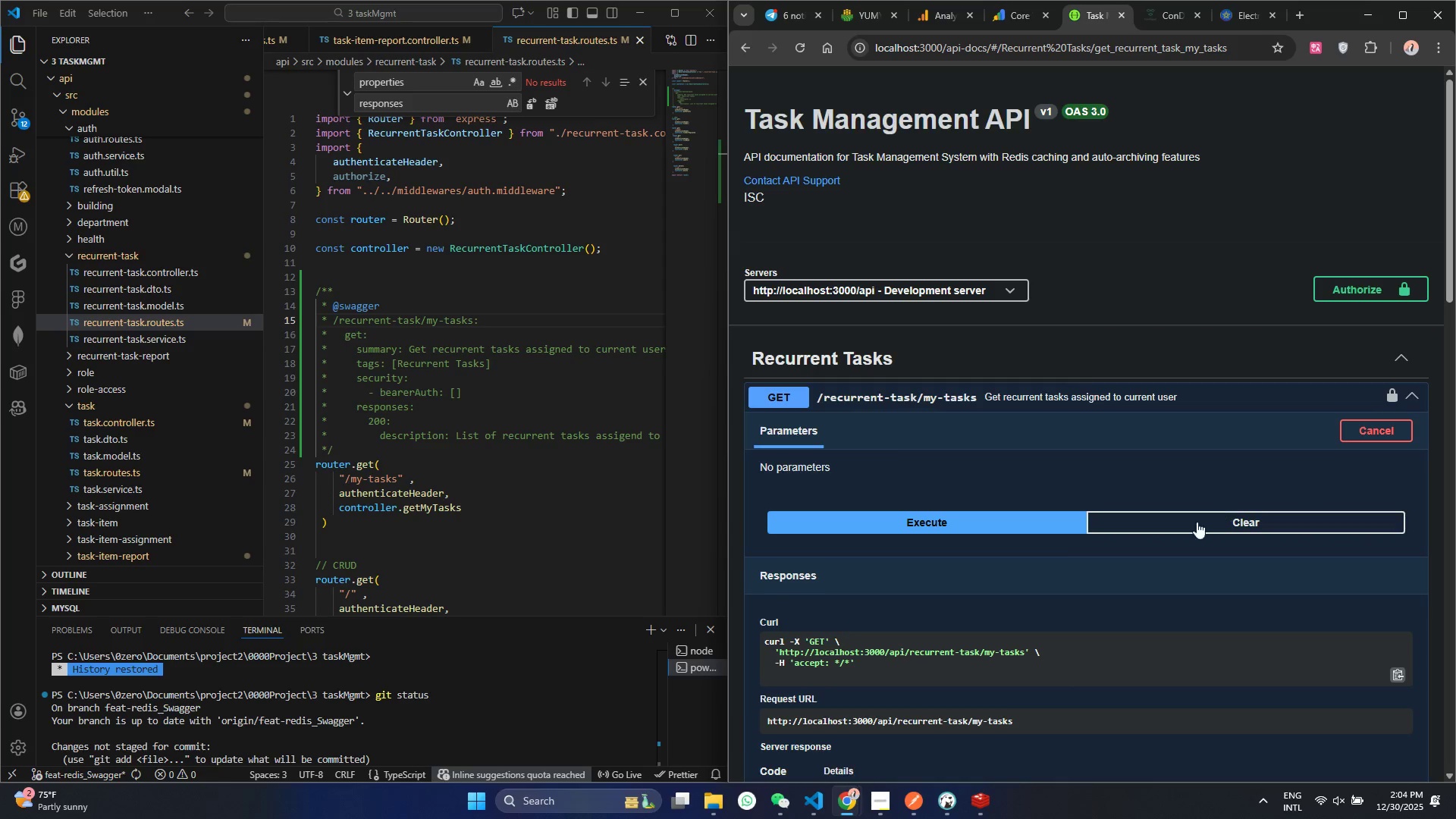 
left_click([981, 529])
 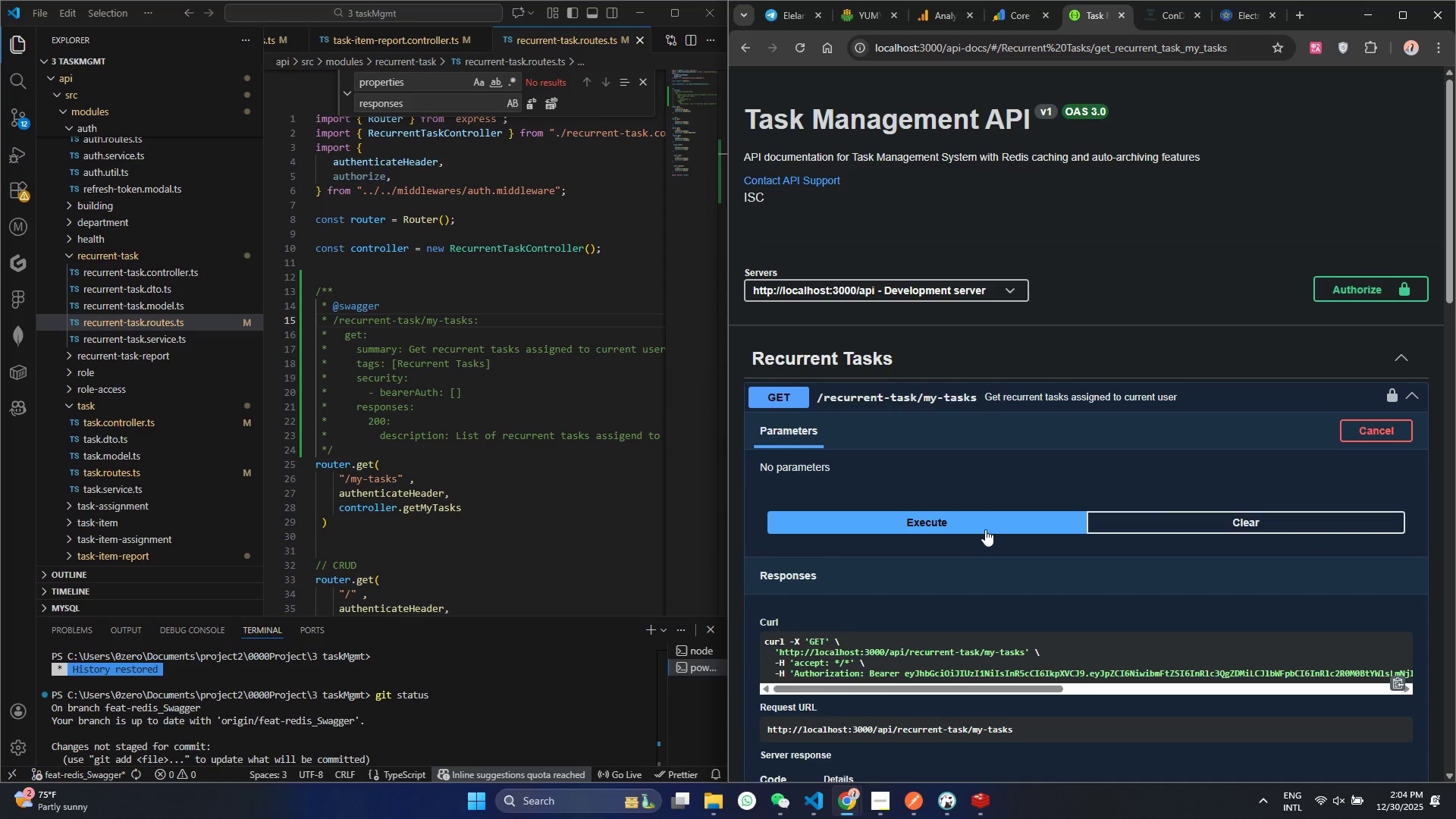 
scroll: coordinate [985, 529], scroll_direction: down, amount: 4.0
 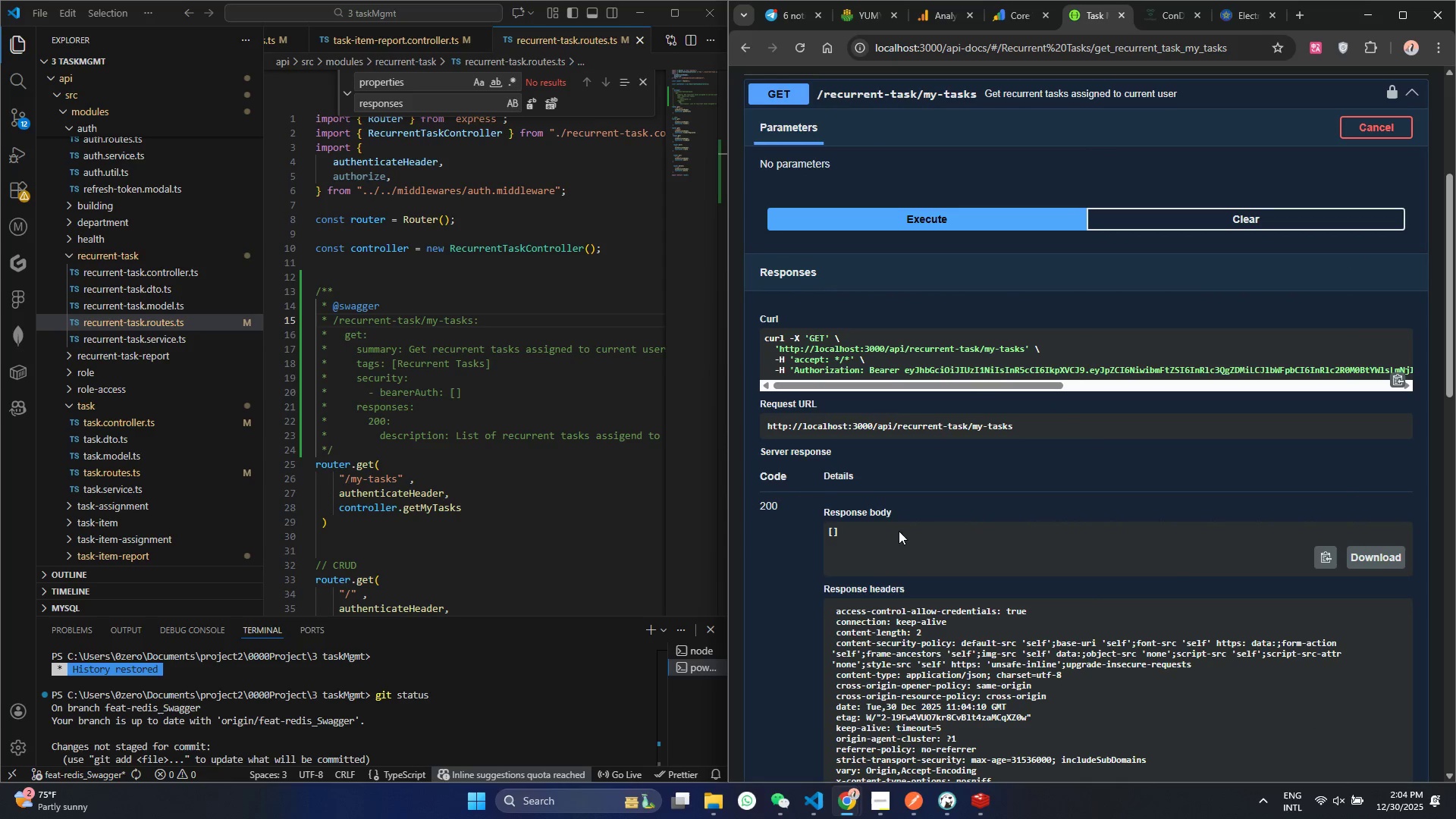 
left_click_drag(start_coordinate=[940, 531], to_coordinate=[821, 533])
 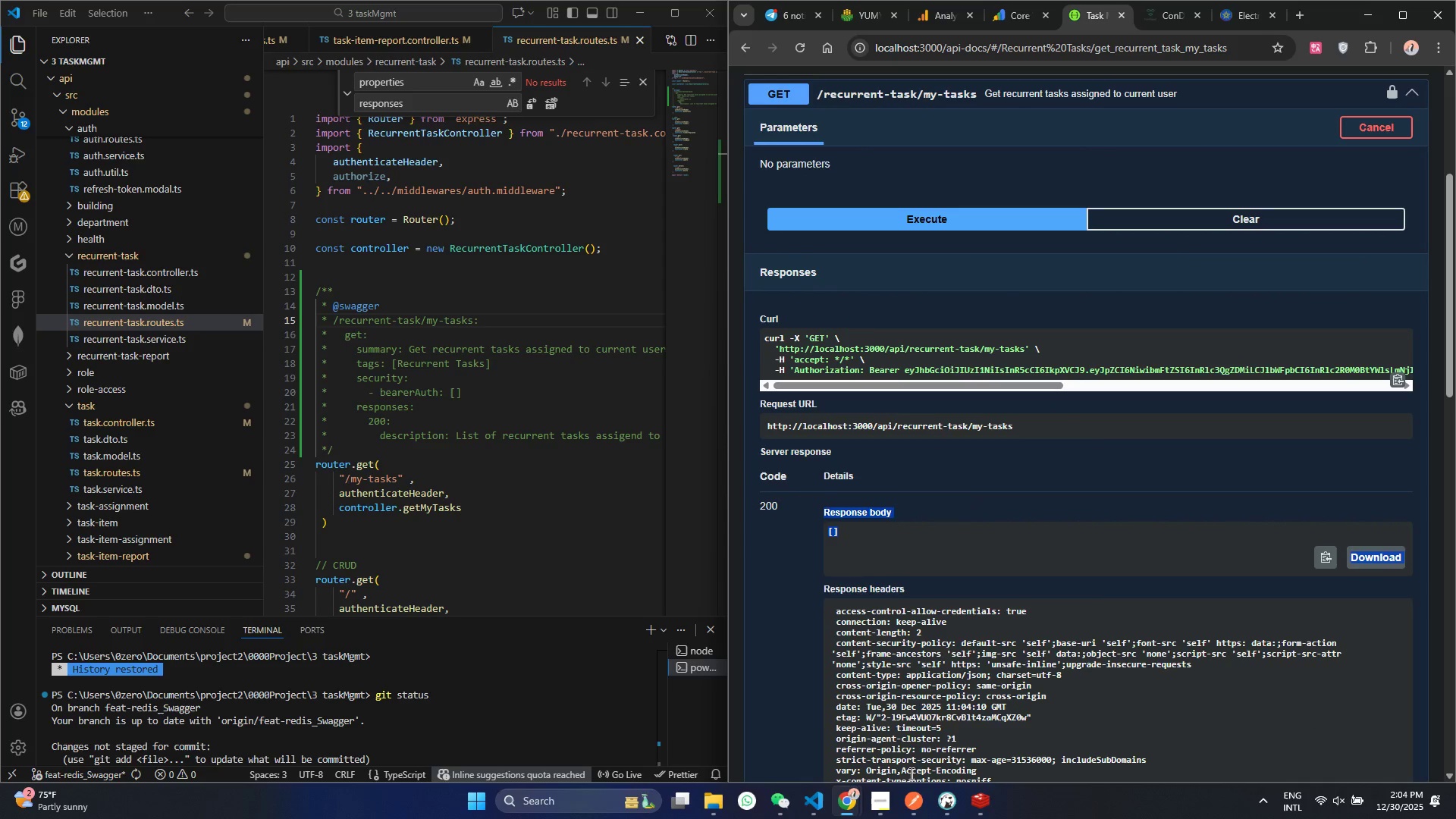 
left_click([914, 795])
 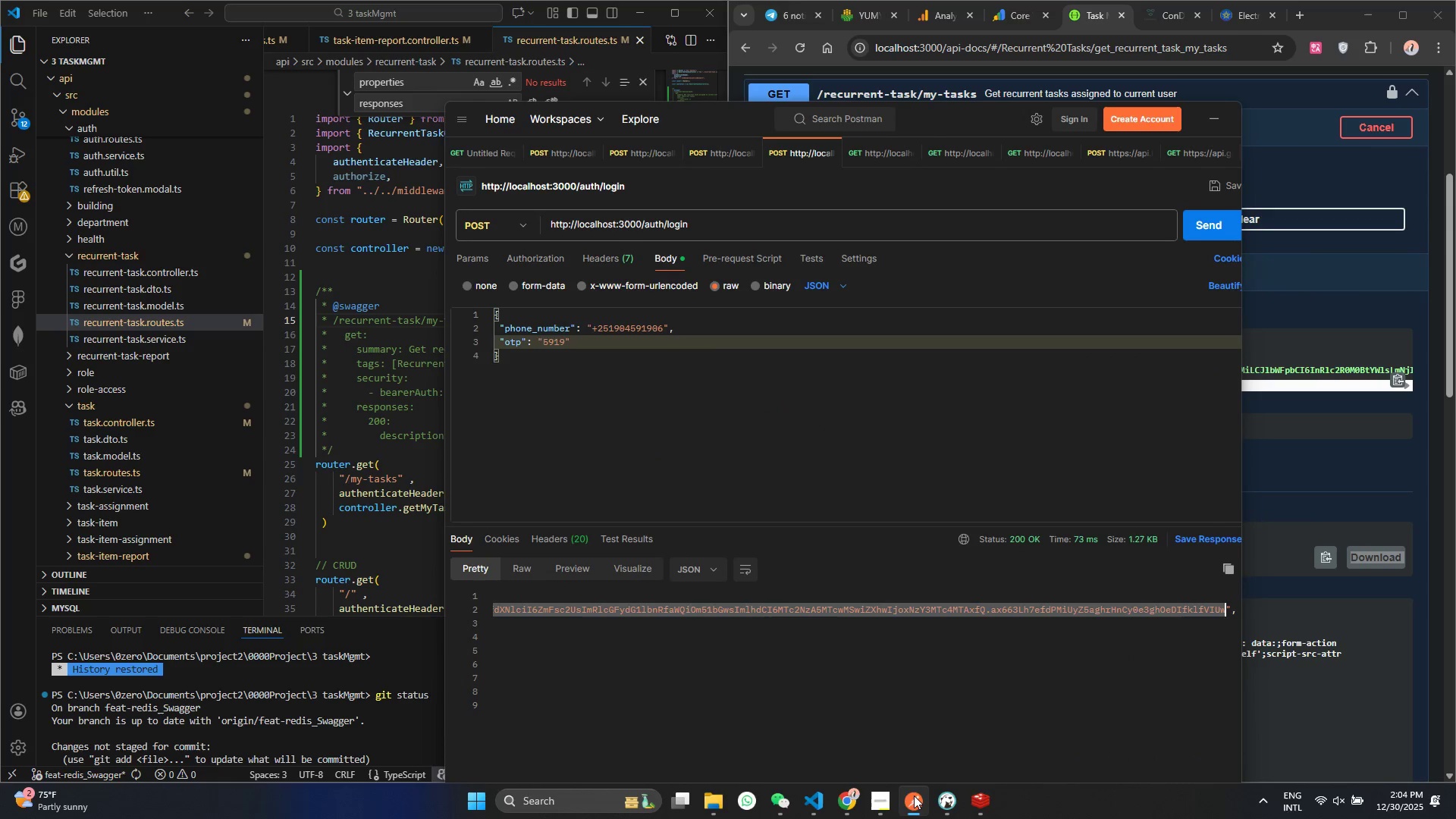 
left_click([914, 795])
 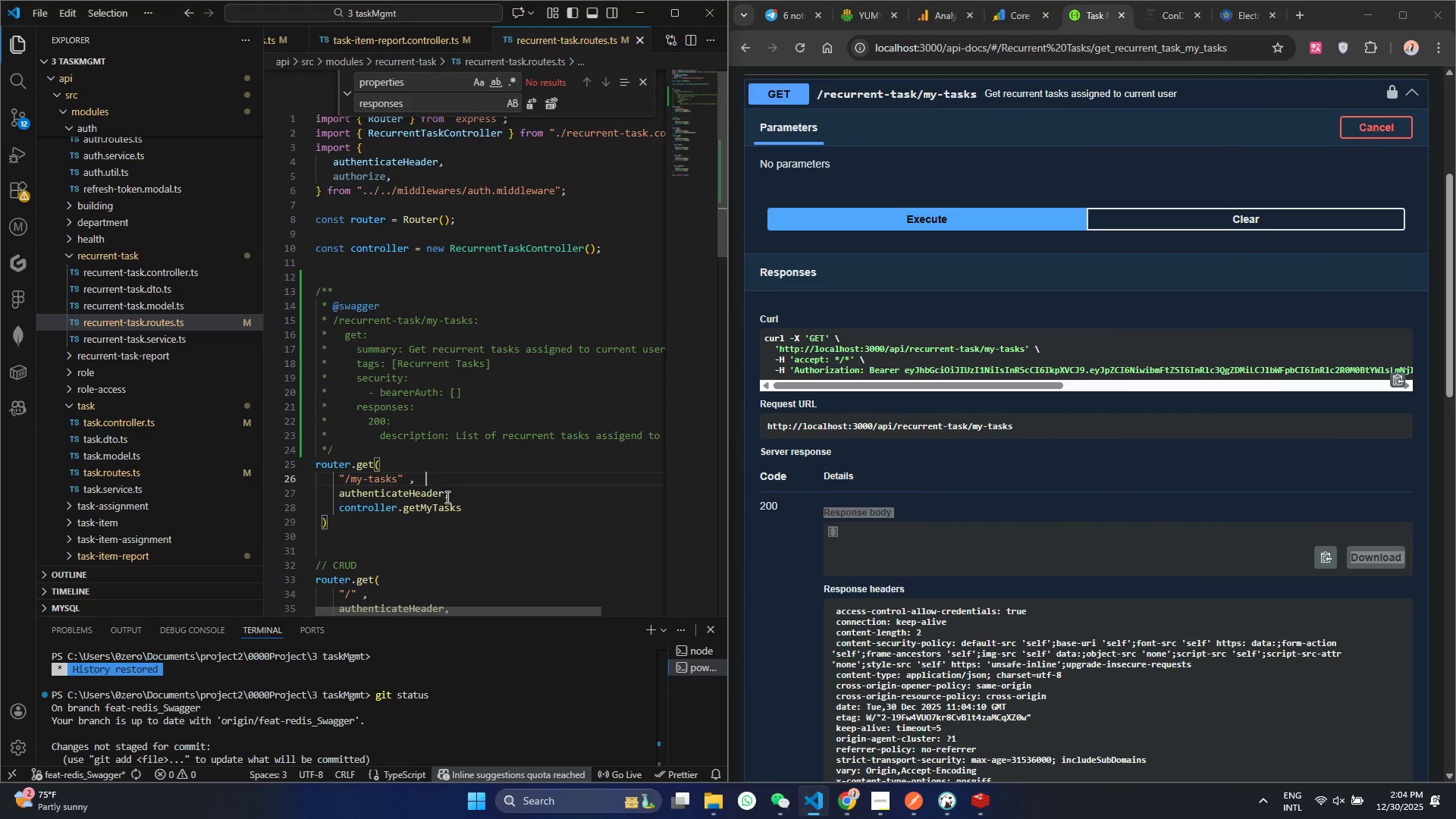 
left_click([465, 500])
 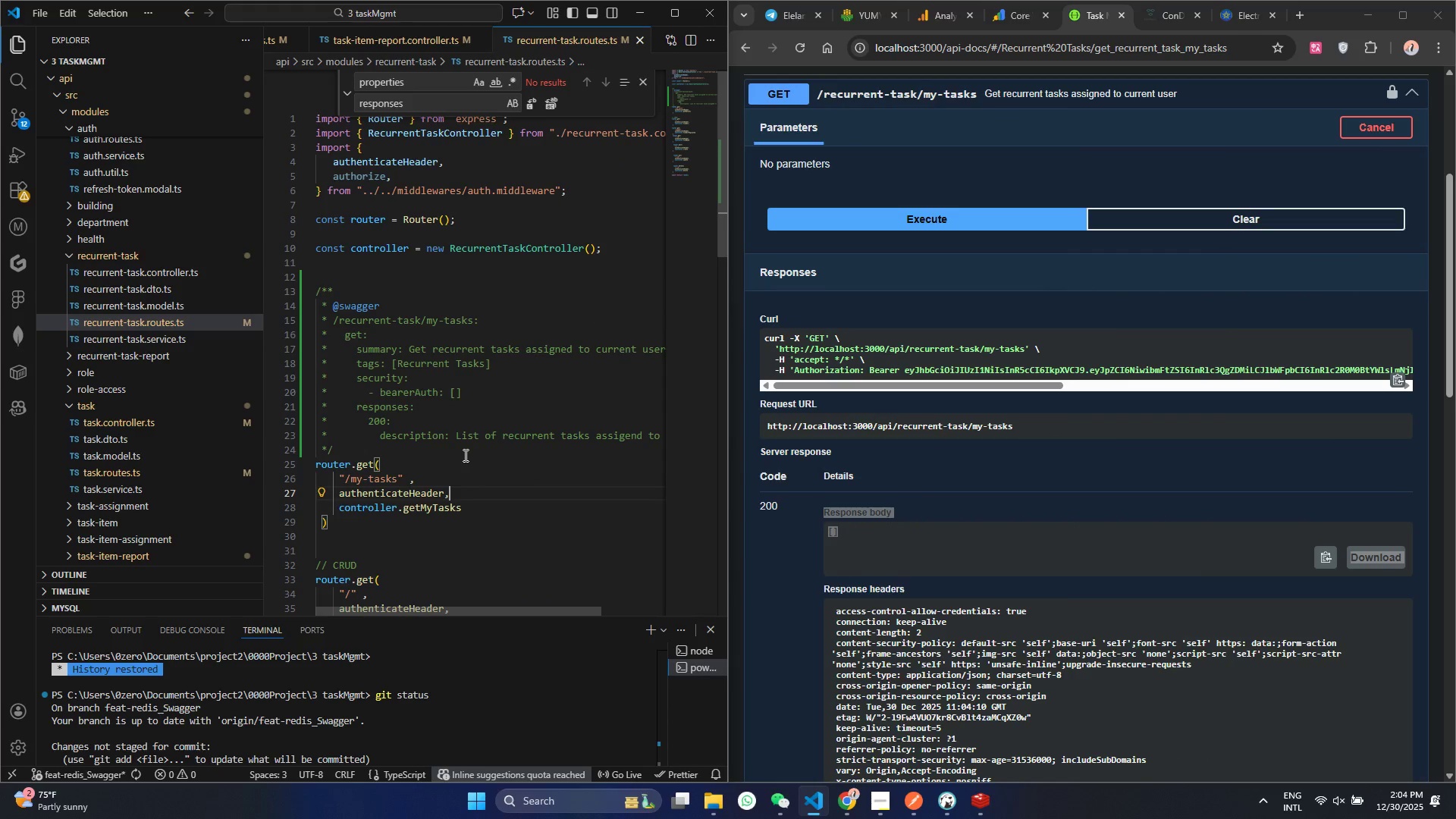 
key(Enter)
 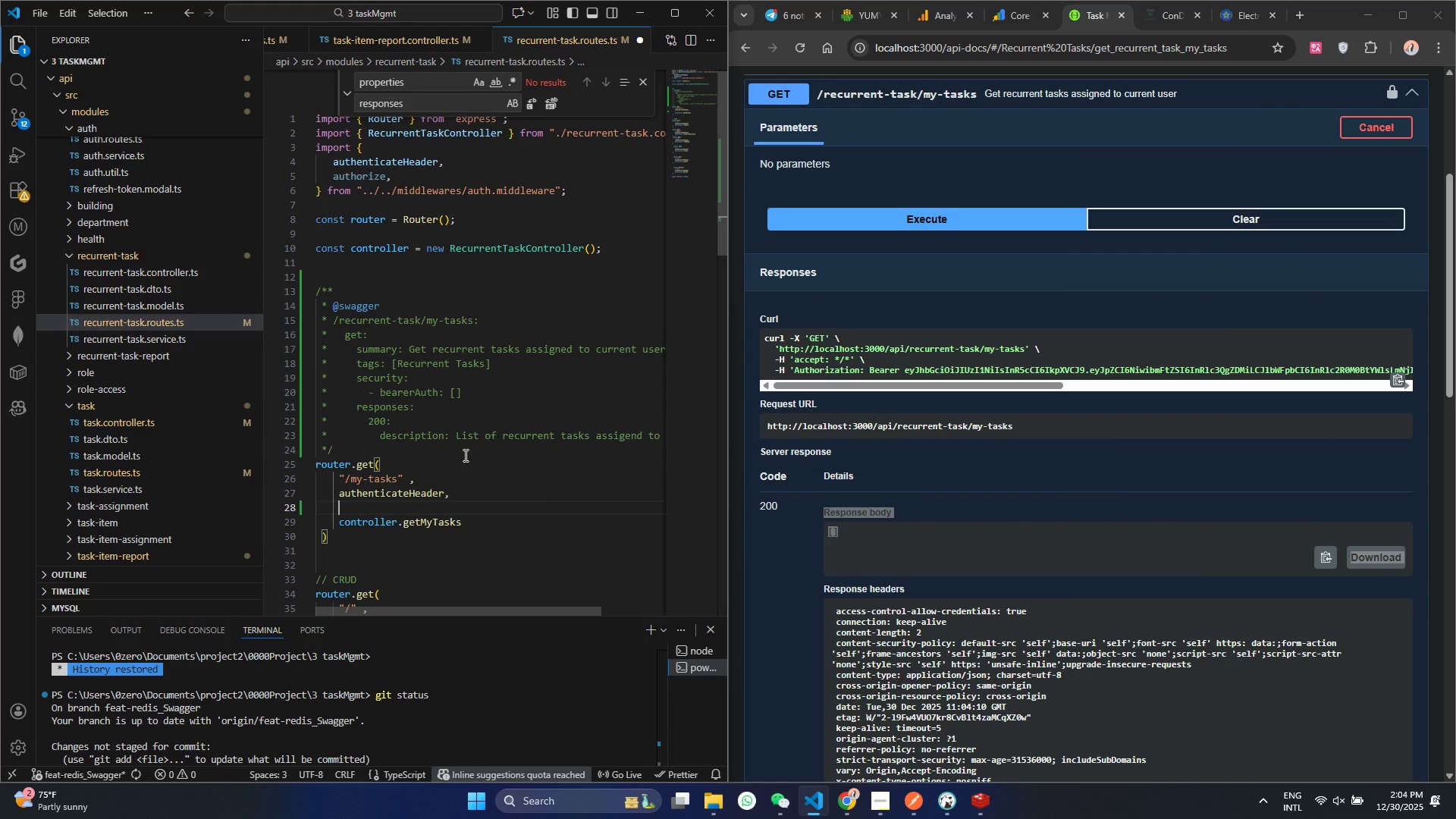 
type(cach)
 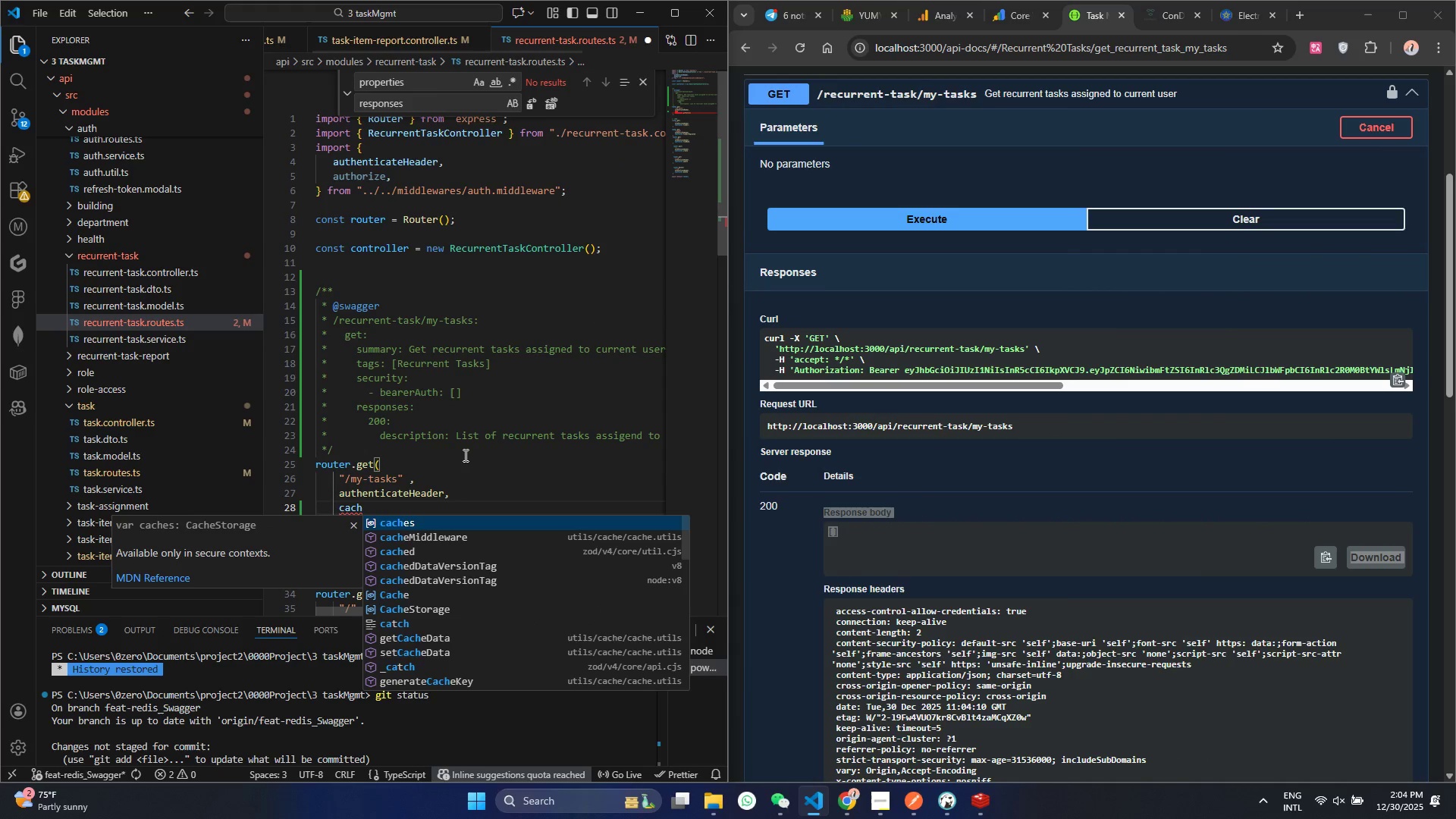 
key(Enter)
 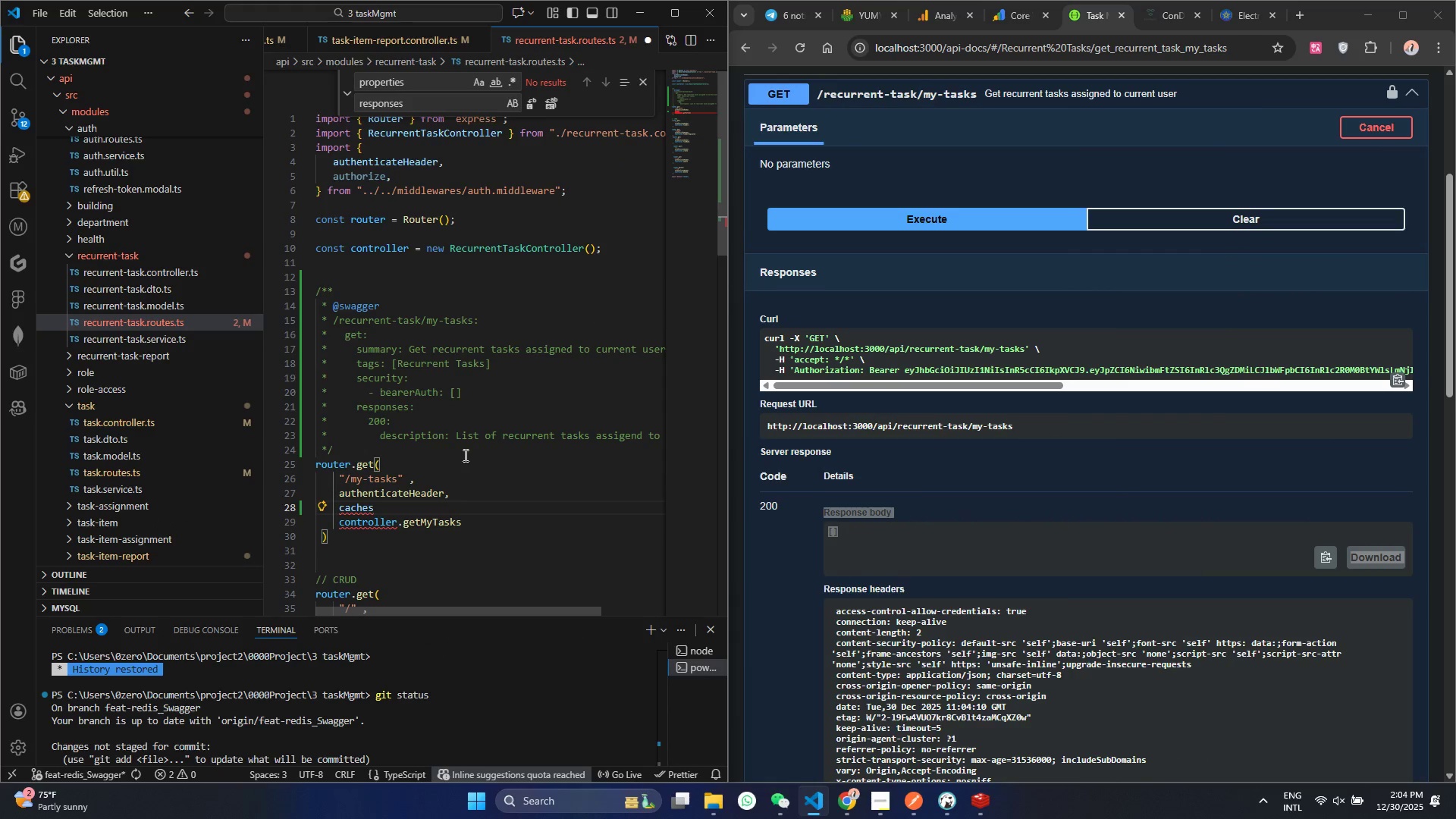 
key(Backspace)
 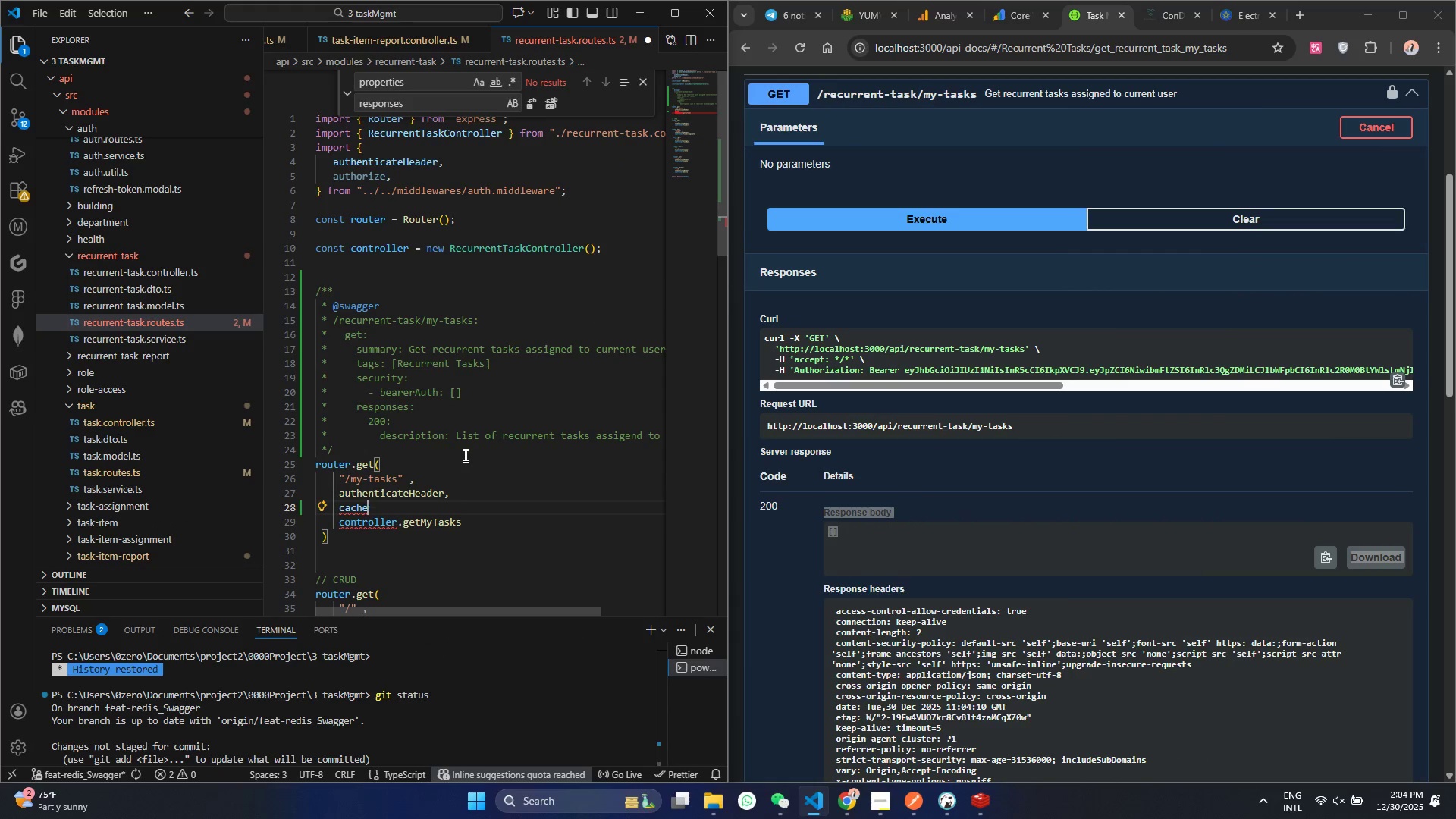 
key(S)
 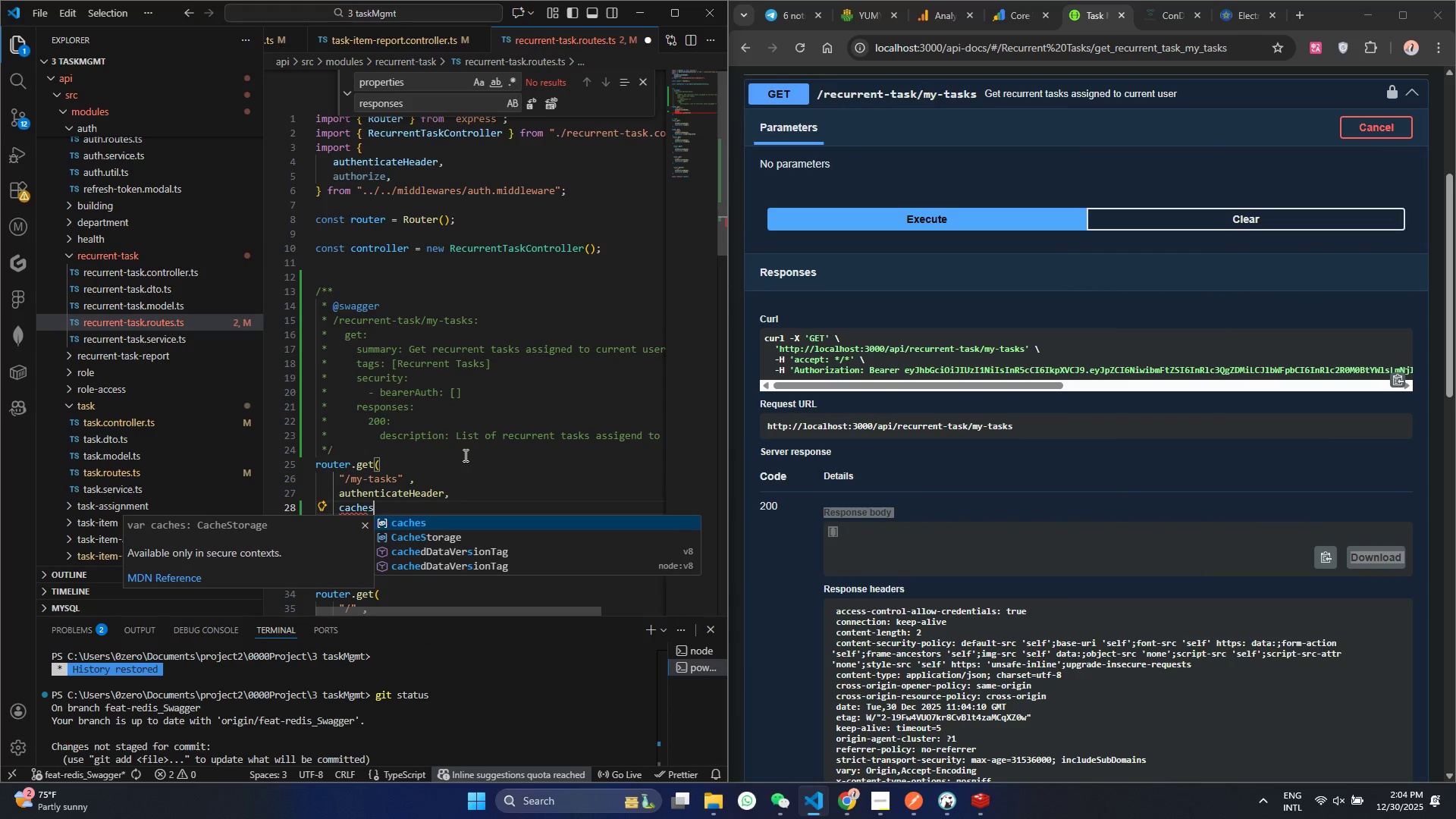 
key(Backspace)
 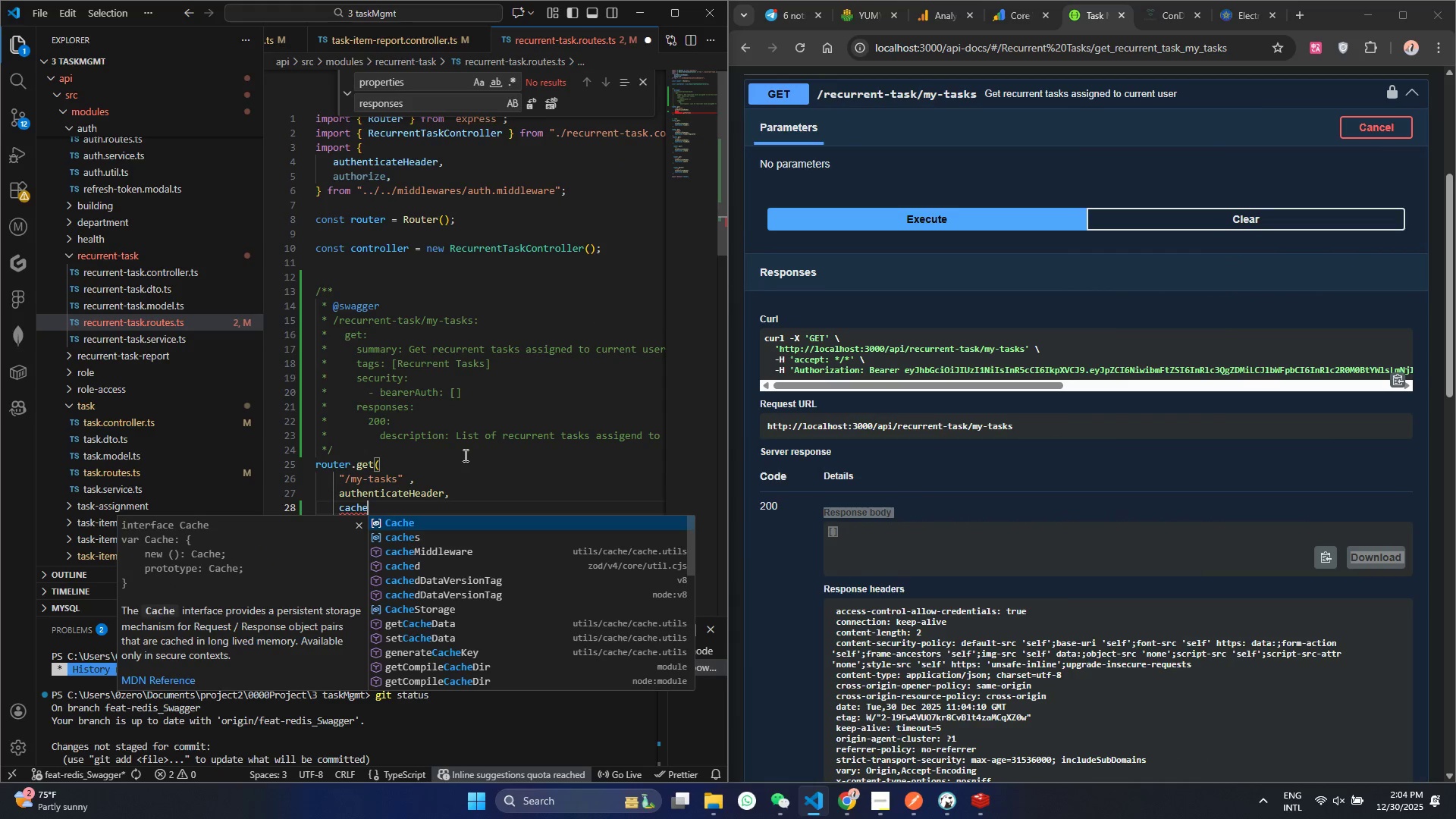 
key(ArrowDown)
 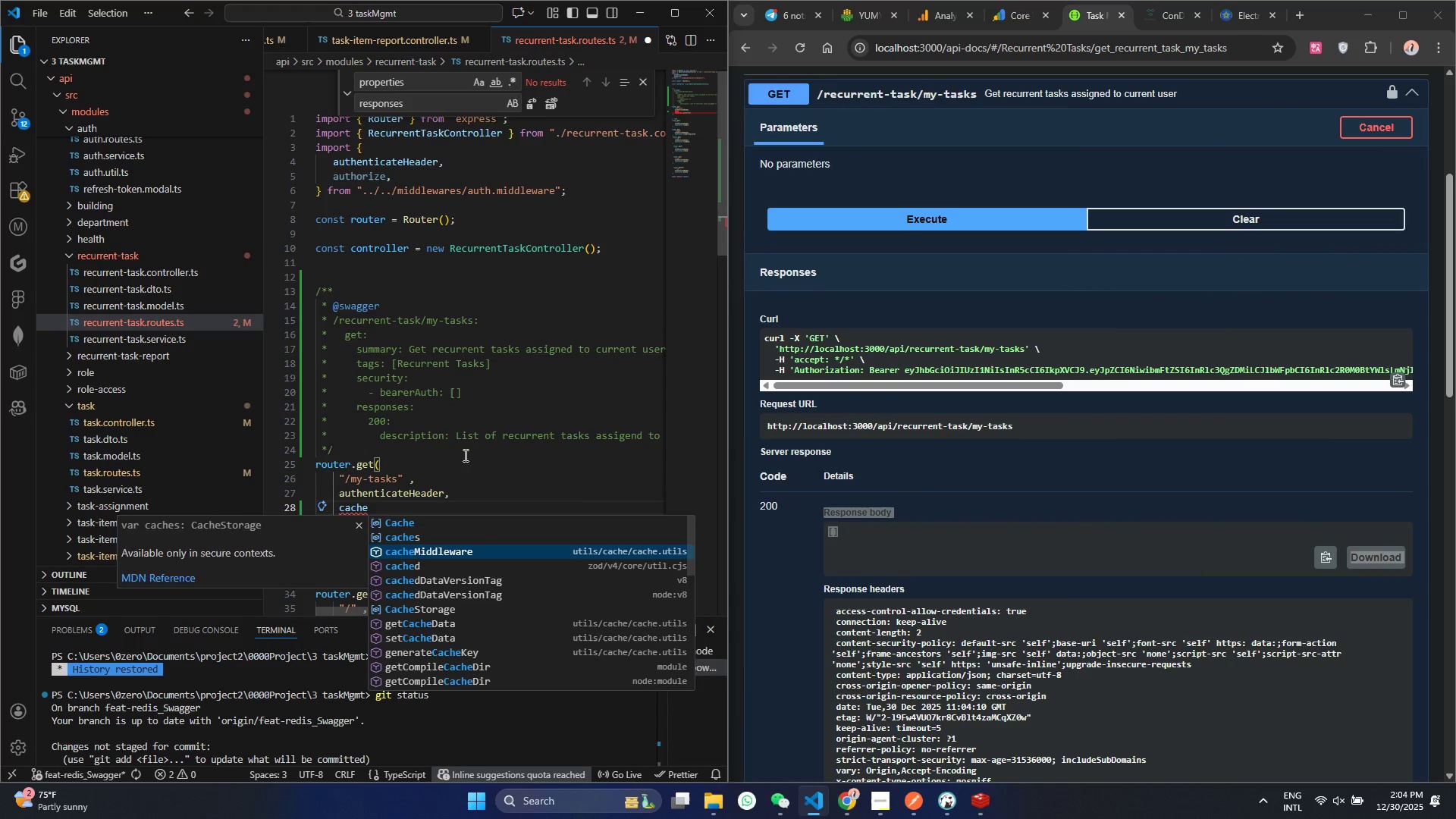 
key(ArrowDown)
 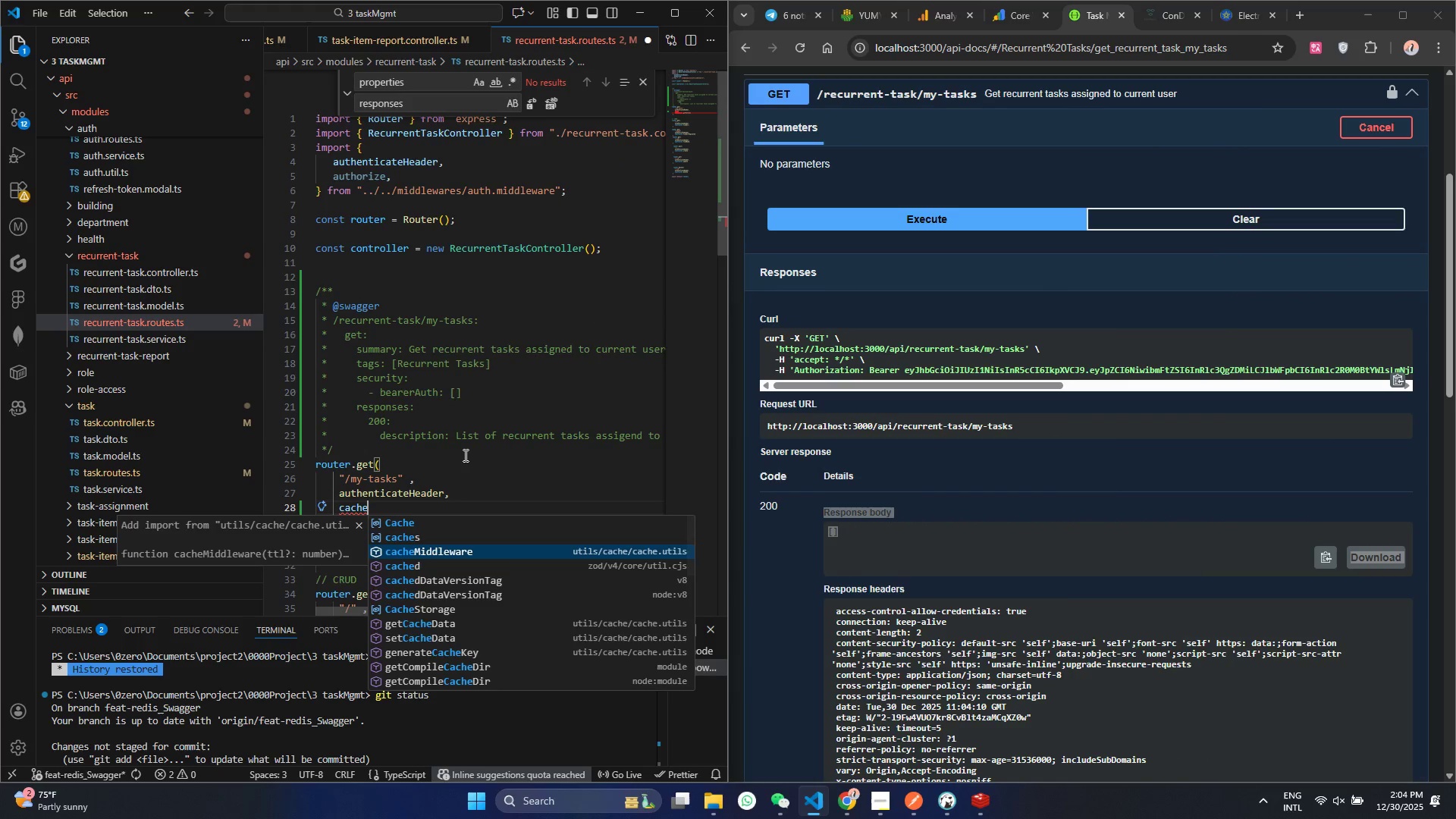 
key(Enter)
 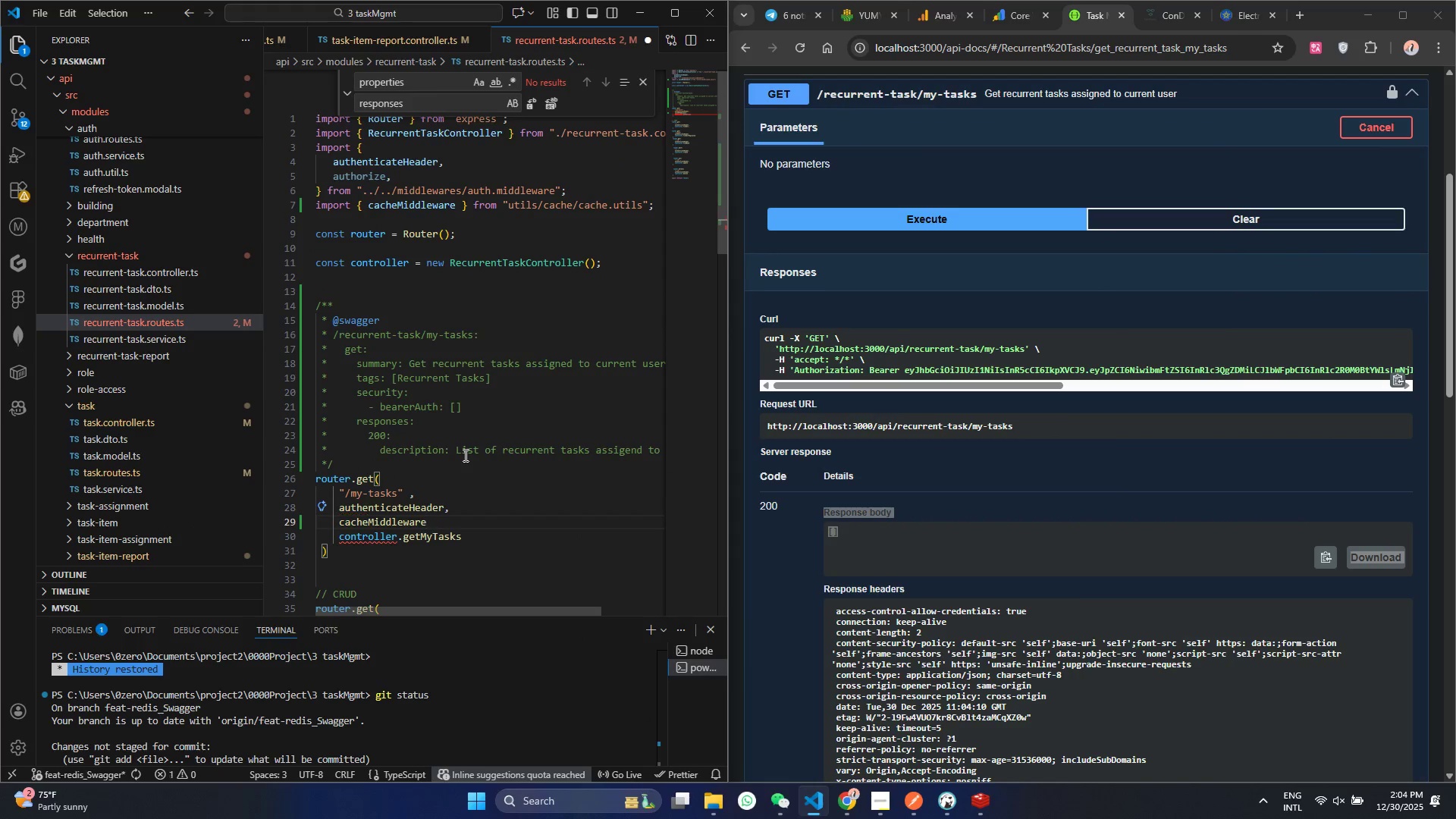 
type((1800)
 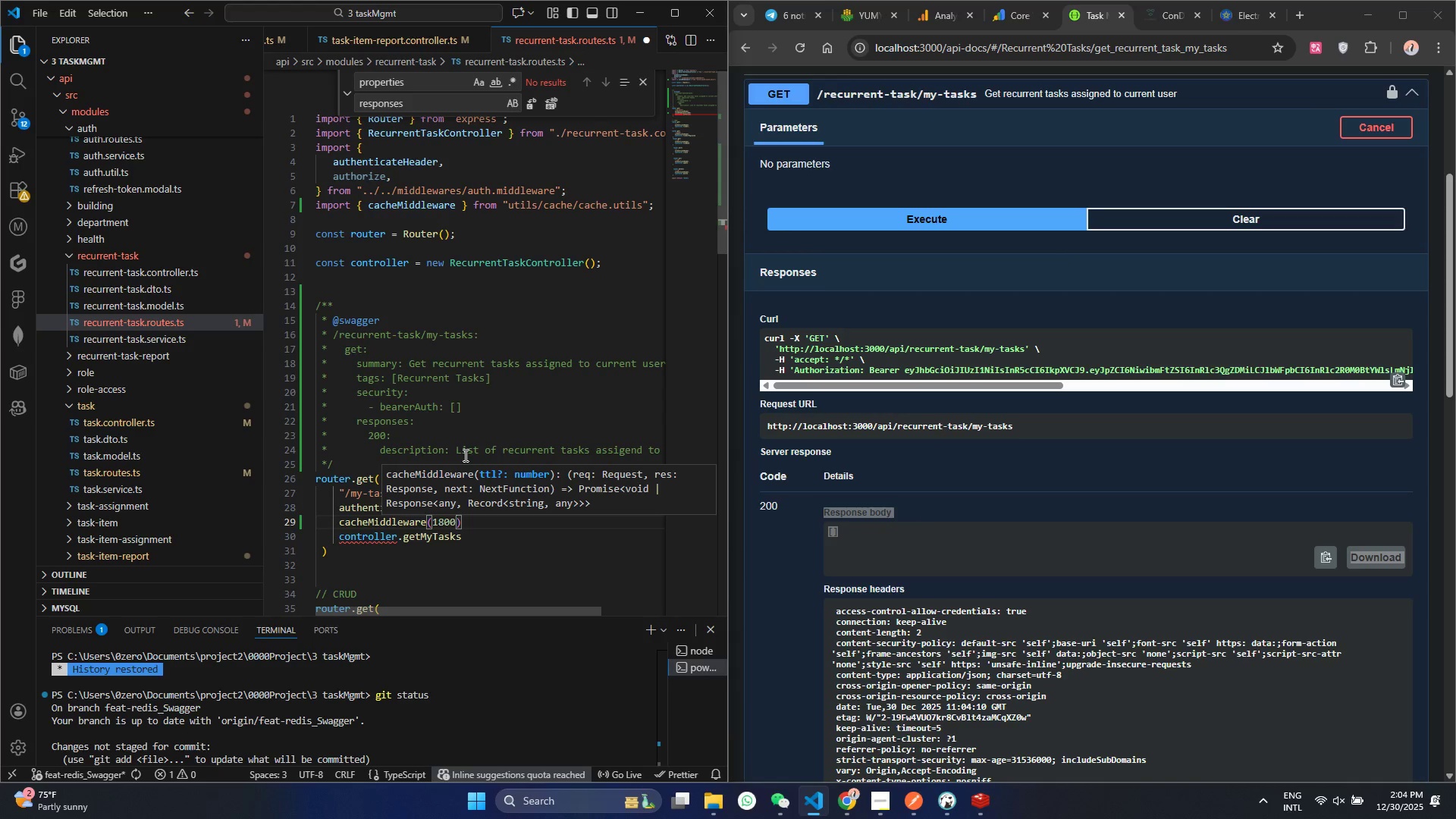 
key(ArrowRight)
 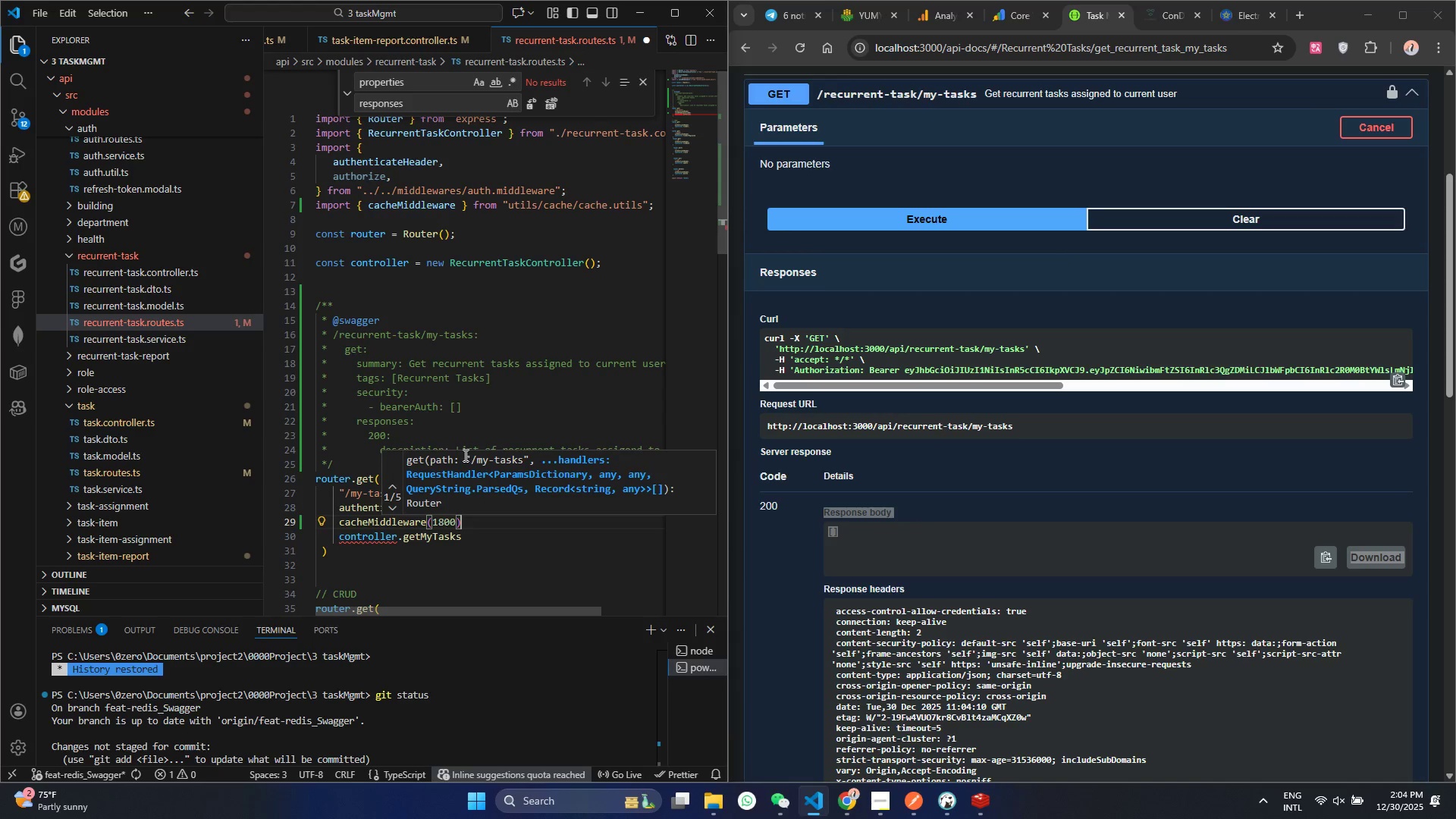 
key(Comma)
 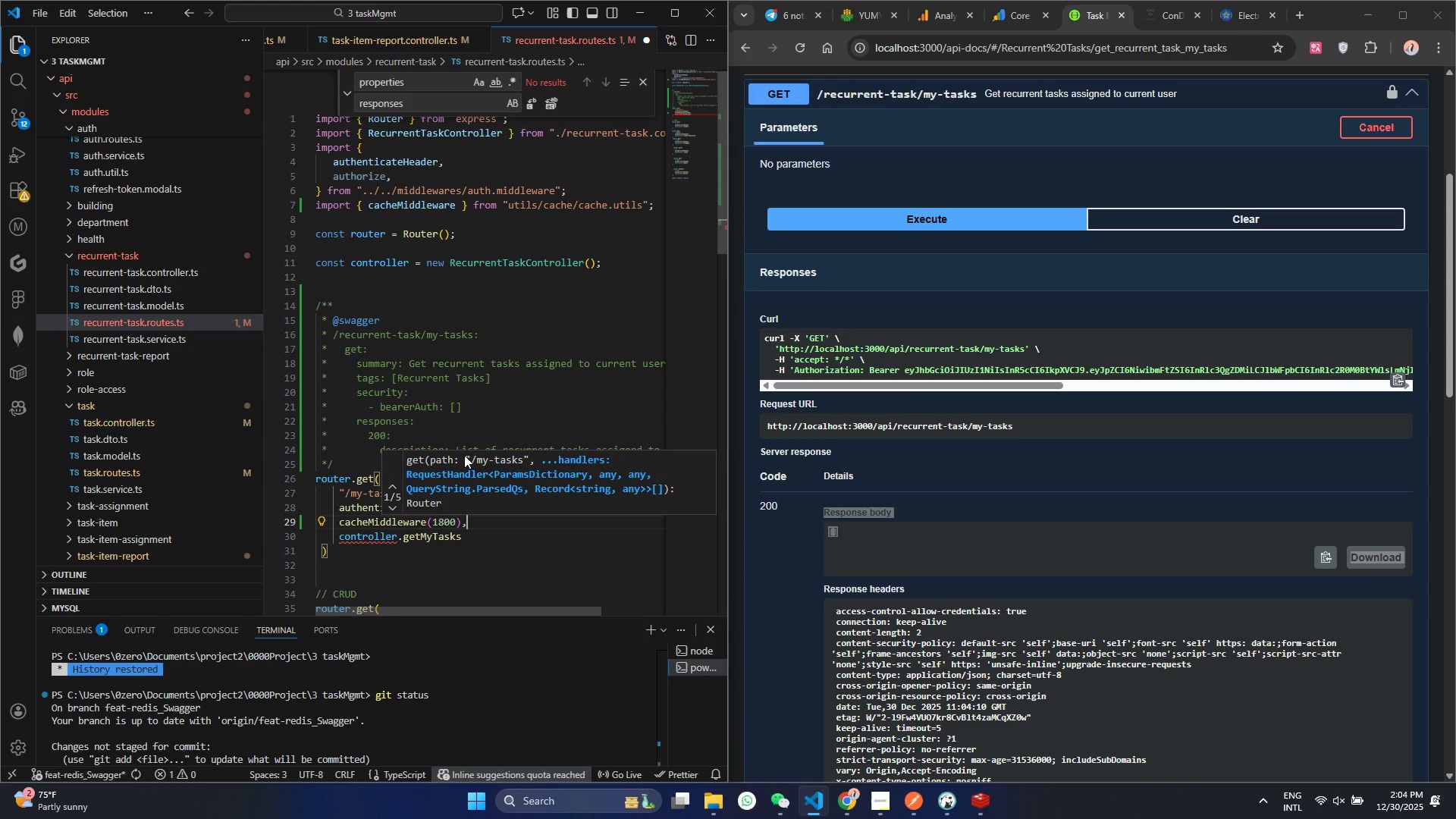 
key(Control+ControlLeft)
 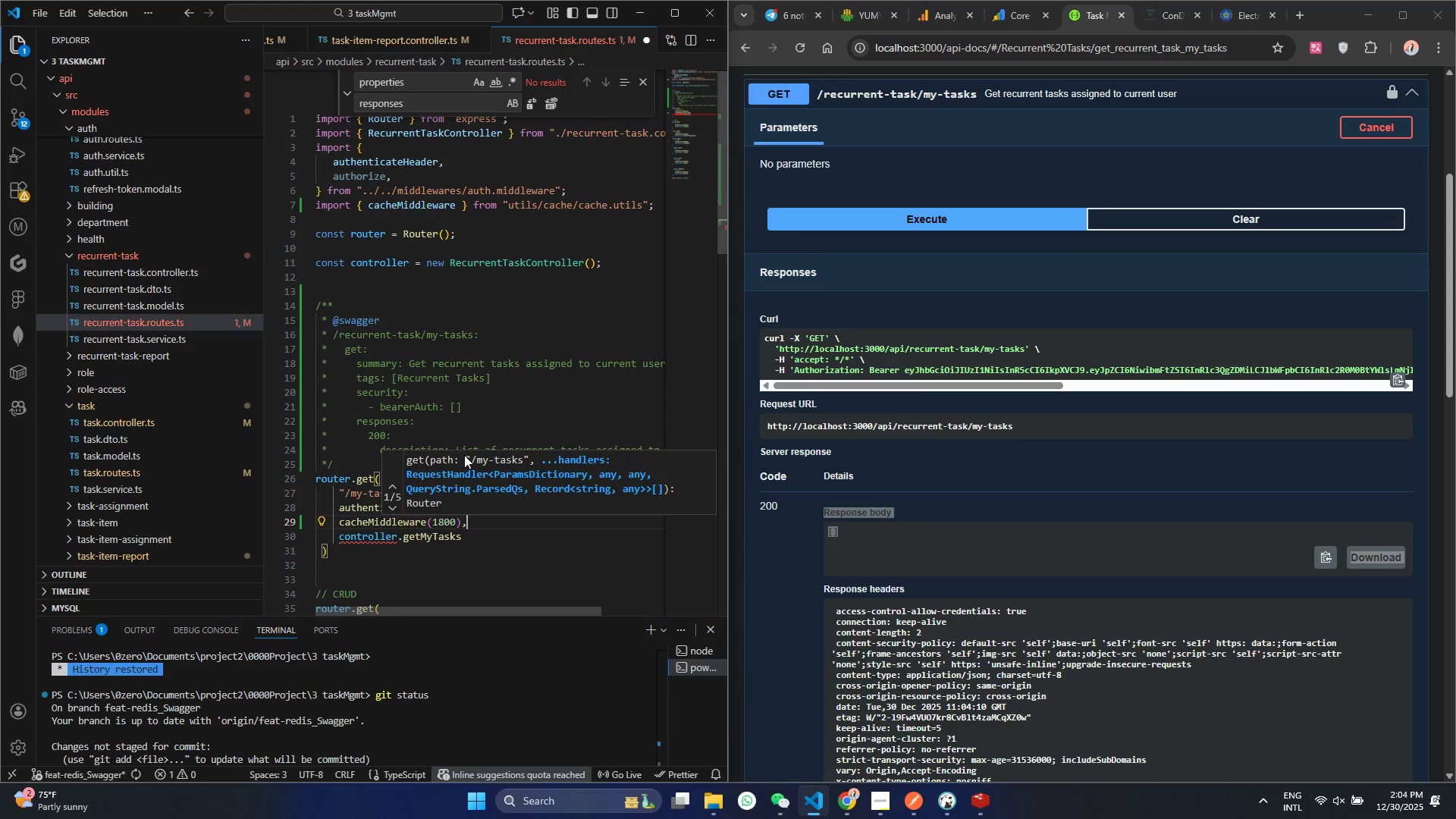 
key(Control+S)
 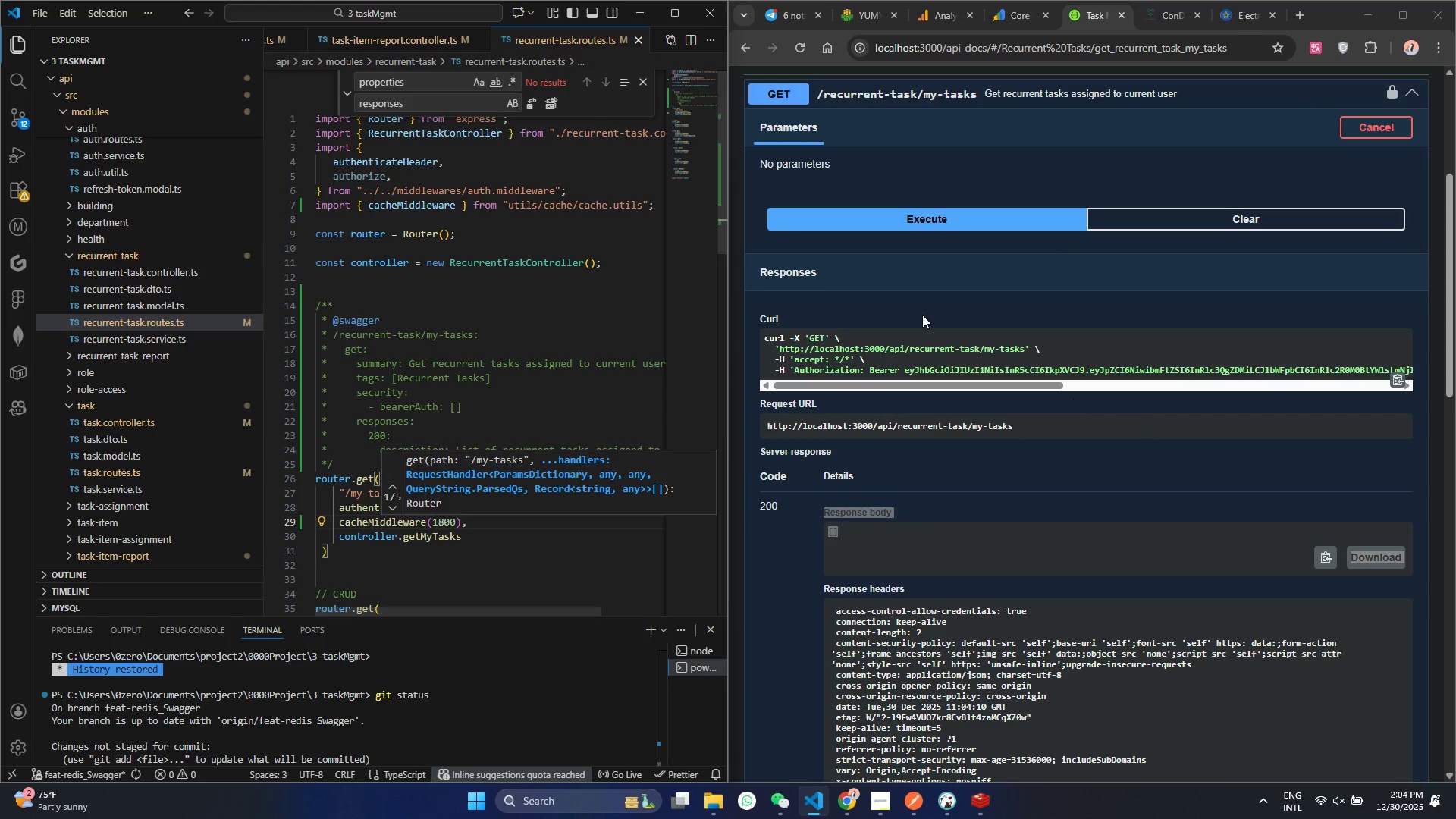 
left_click([799, 45])
 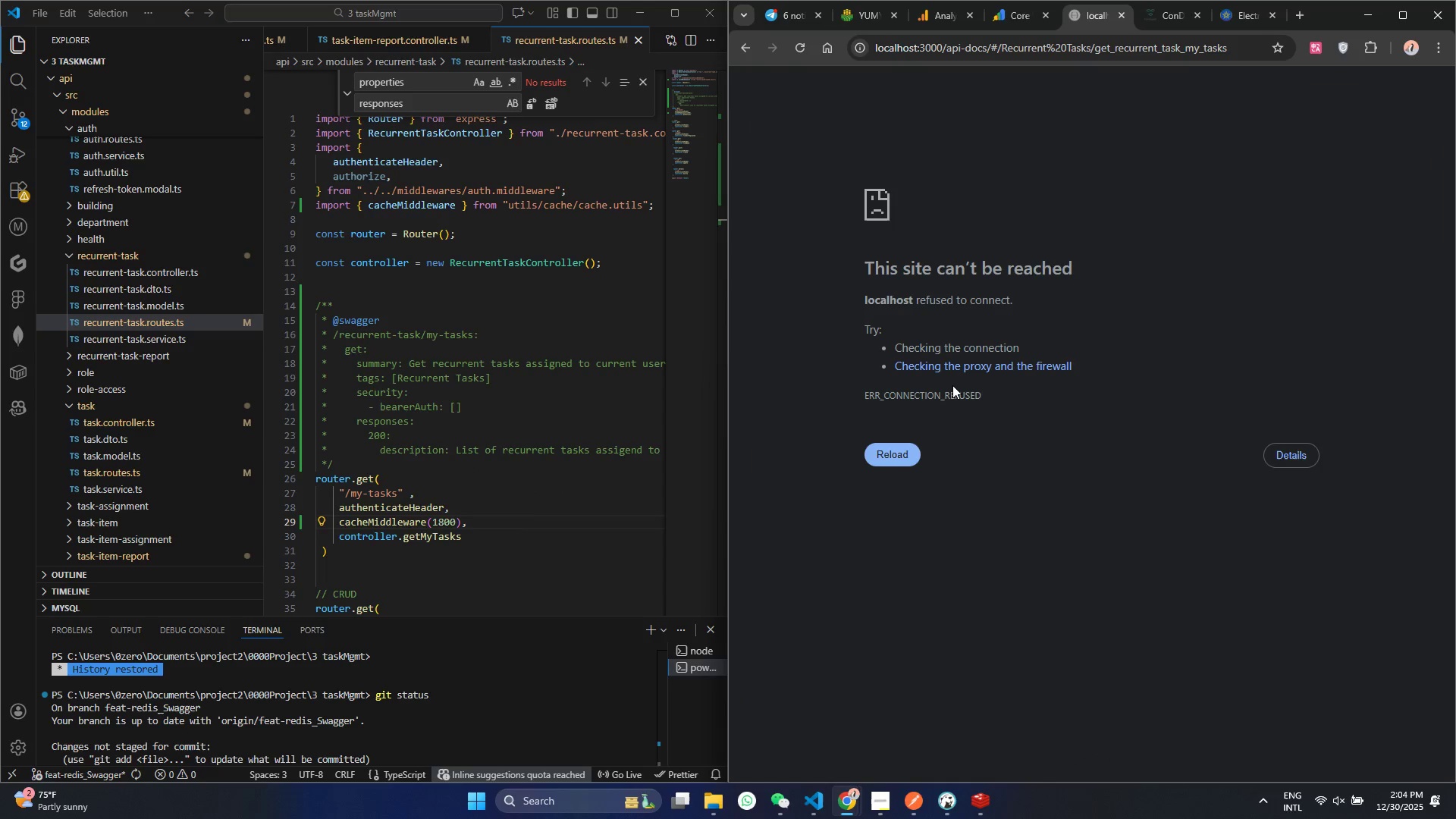 
scroll: coordinate [318, 707], scroll_direction: down, amount: 23.0
 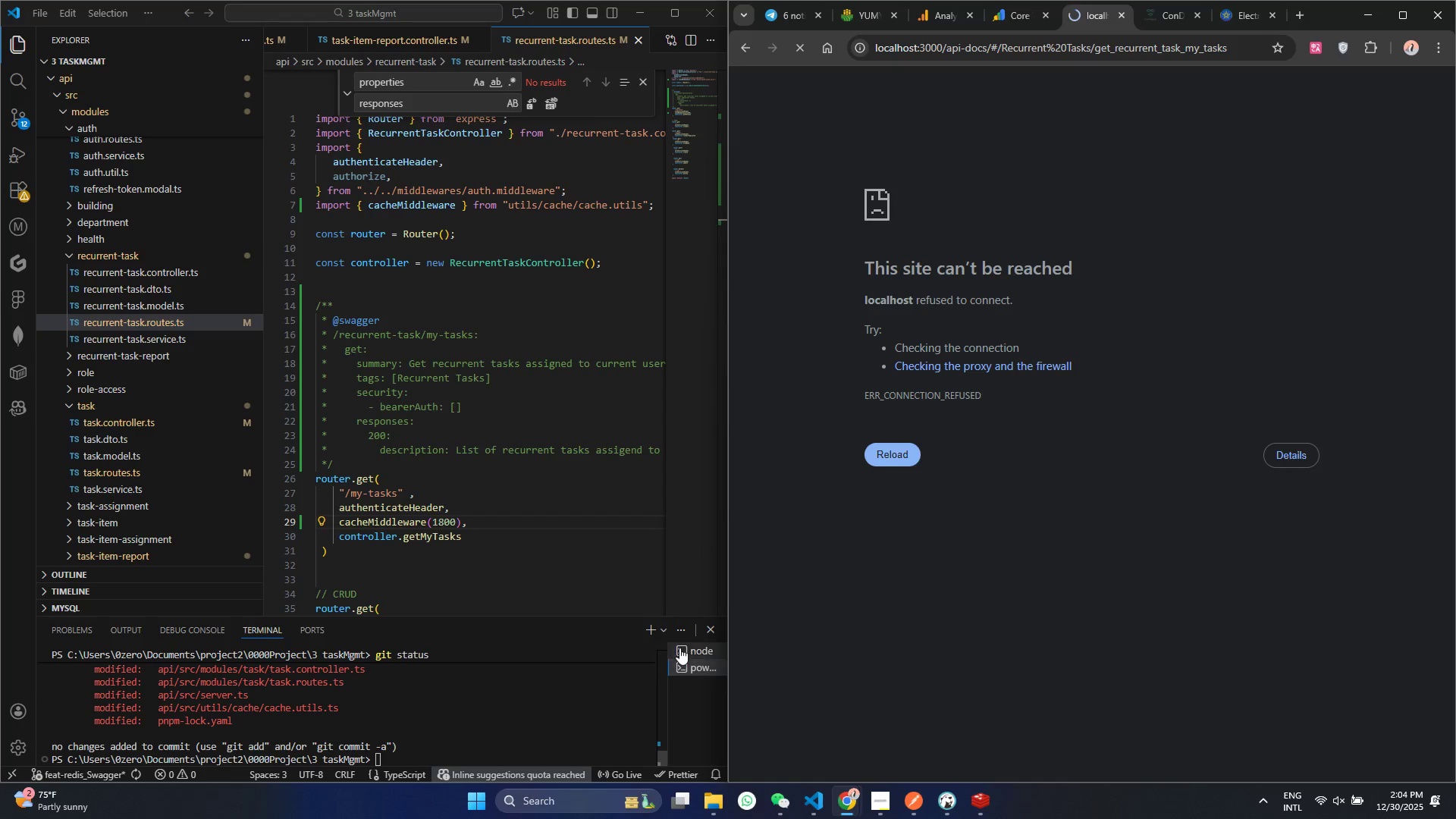 
left_click([682, 648])
 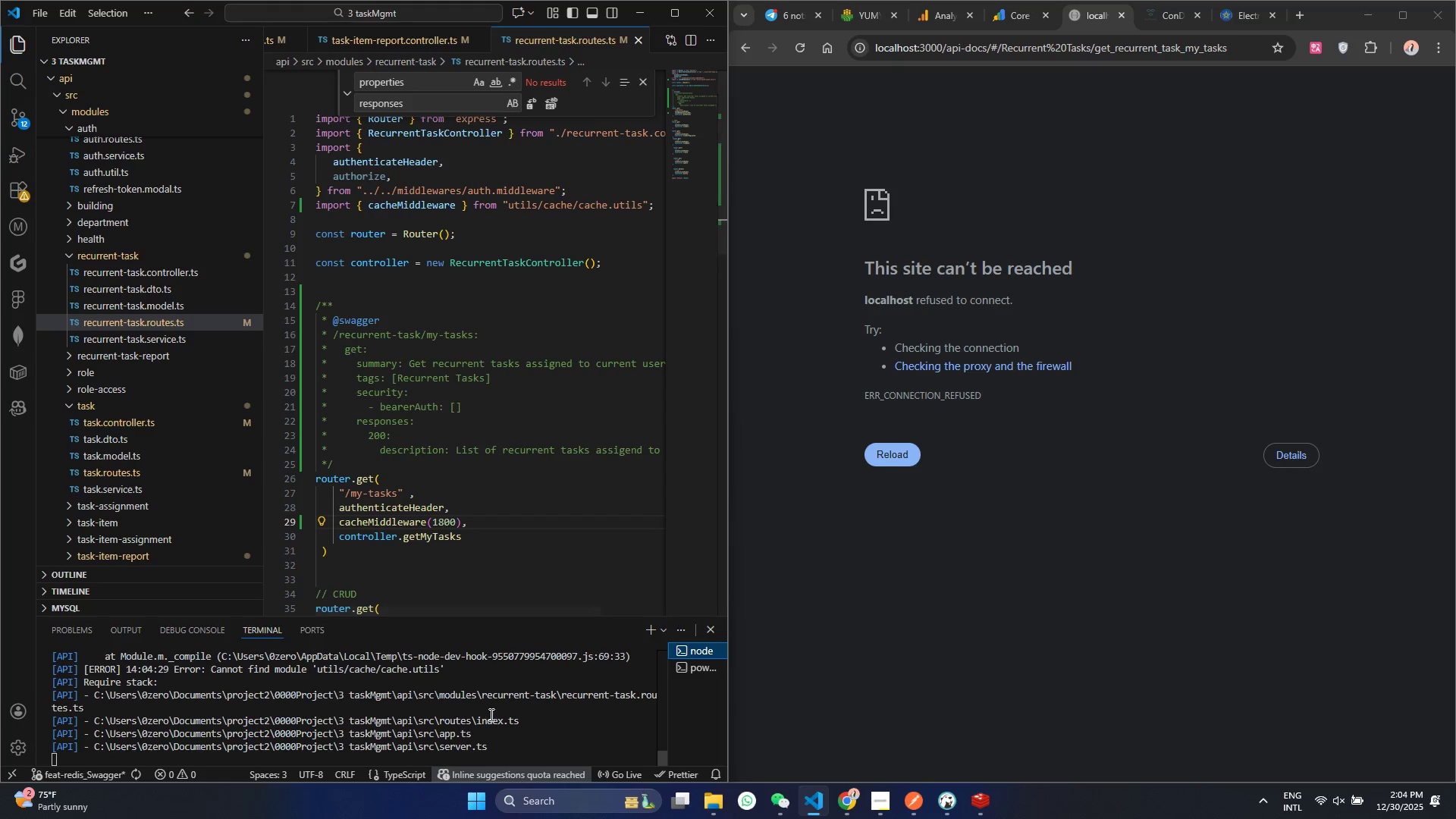 
left_click([491, 725])
 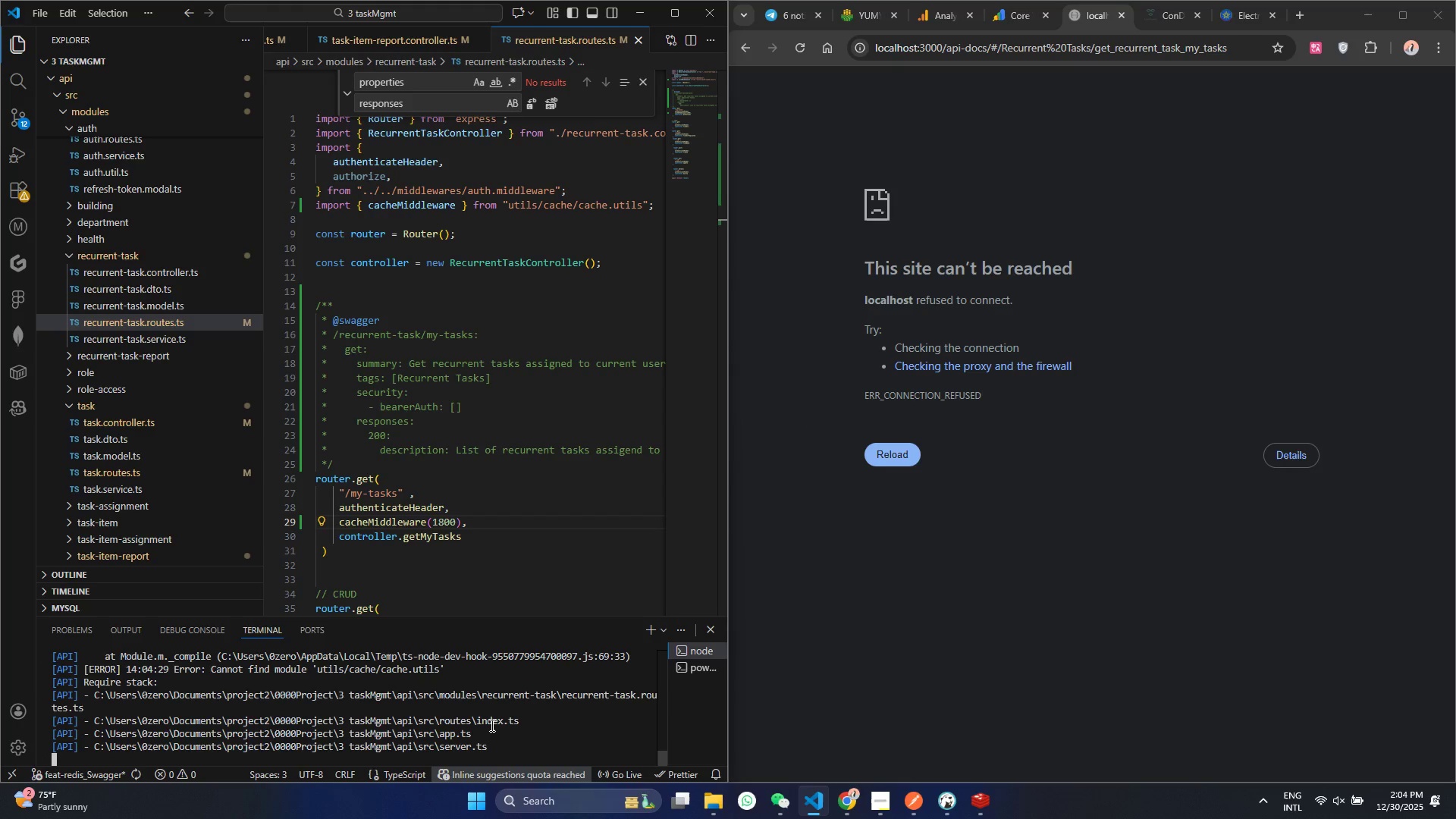 
scroll: coordinate [491, 725], scroll_direction: down, amount: 24.0
 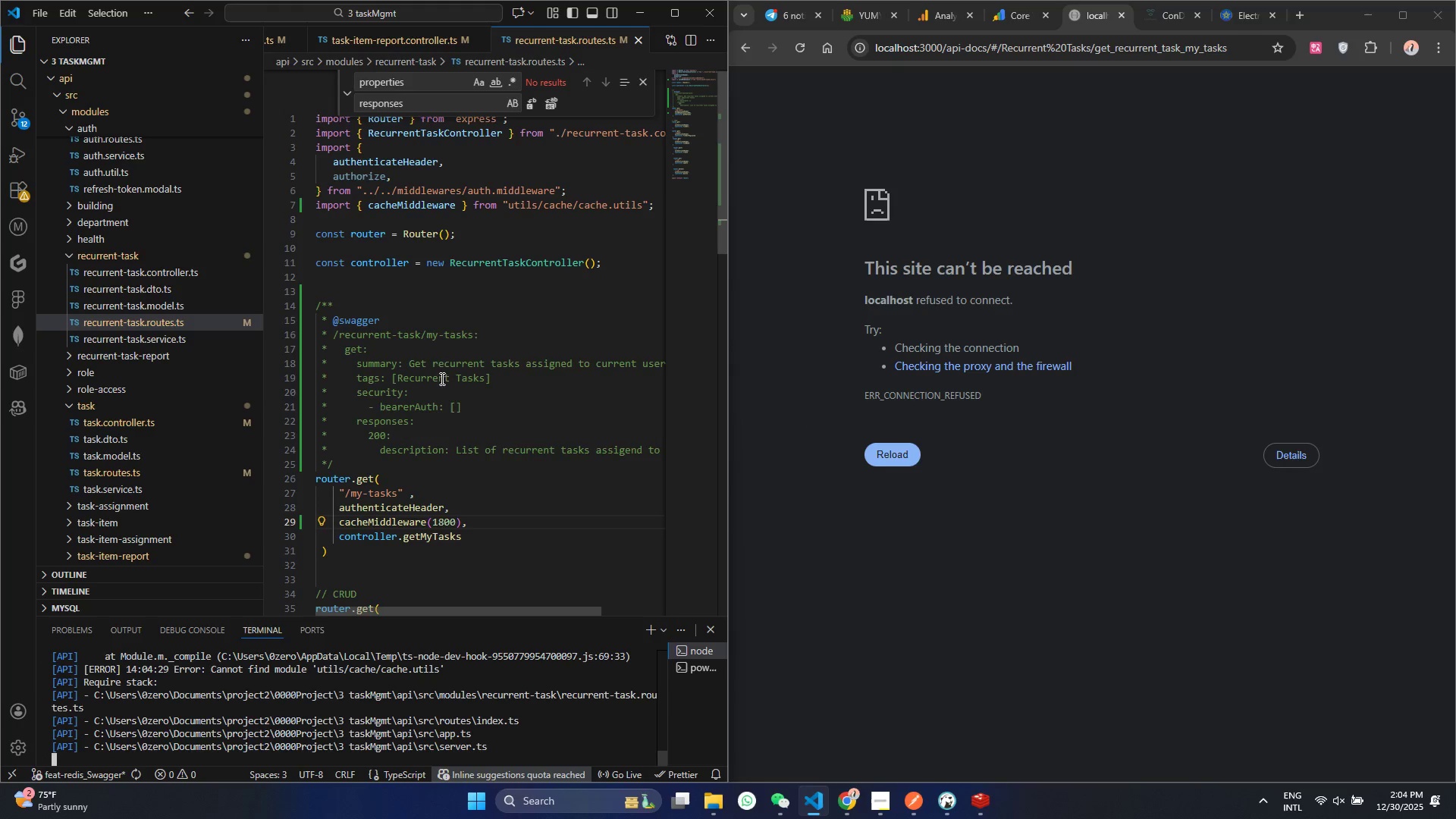 
scroll: coordinate [444, 374], scroll_direction: up, amount: 15.0
 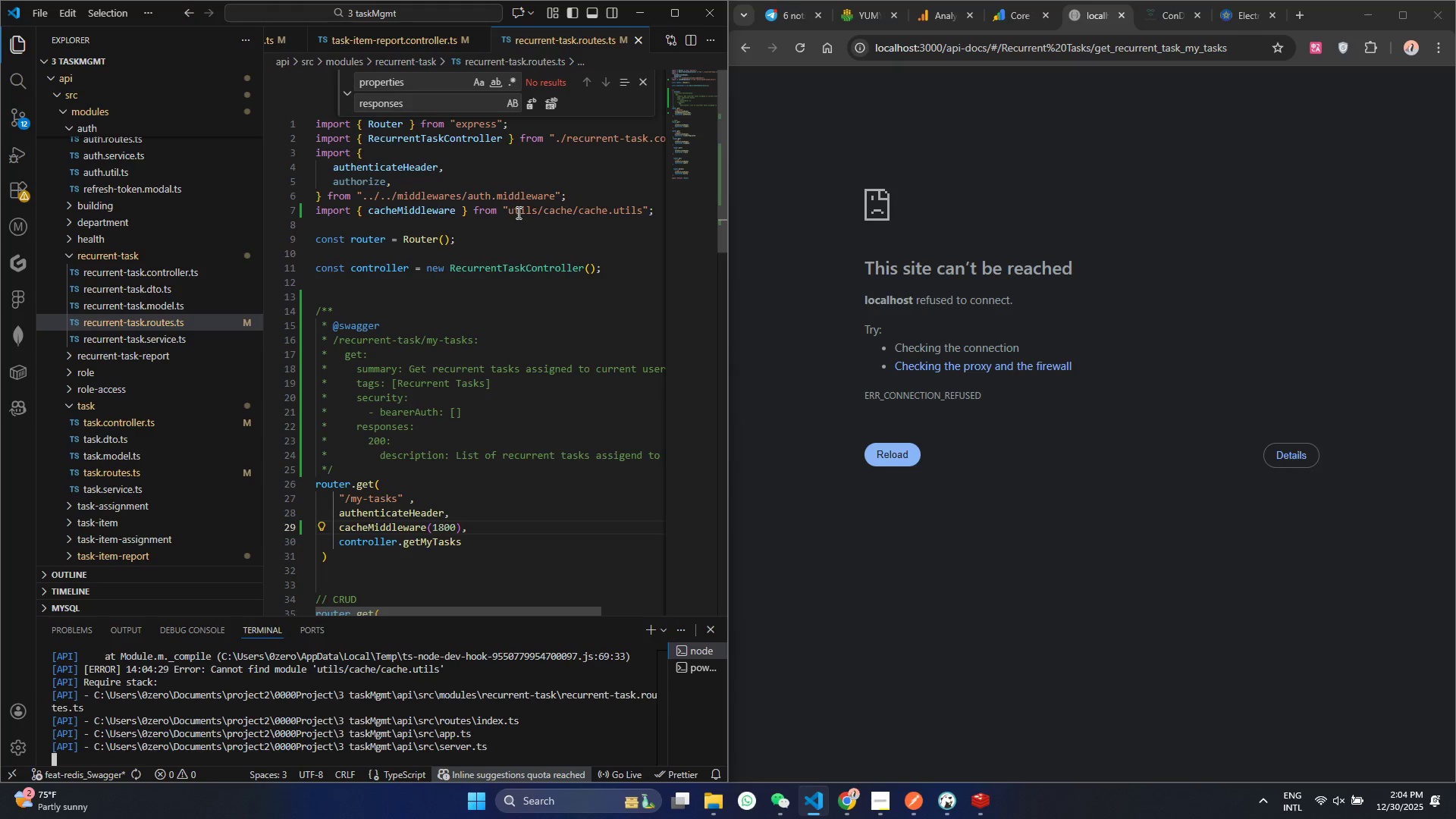 
left_click([511, 210])
 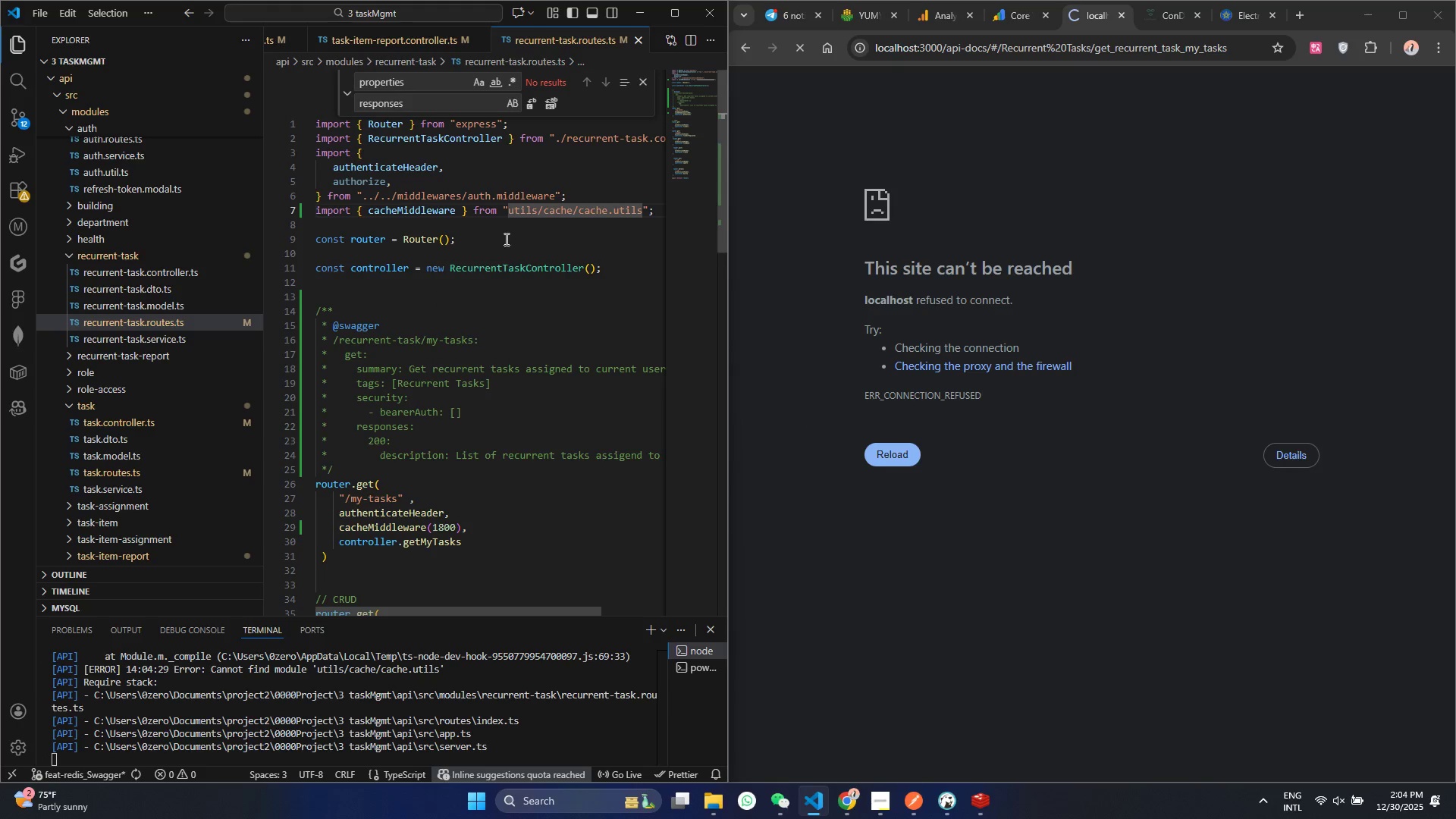 
key(ArrowLeft)
 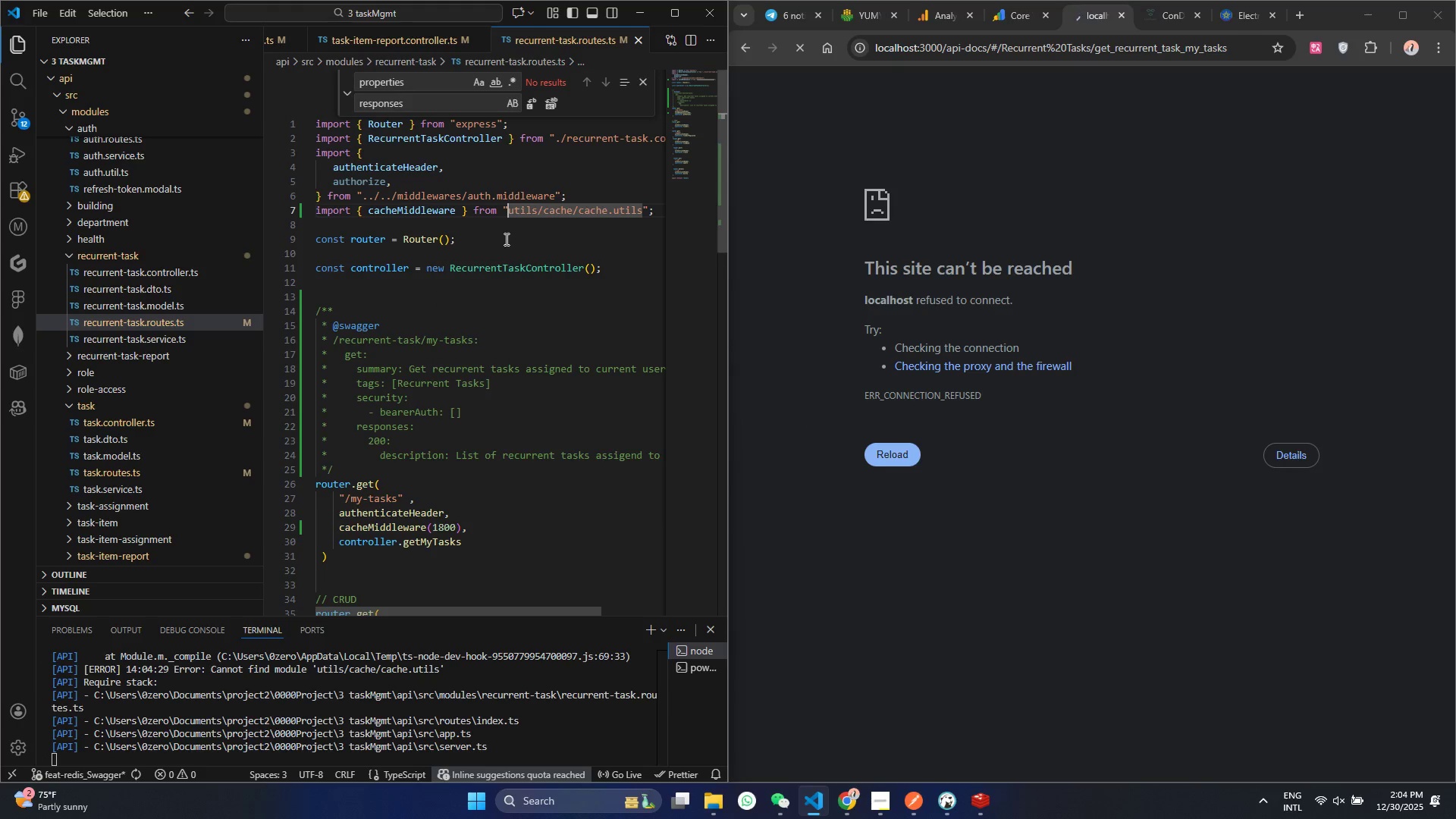 
key(Period)
 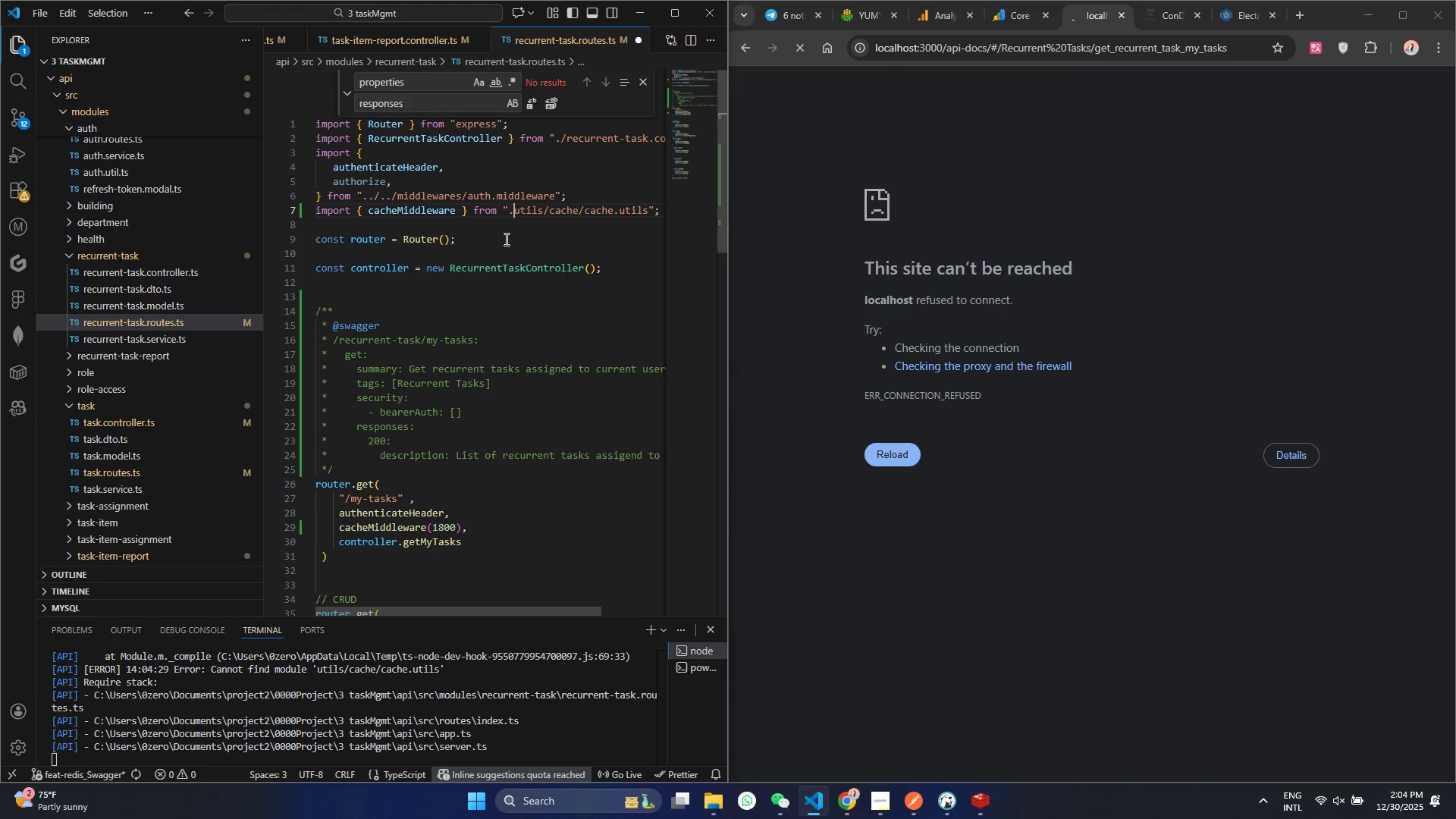 
key(Period)
 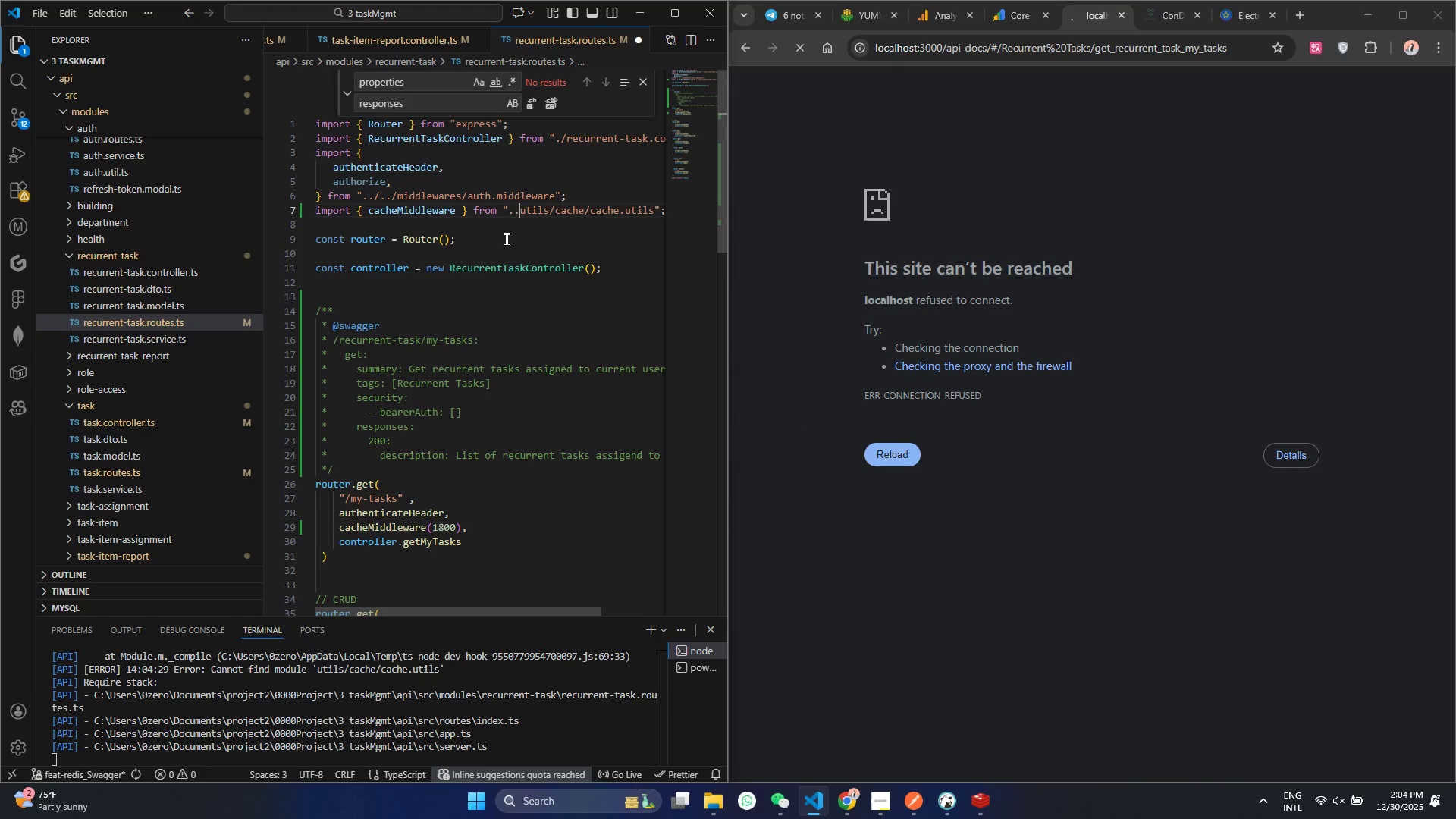 
key(Slash)
 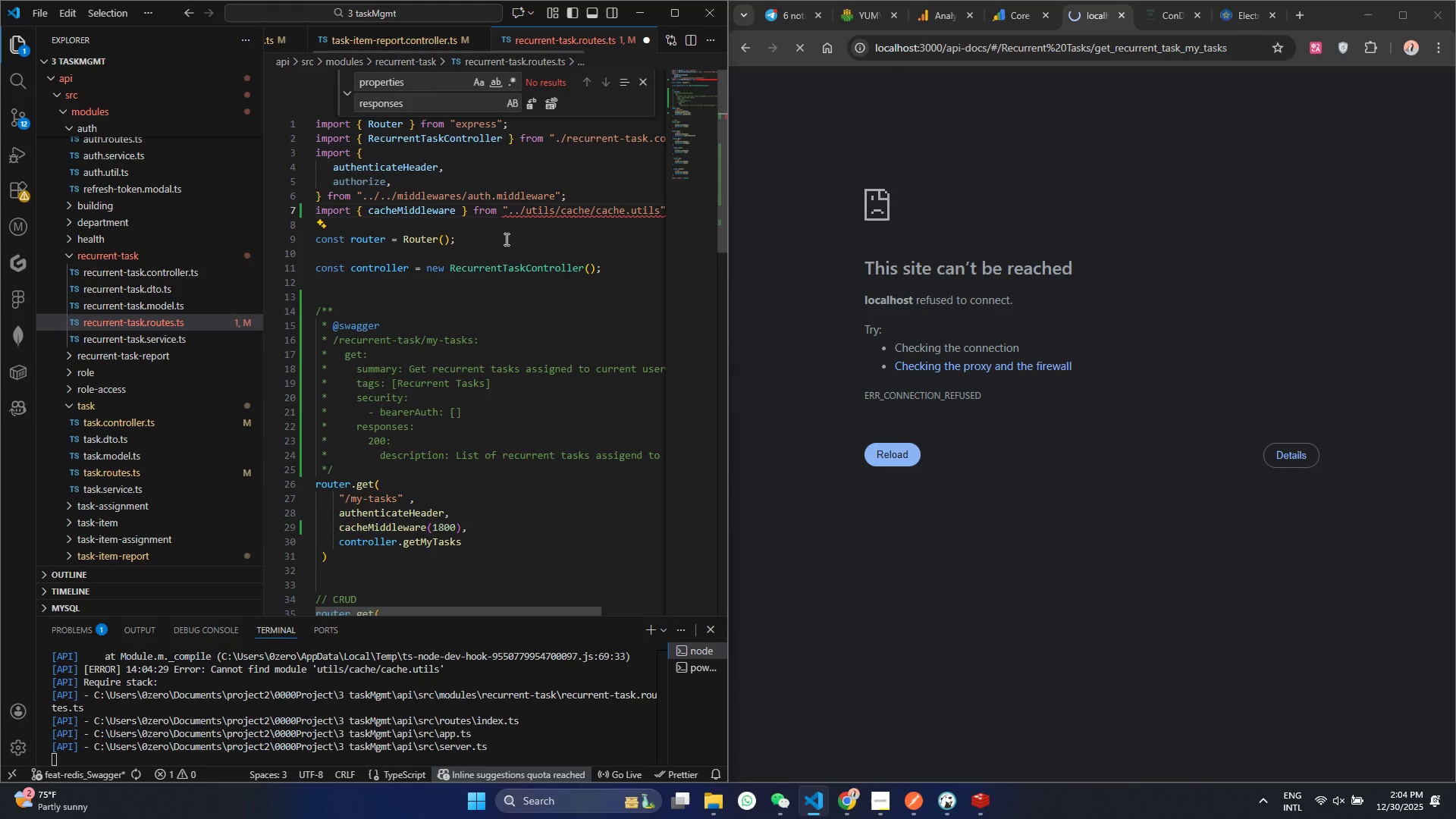 
key(Period)
 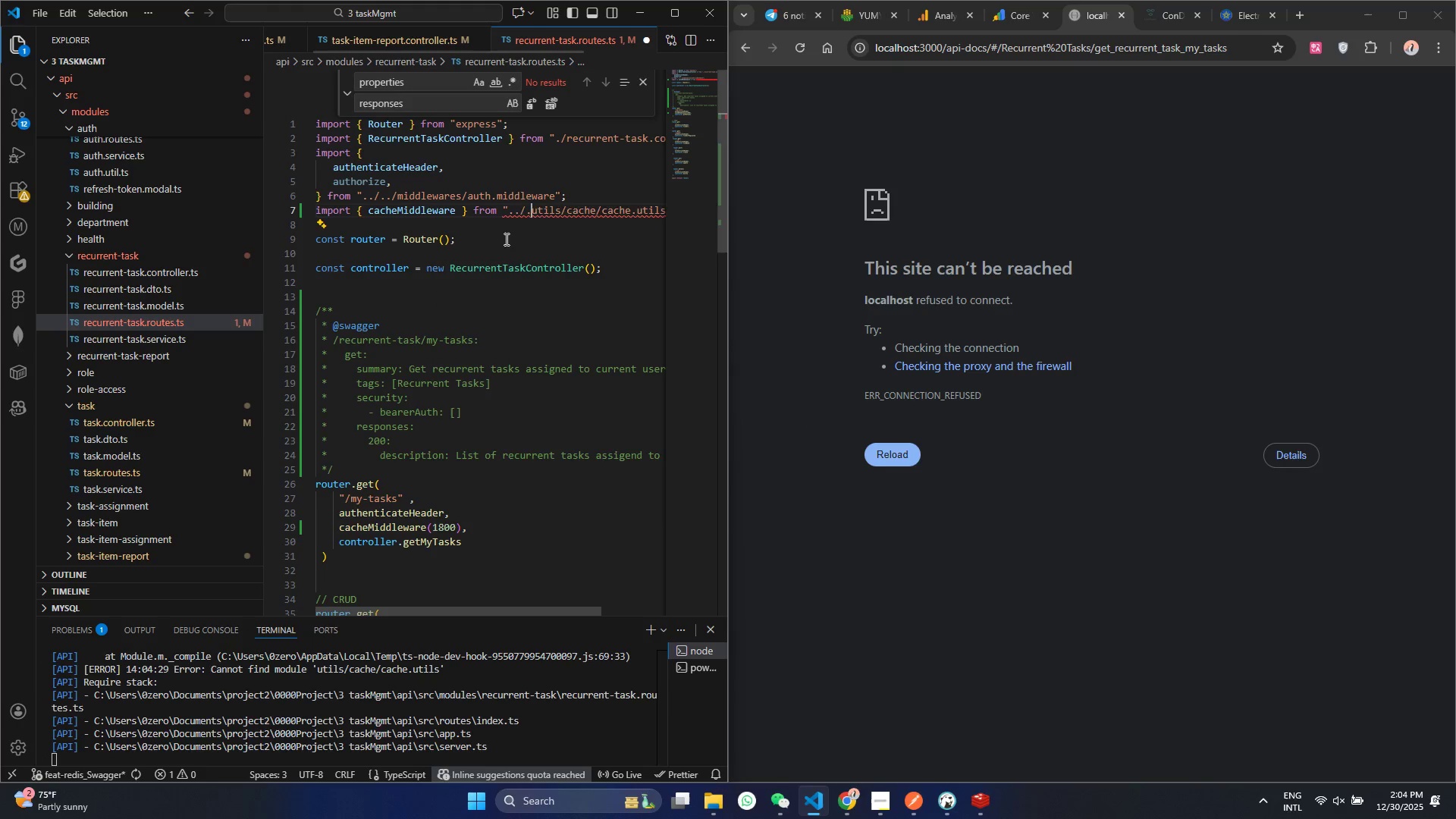 
key(Period)
 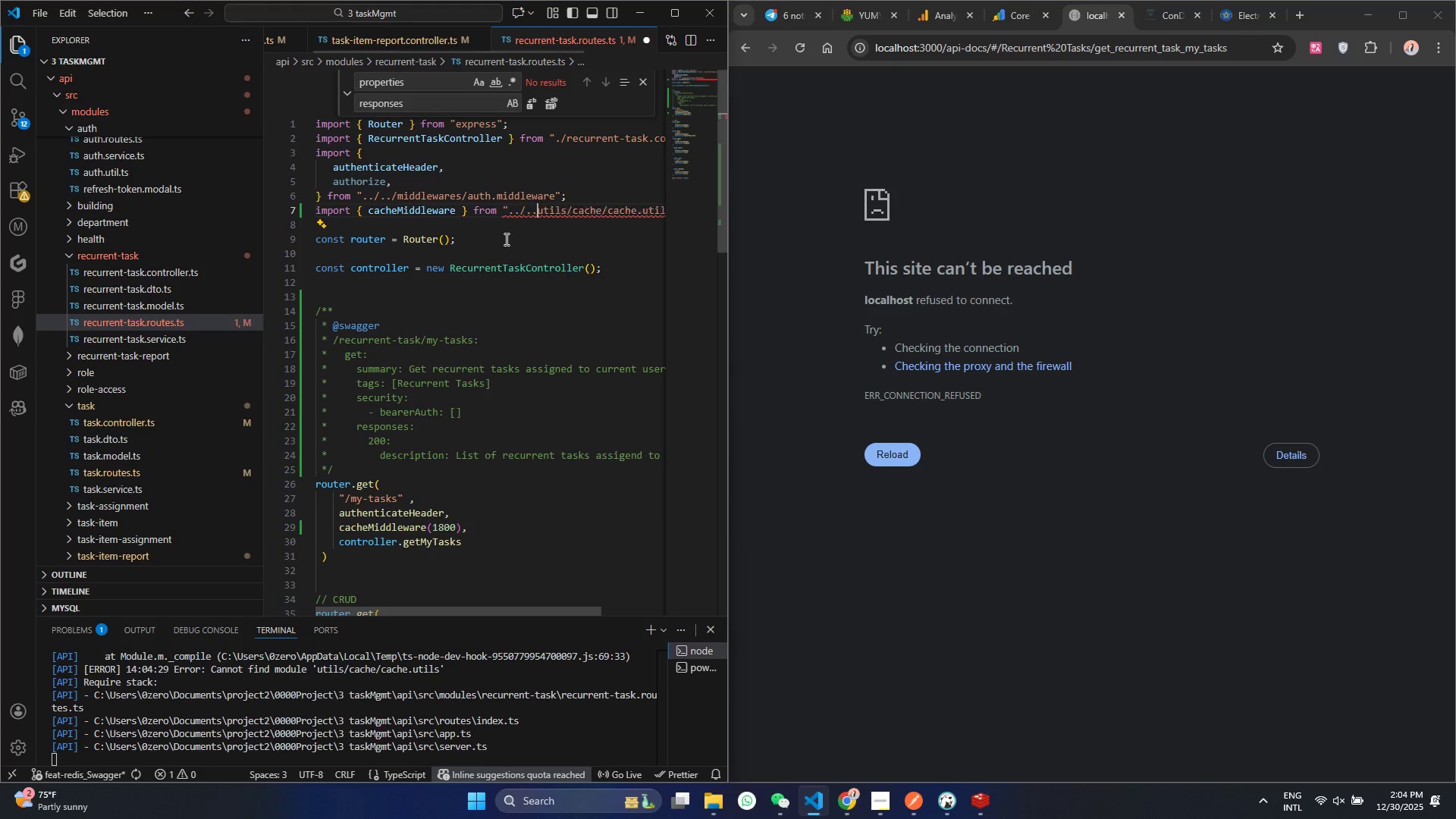 
key(Slash)
 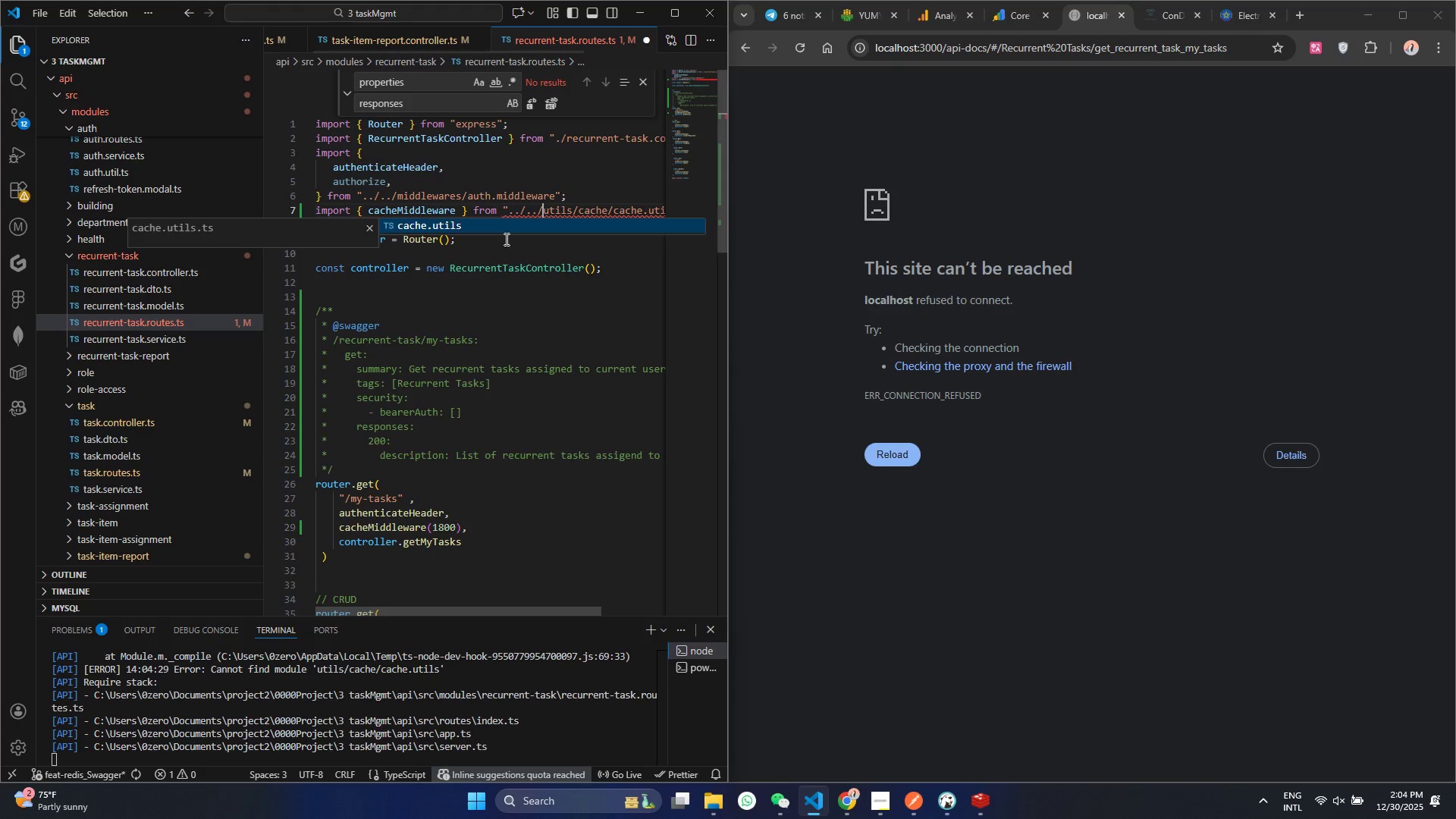 
key(Control+ControlLeft)
 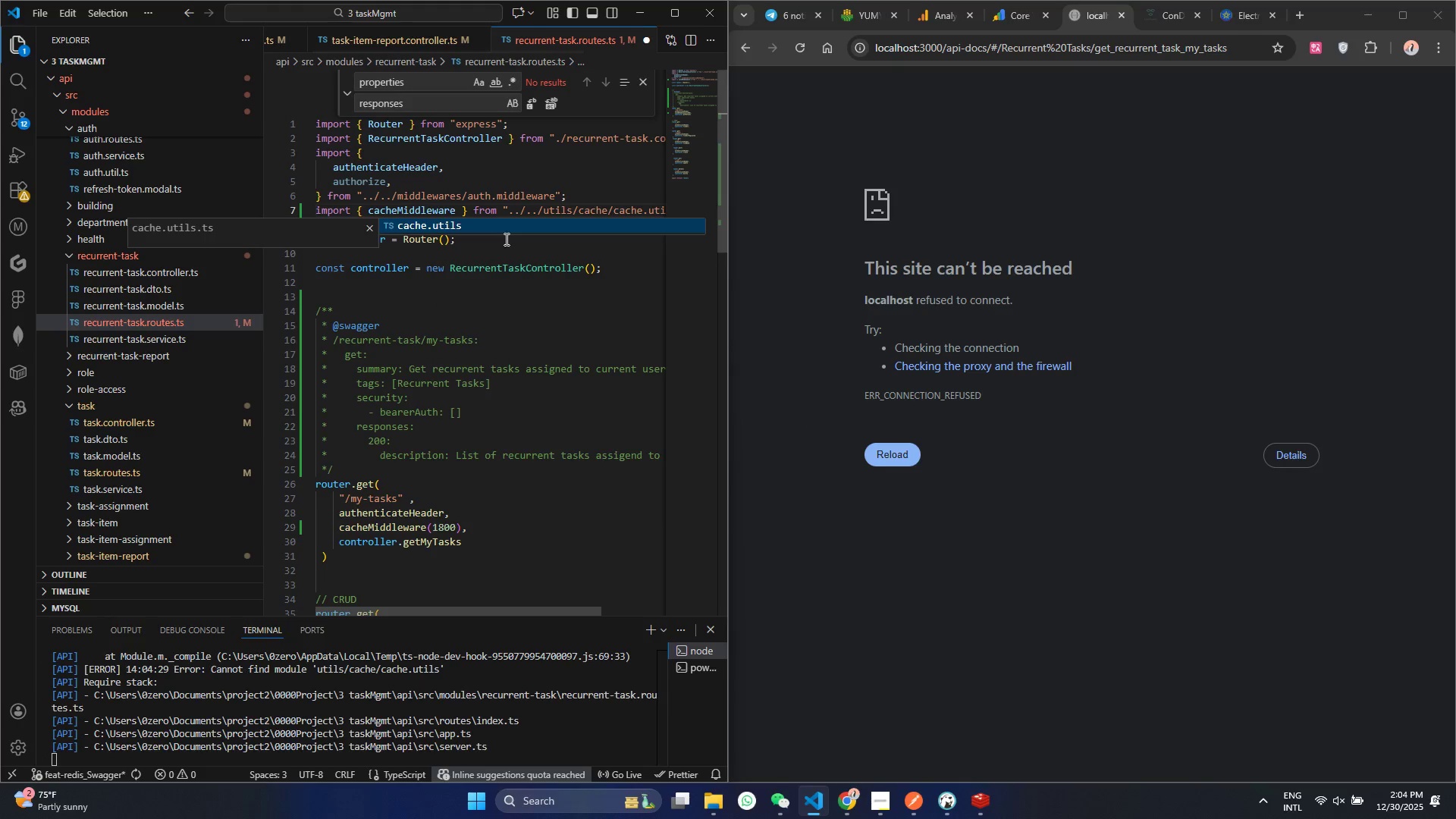 
key(Control+S)
 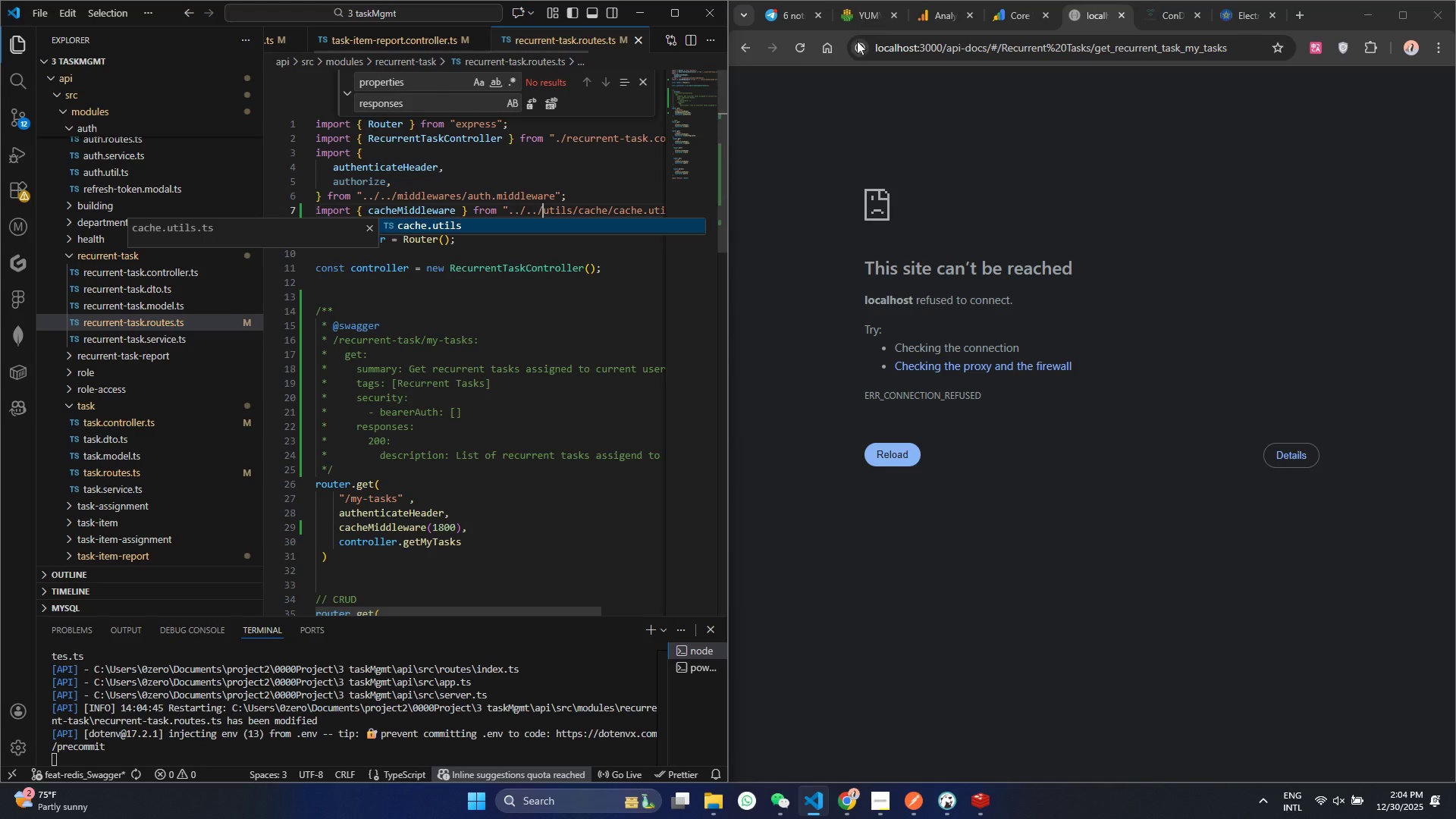 
left_click([802, 36])
 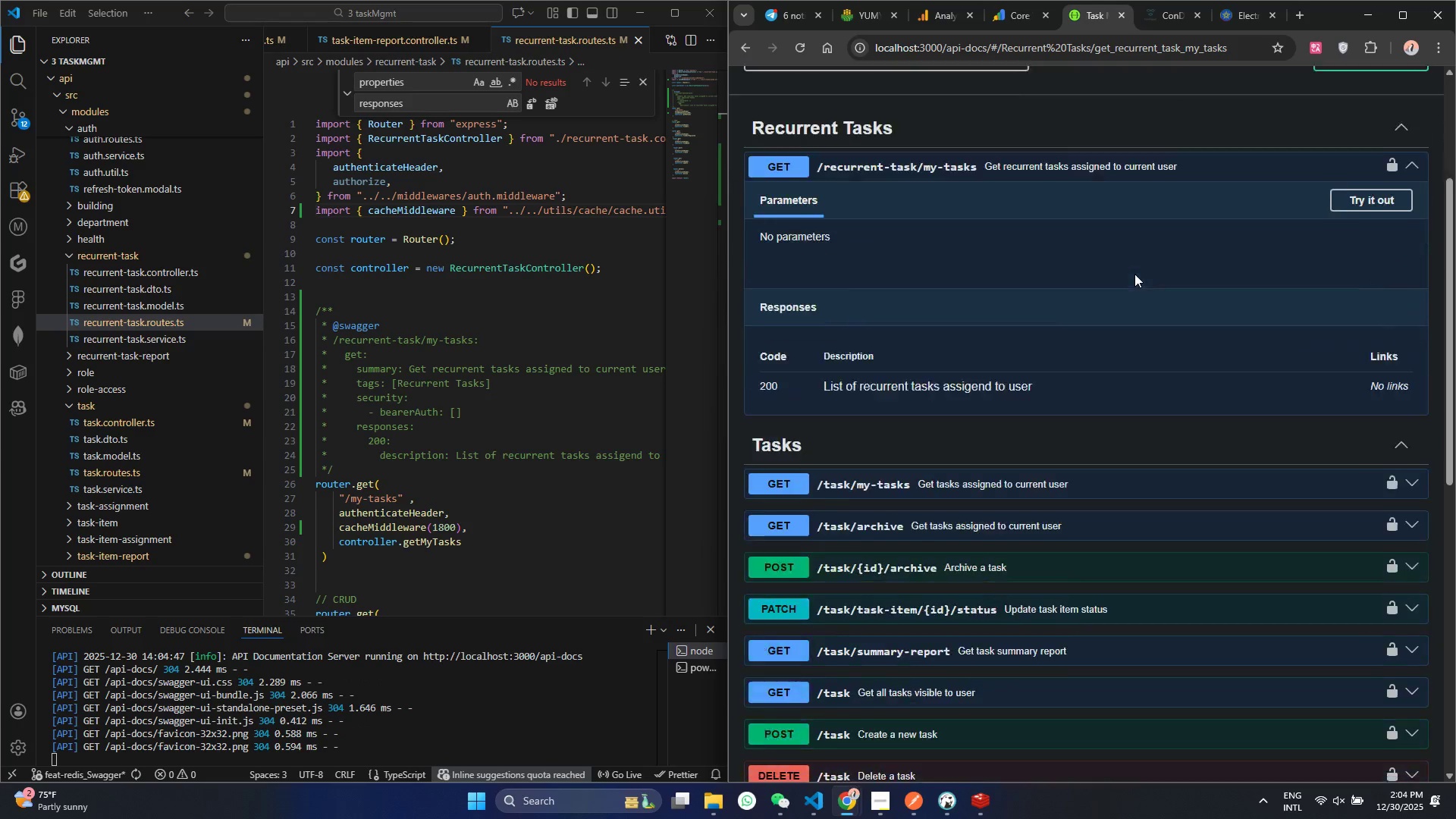 
scroll: coordinate [1121, 256], scroll_direction: up, amount: 2.0
 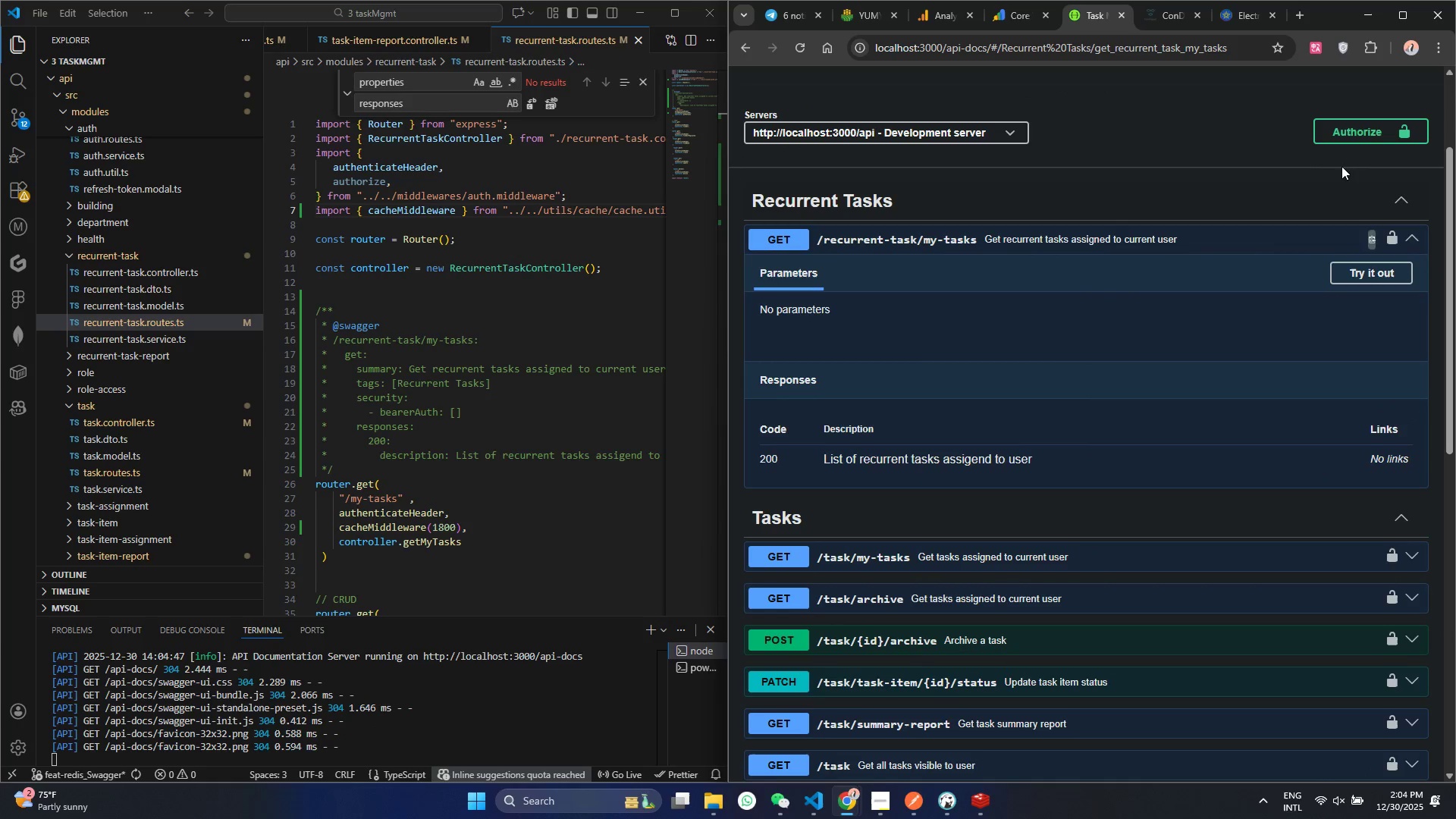 
left_click([1348, 140])
 